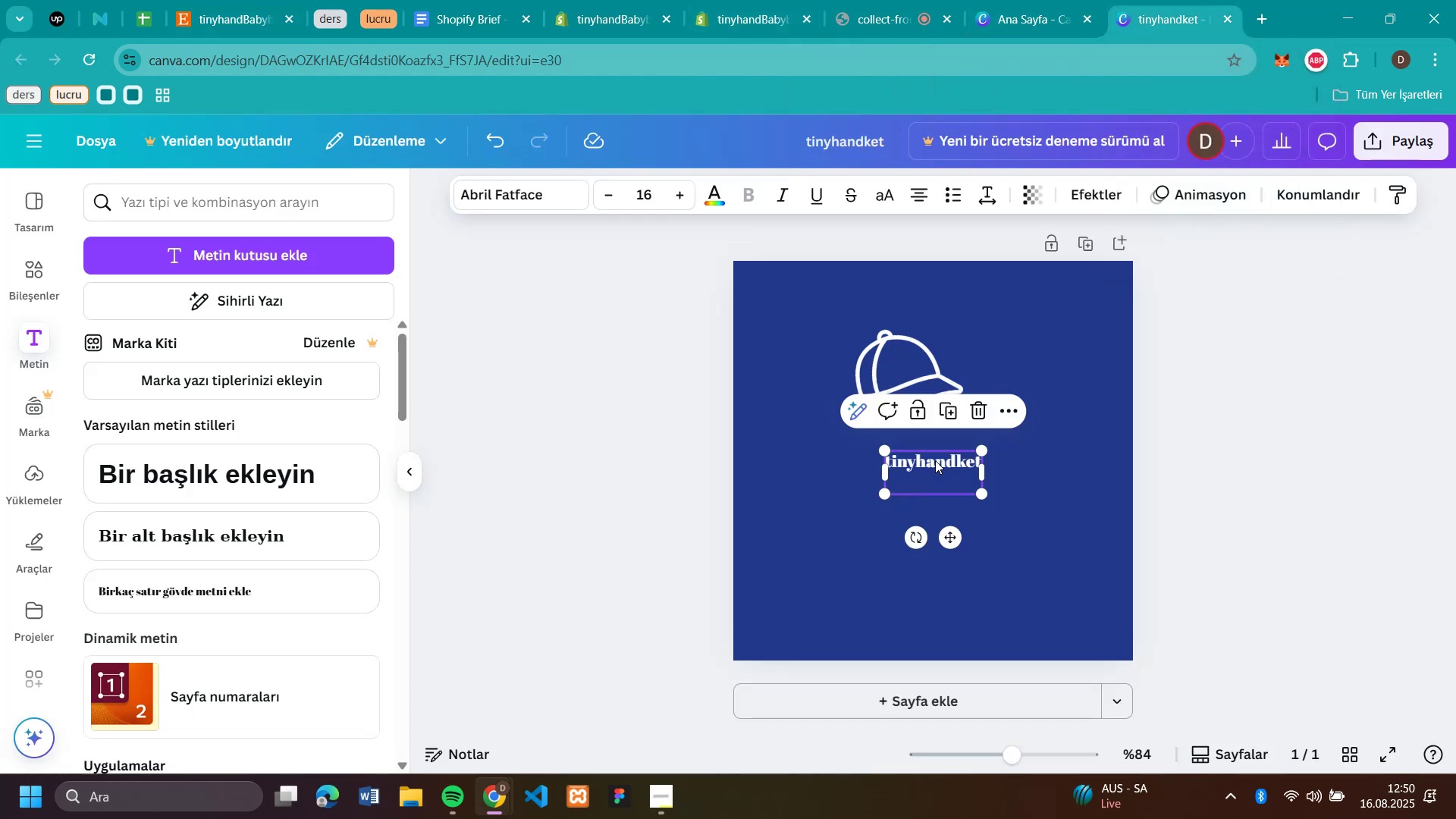 
left_click([1156, 12])
 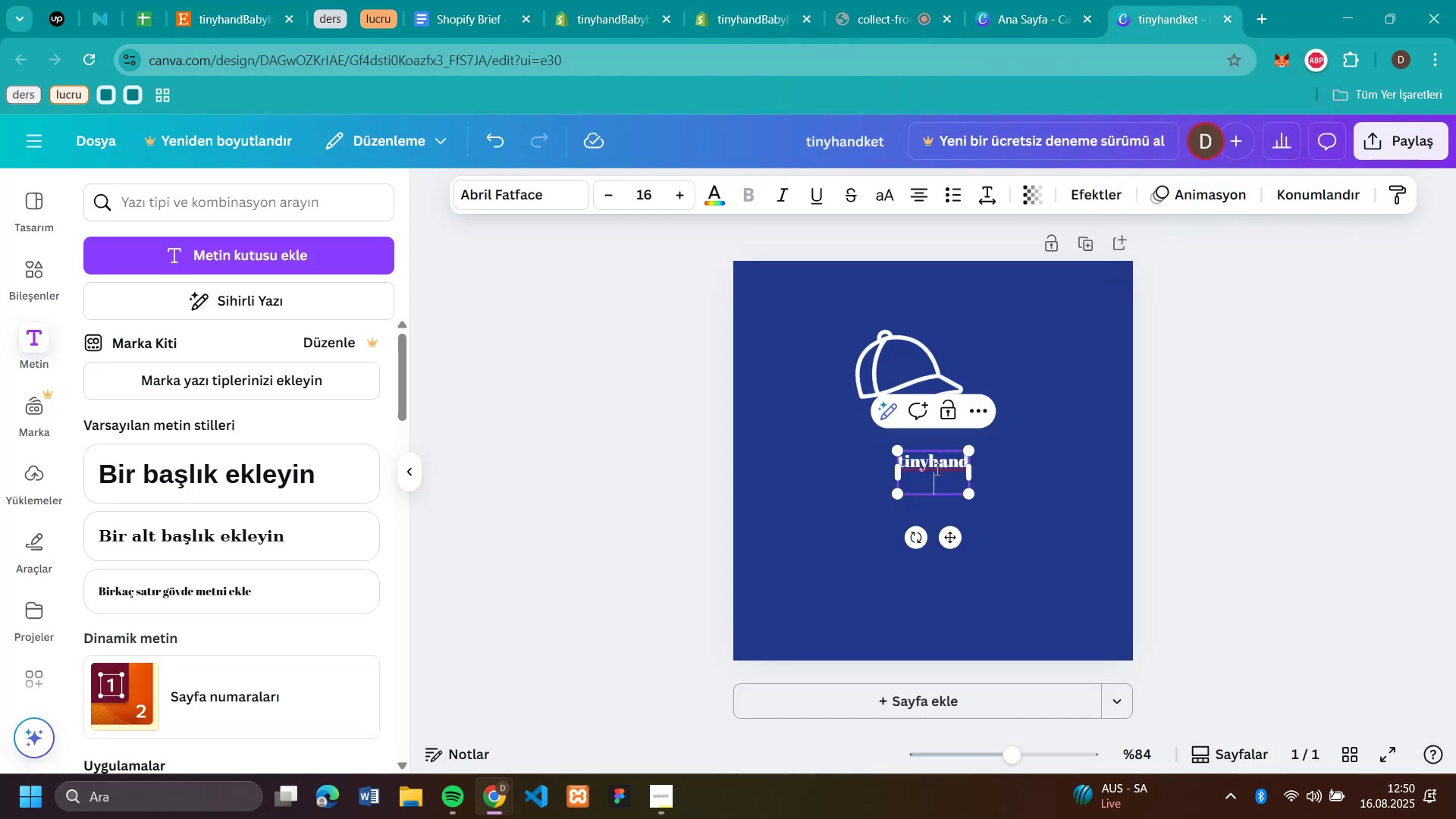 
double_click([935, 460])
 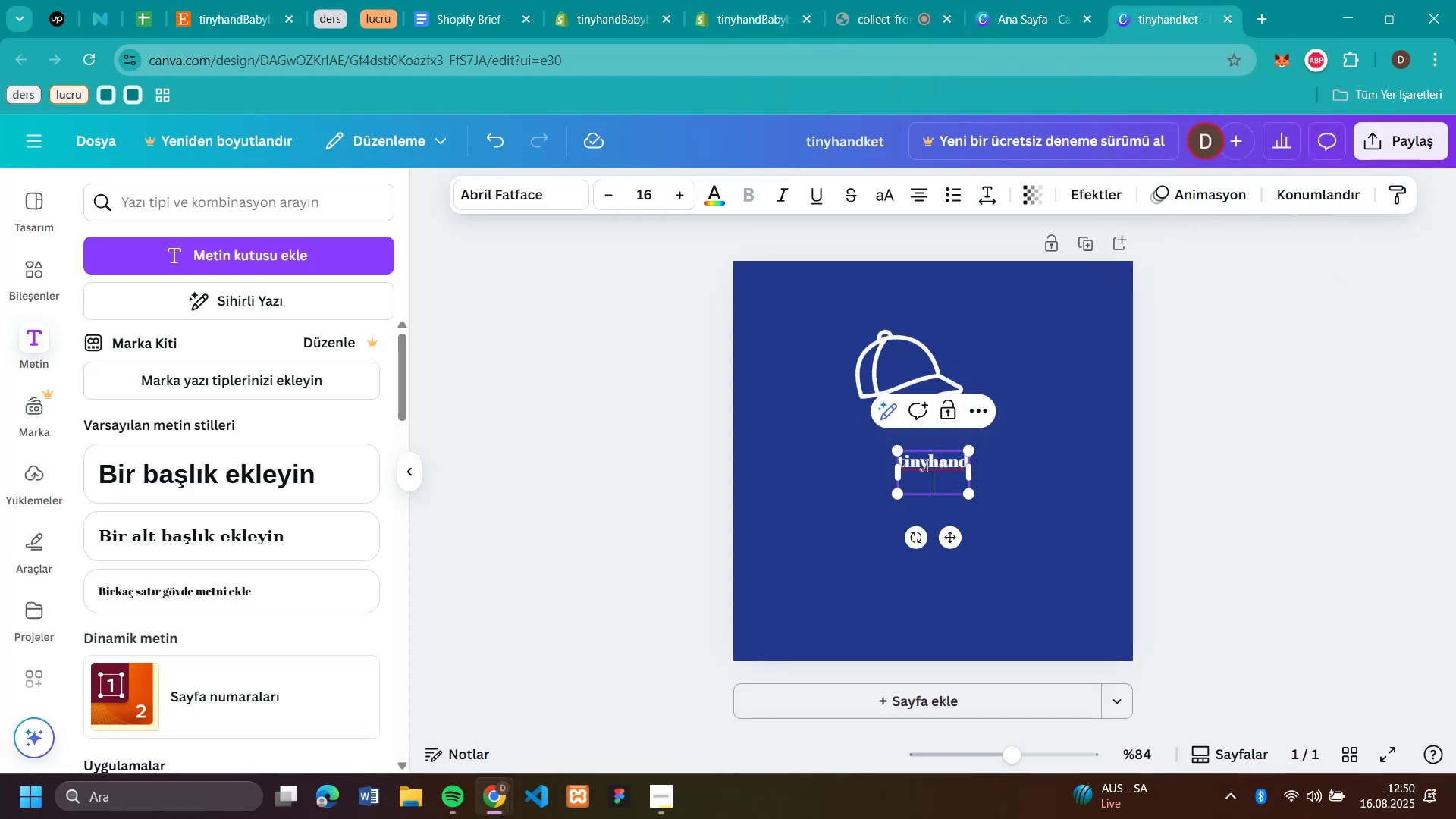 
triple_click([934, 459])
 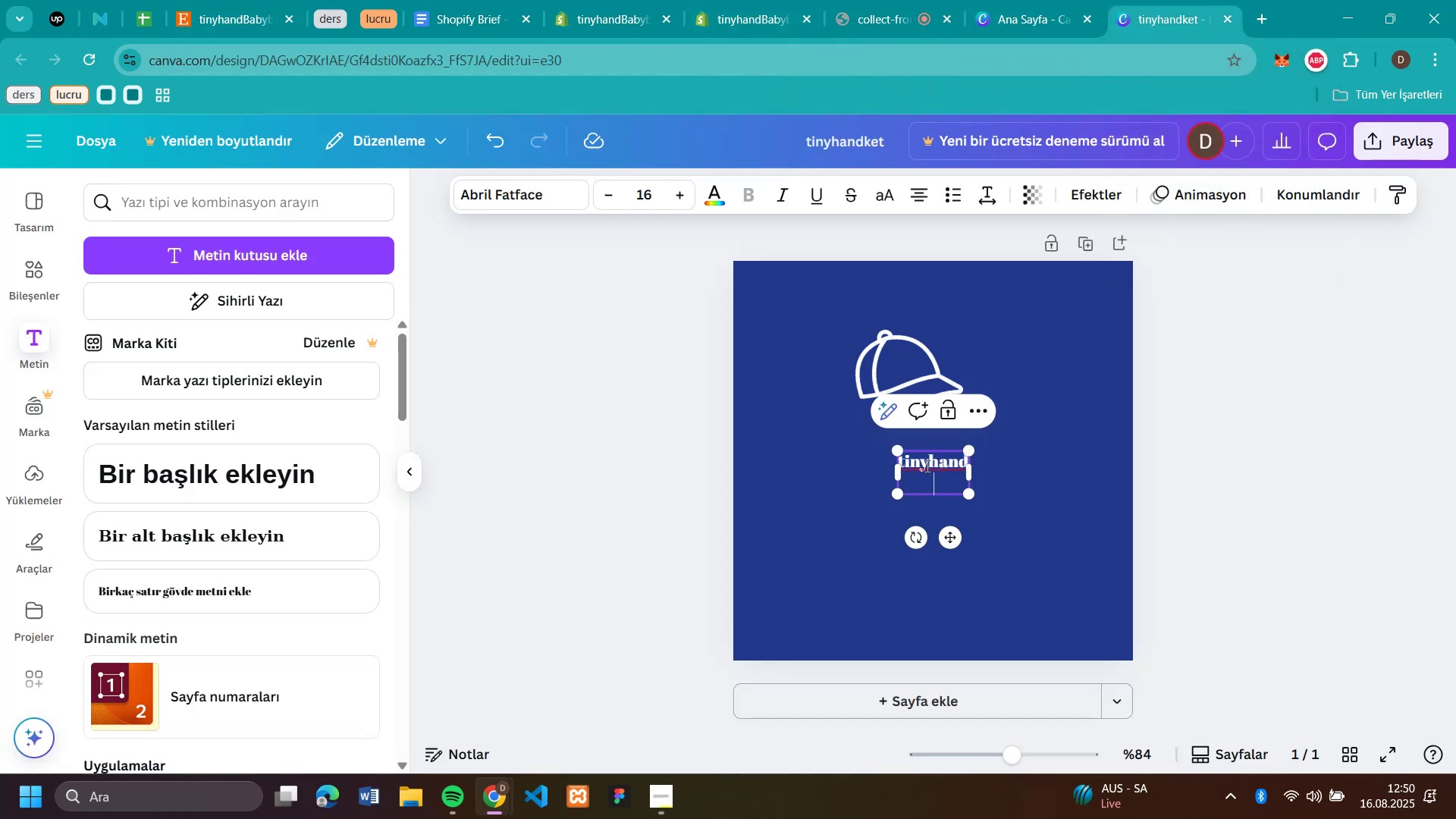 
key(Control+V)
 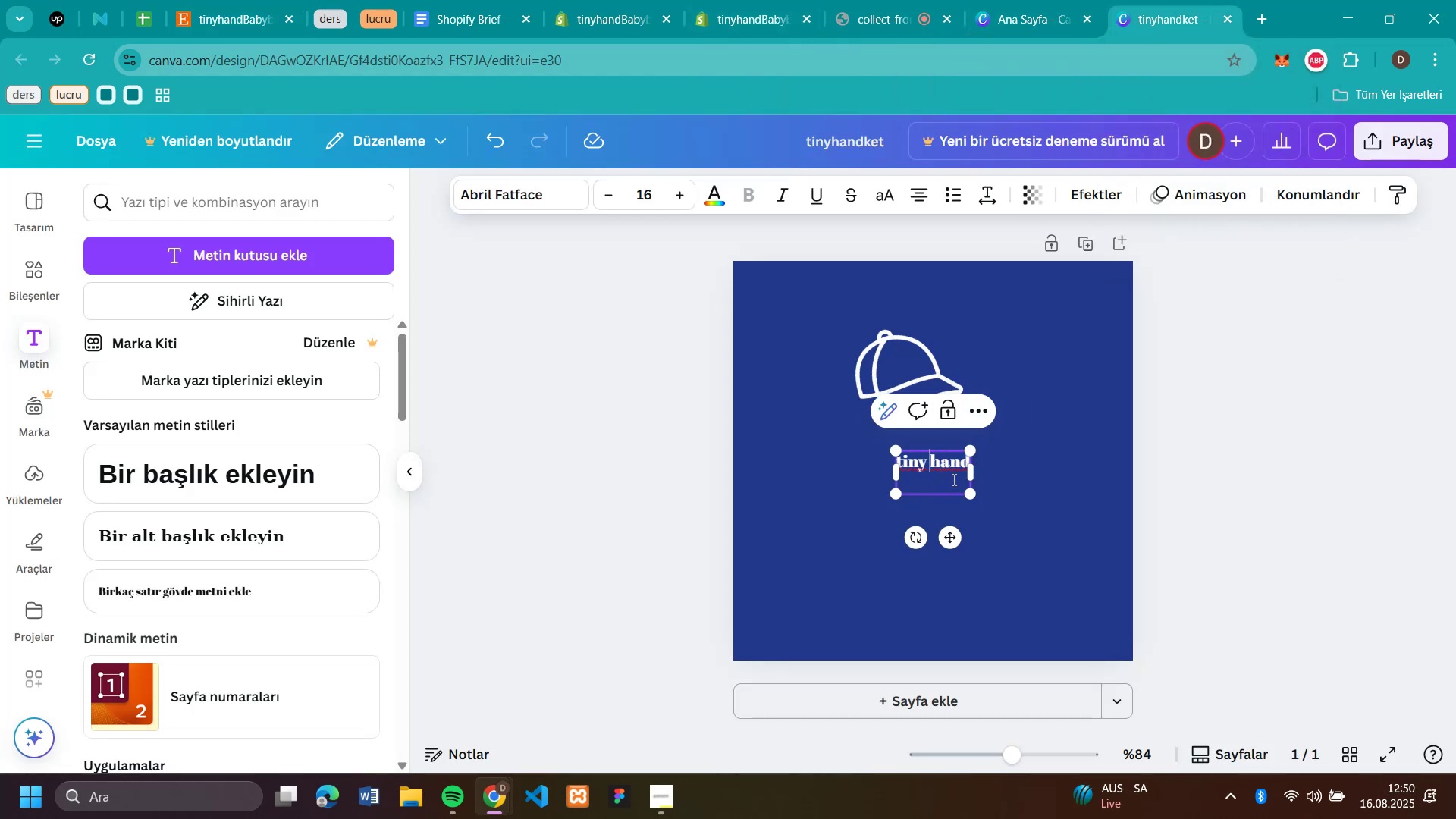 
left_click([926, 466])
 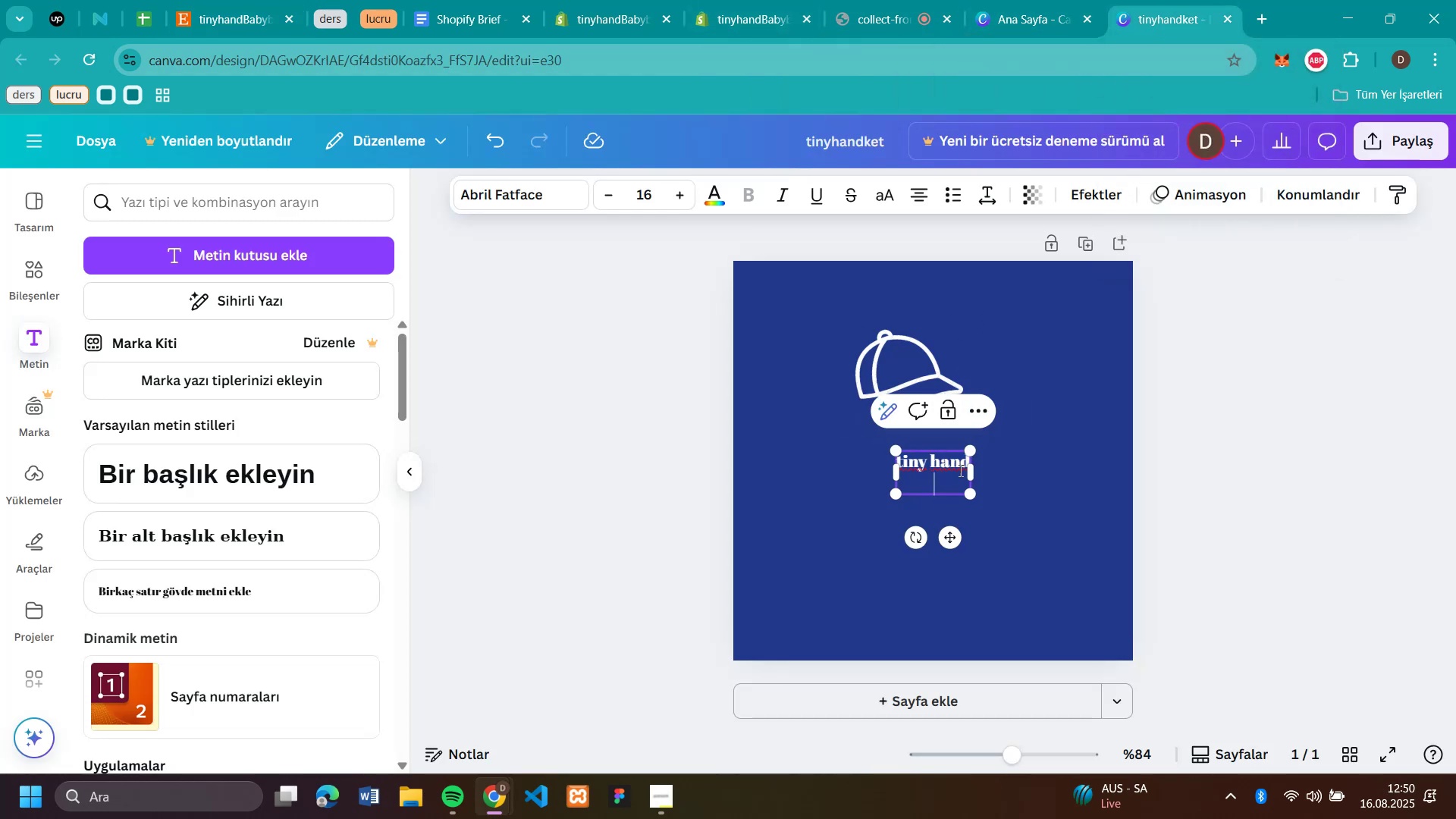 
key(Space)
 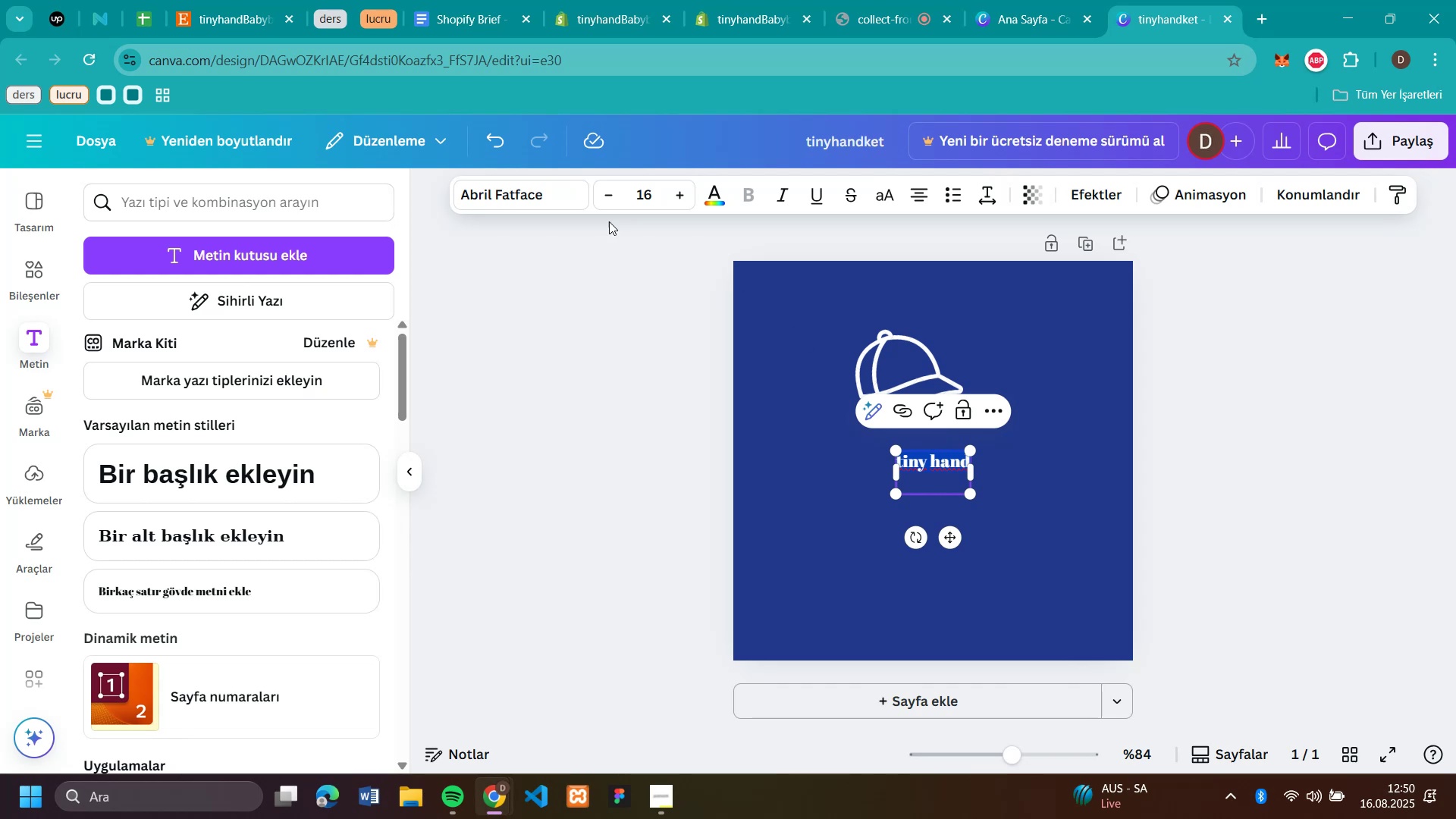 
left_click([952, 479])
 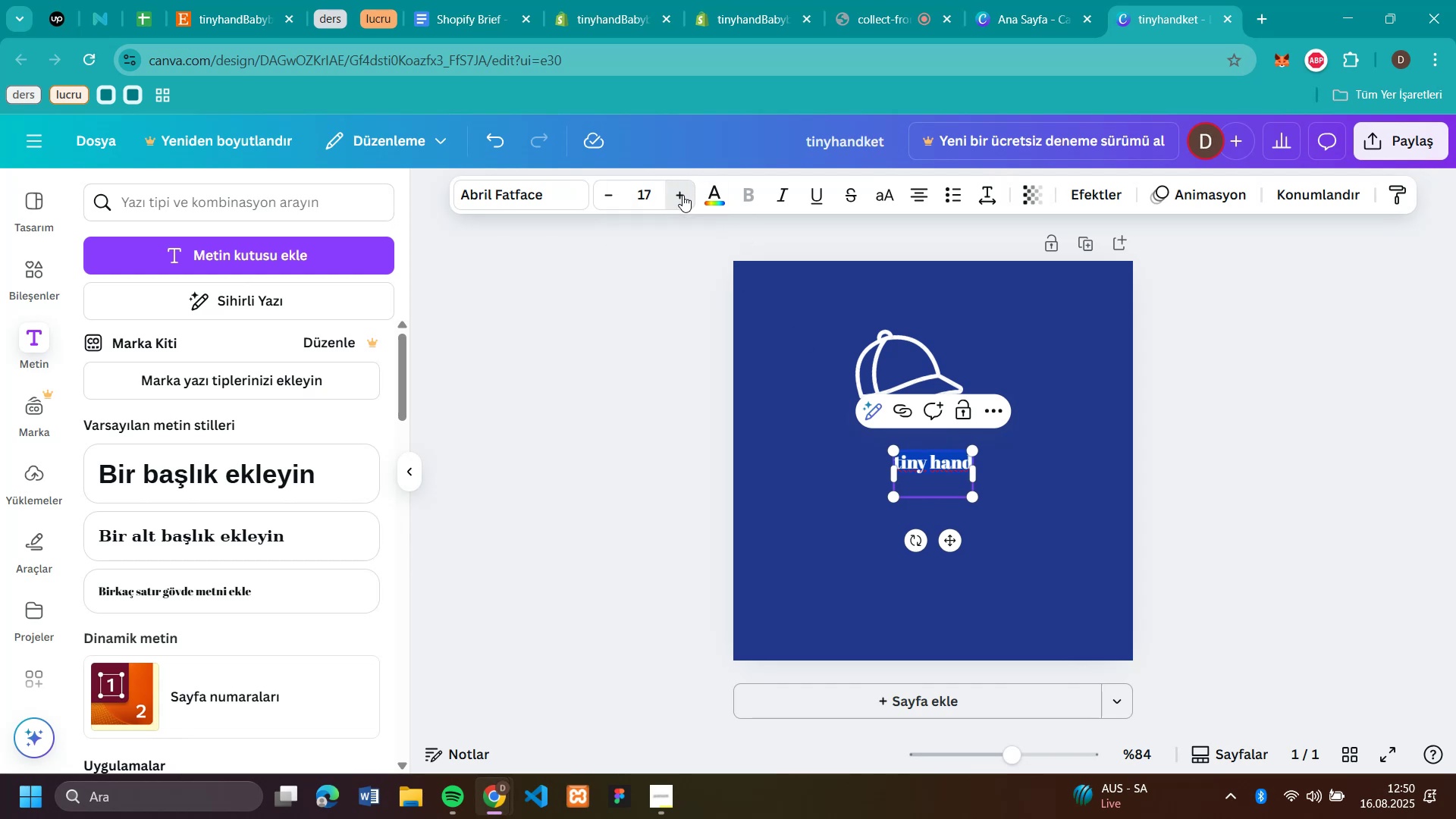 
double_click([954, 463])
 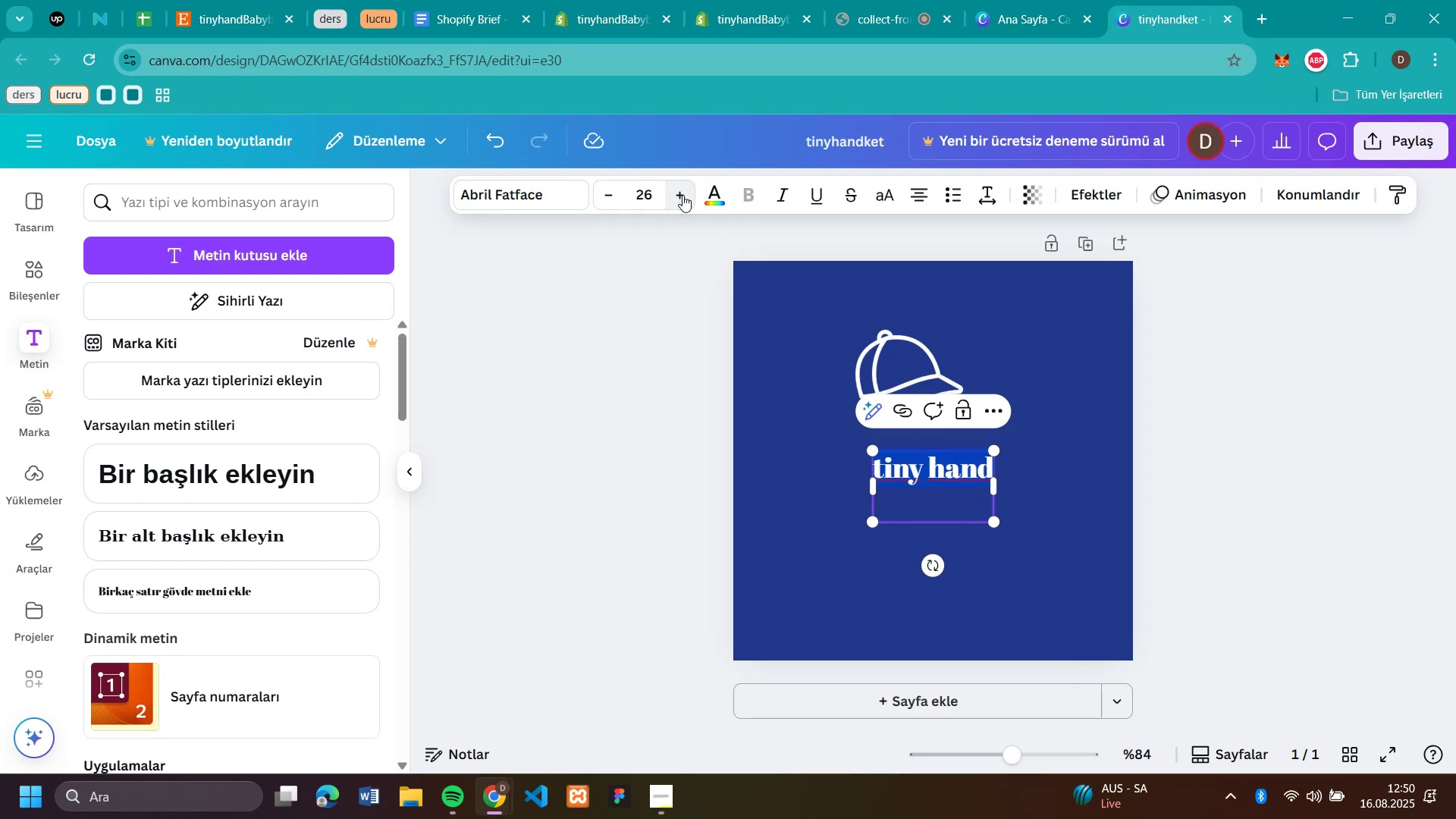 
double_click([682, 195])
 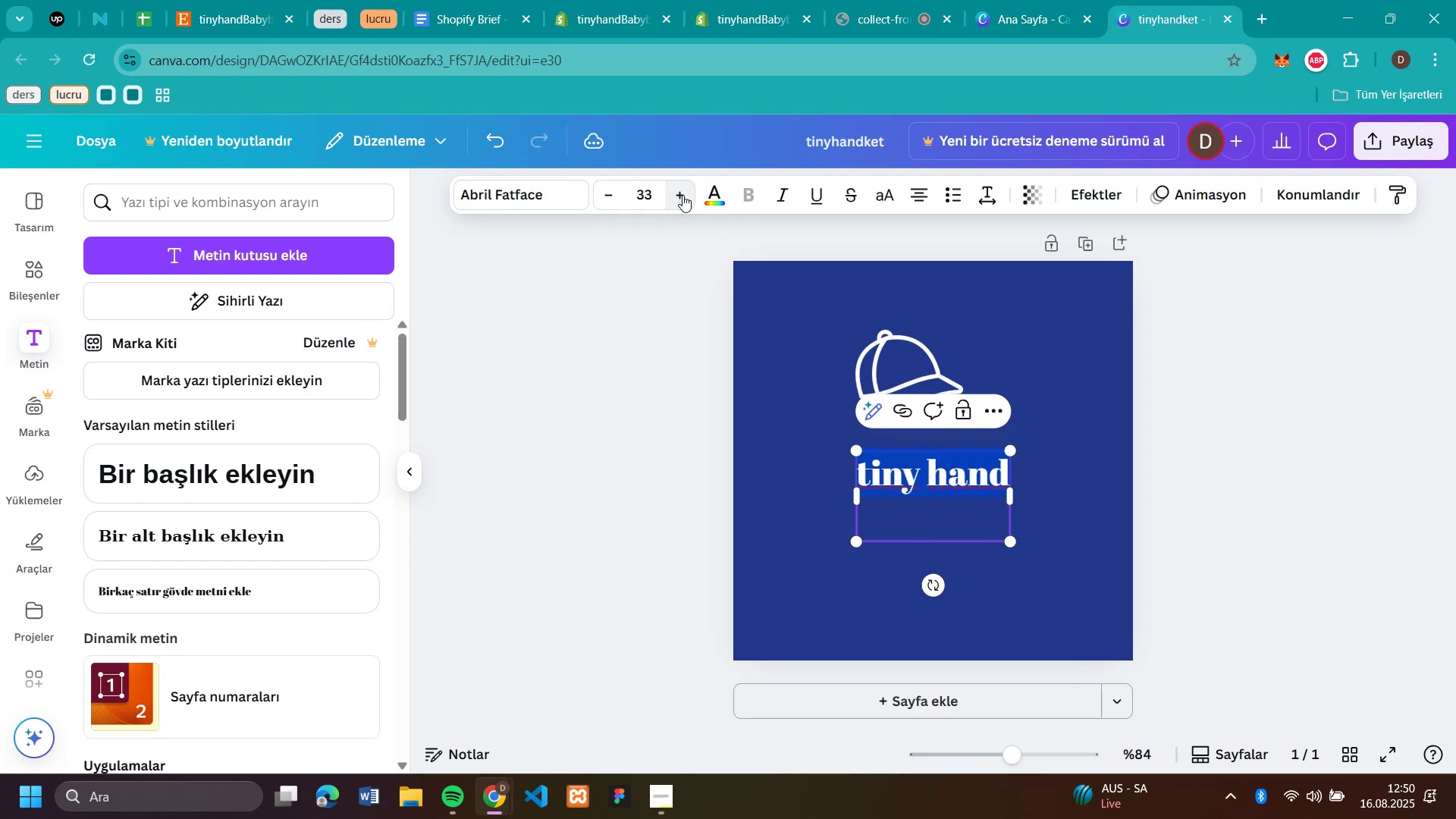 
triple_click([682, 195])
 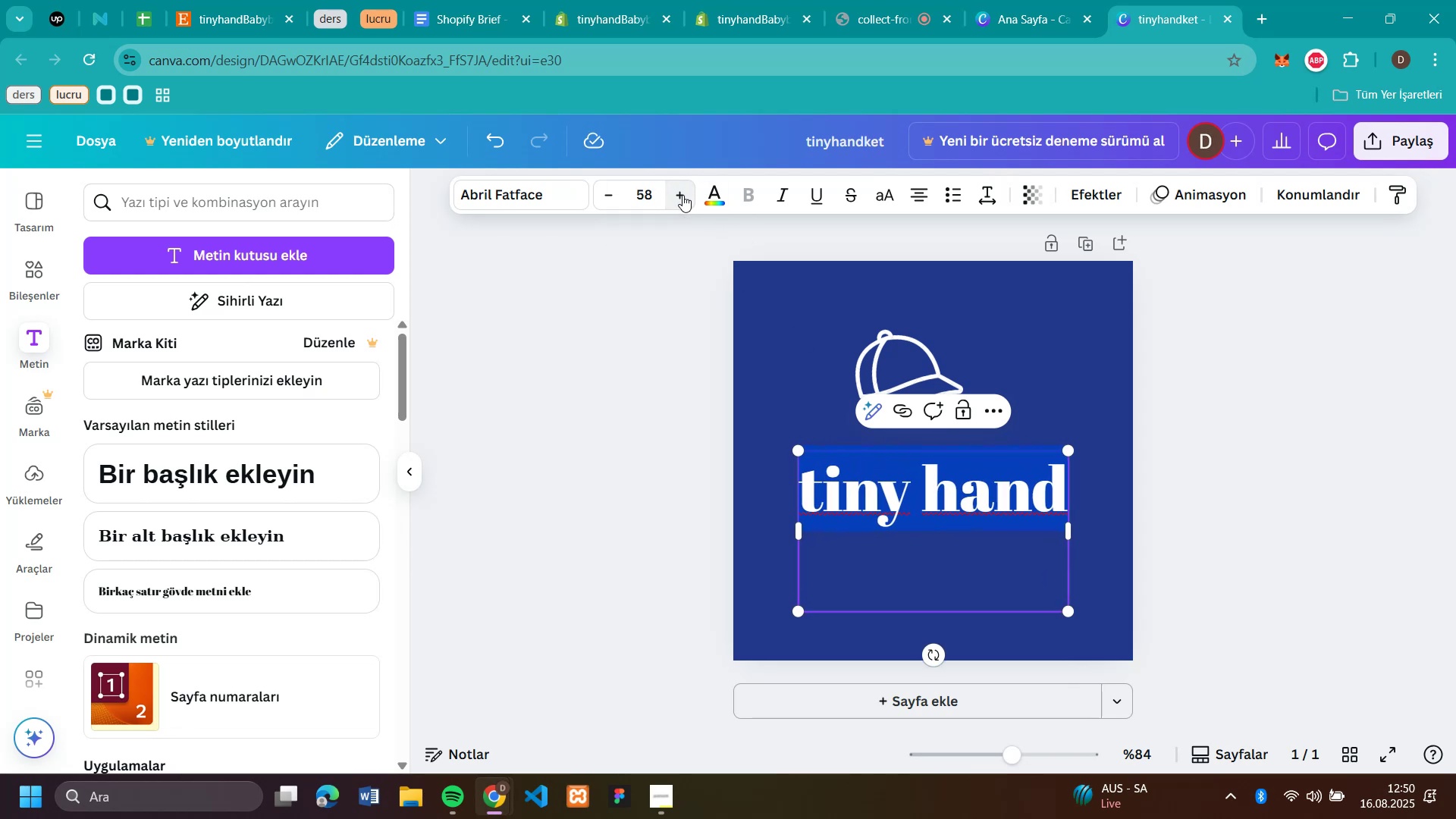 
triple_click([682, 195])
 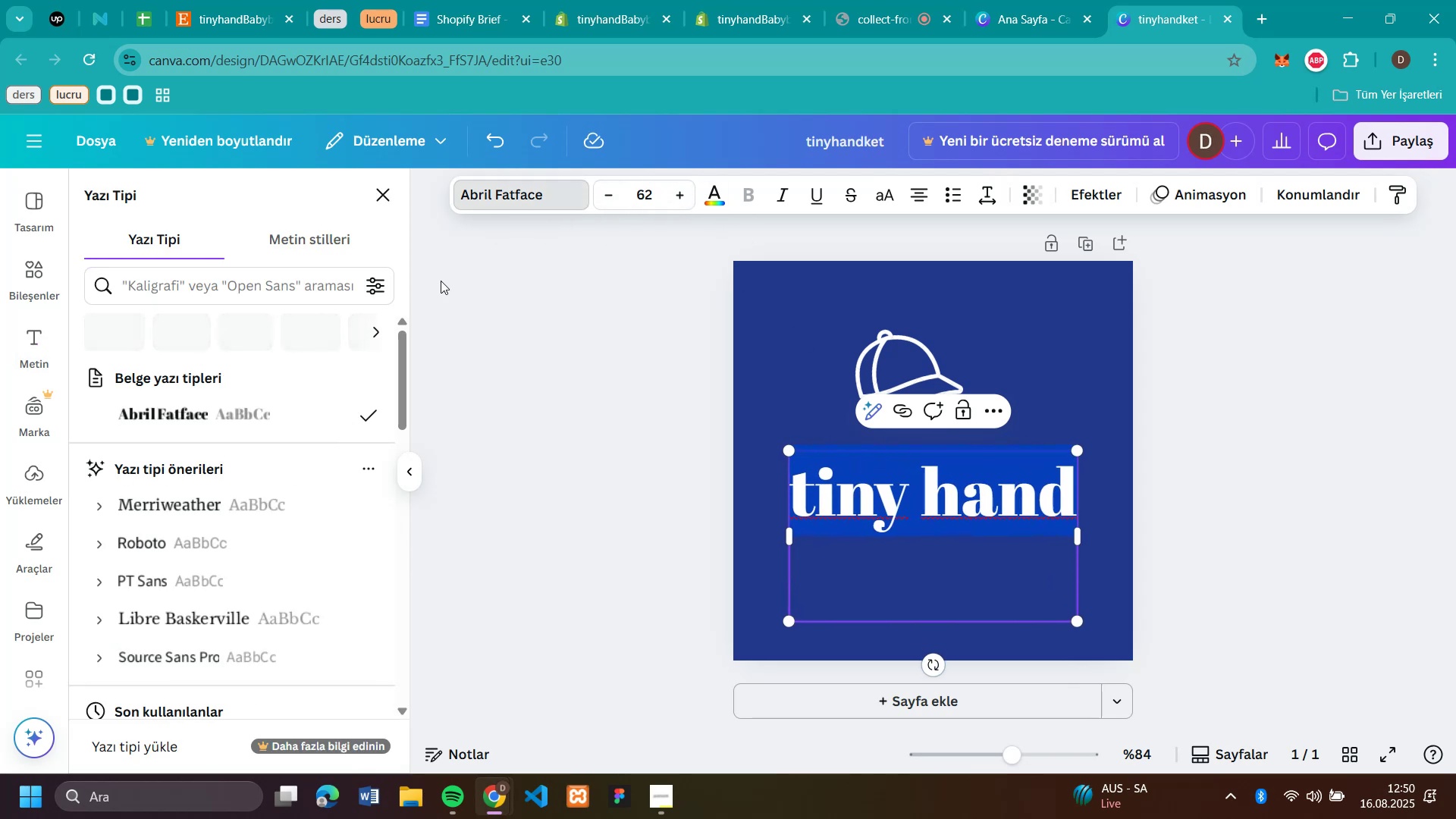 
left_click([682, 195])
 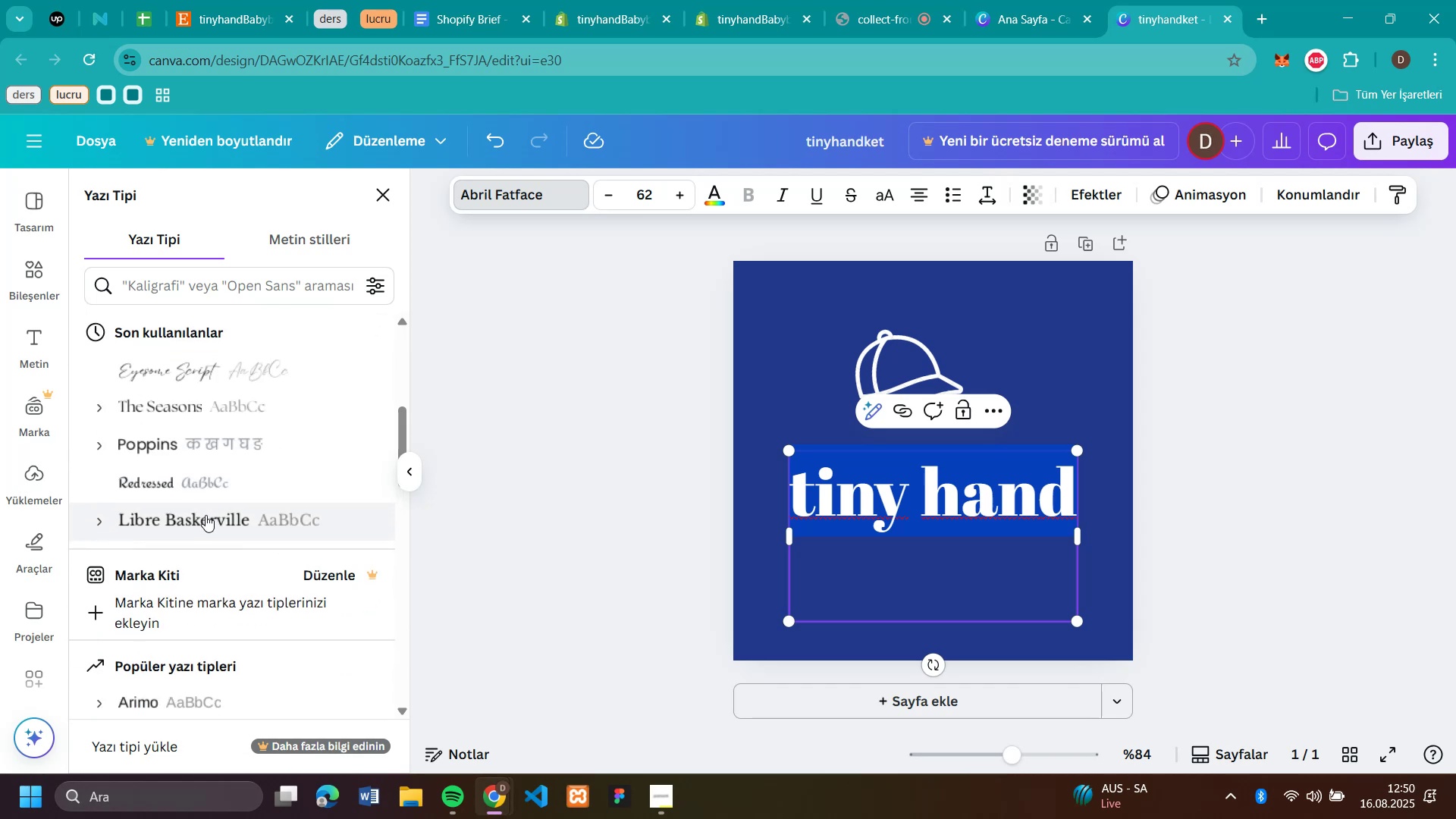 
left_click([540, 198])
 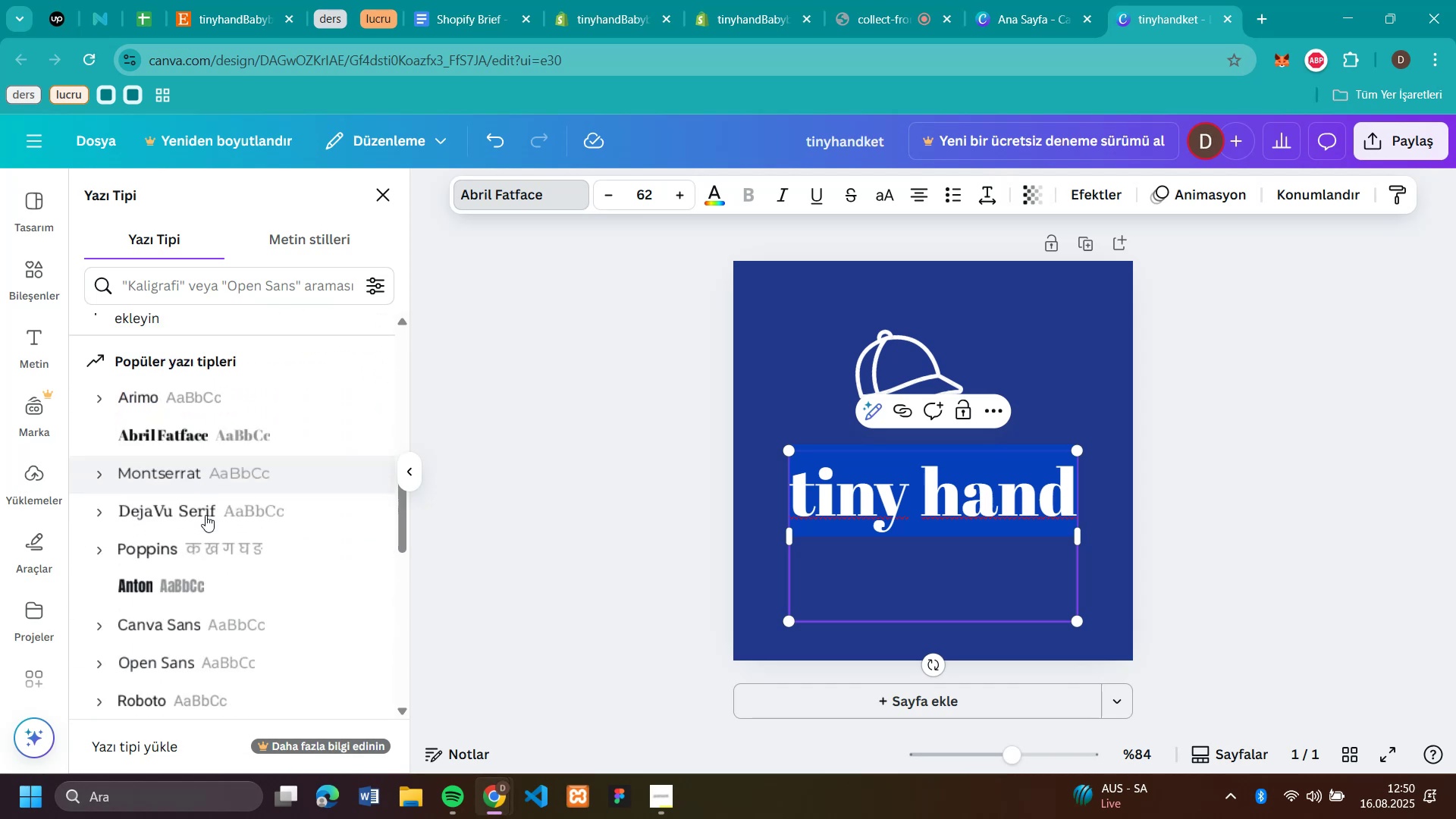 
scroll: coordinate [206, 515], scroll_direction: down, amount: 4.0
 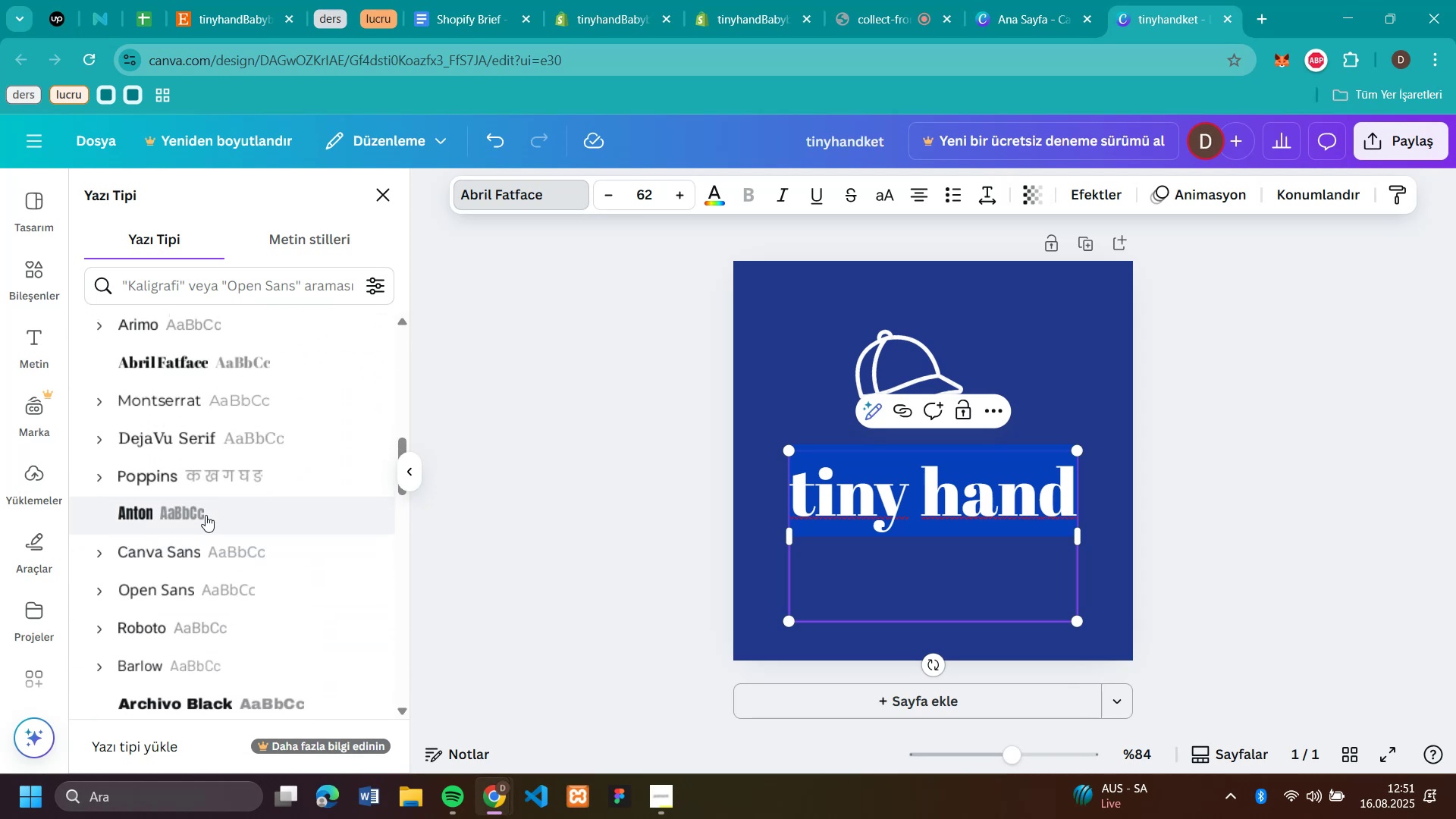 
scroll: coordinate [206, 515], scroll_direction: up, amount: 4.0
 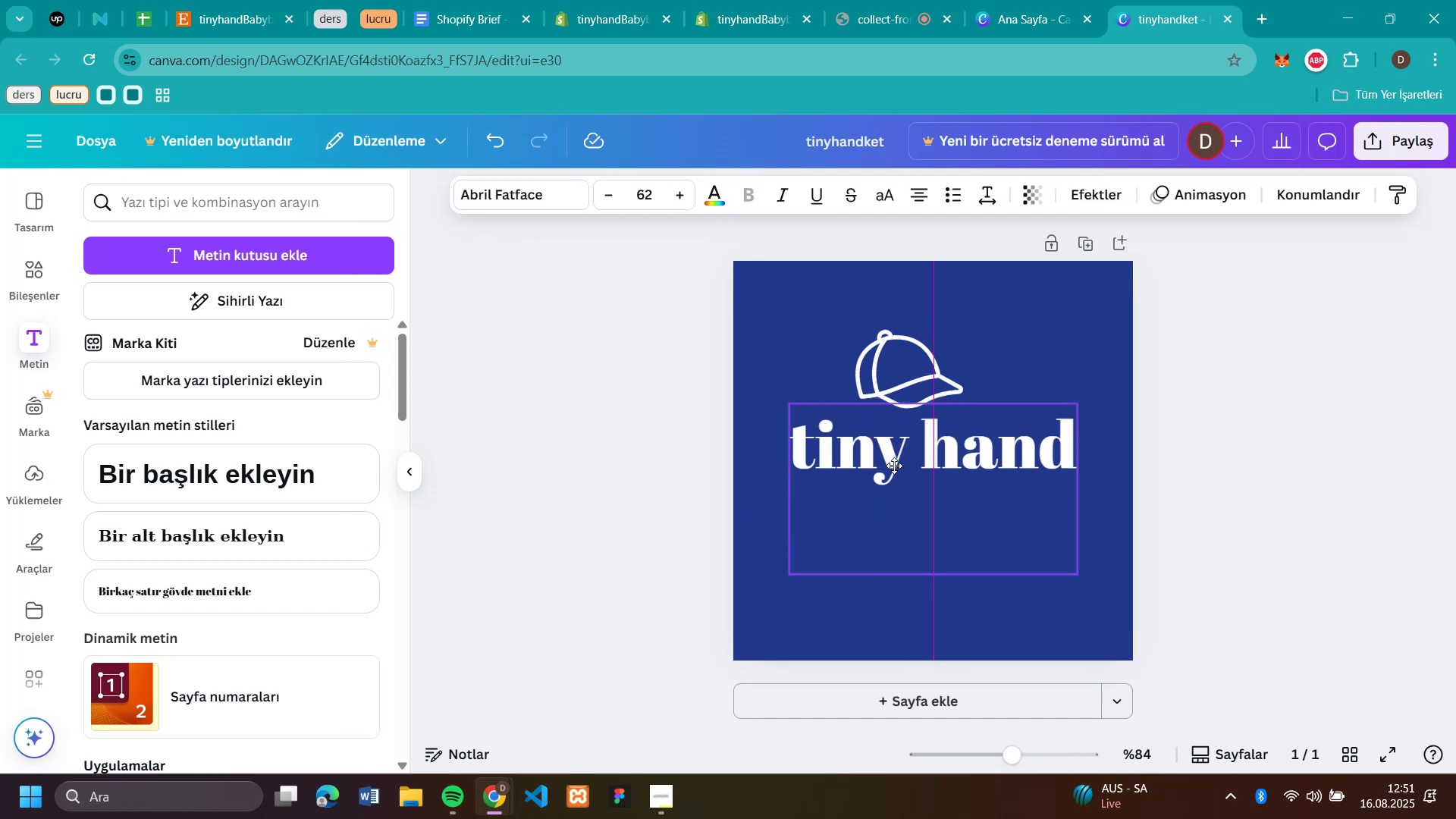 
left_click([740, 500])
 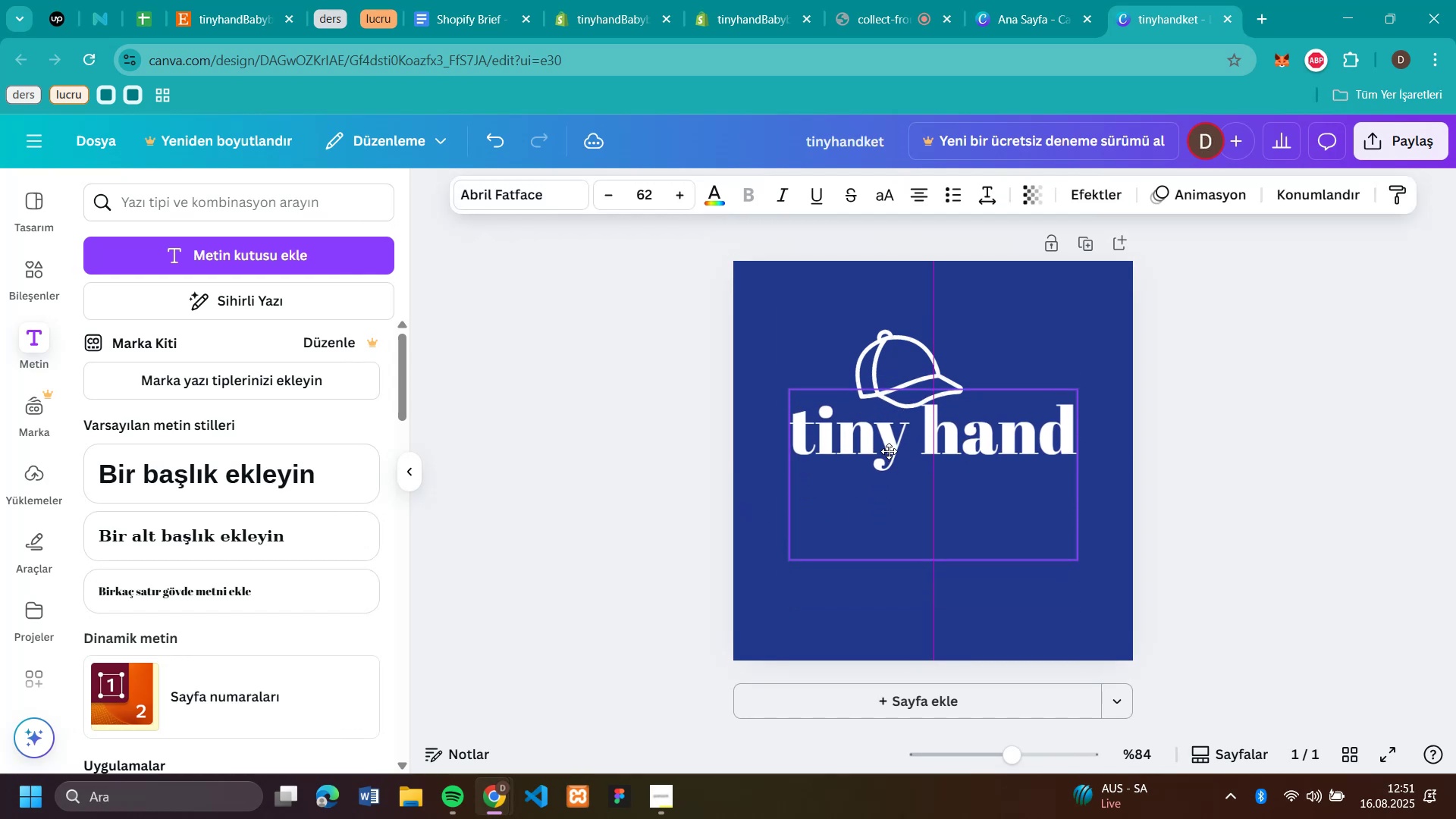 
left_click_drag(start_coordinate=[892, 513], to_coordinate=[889, 457])
 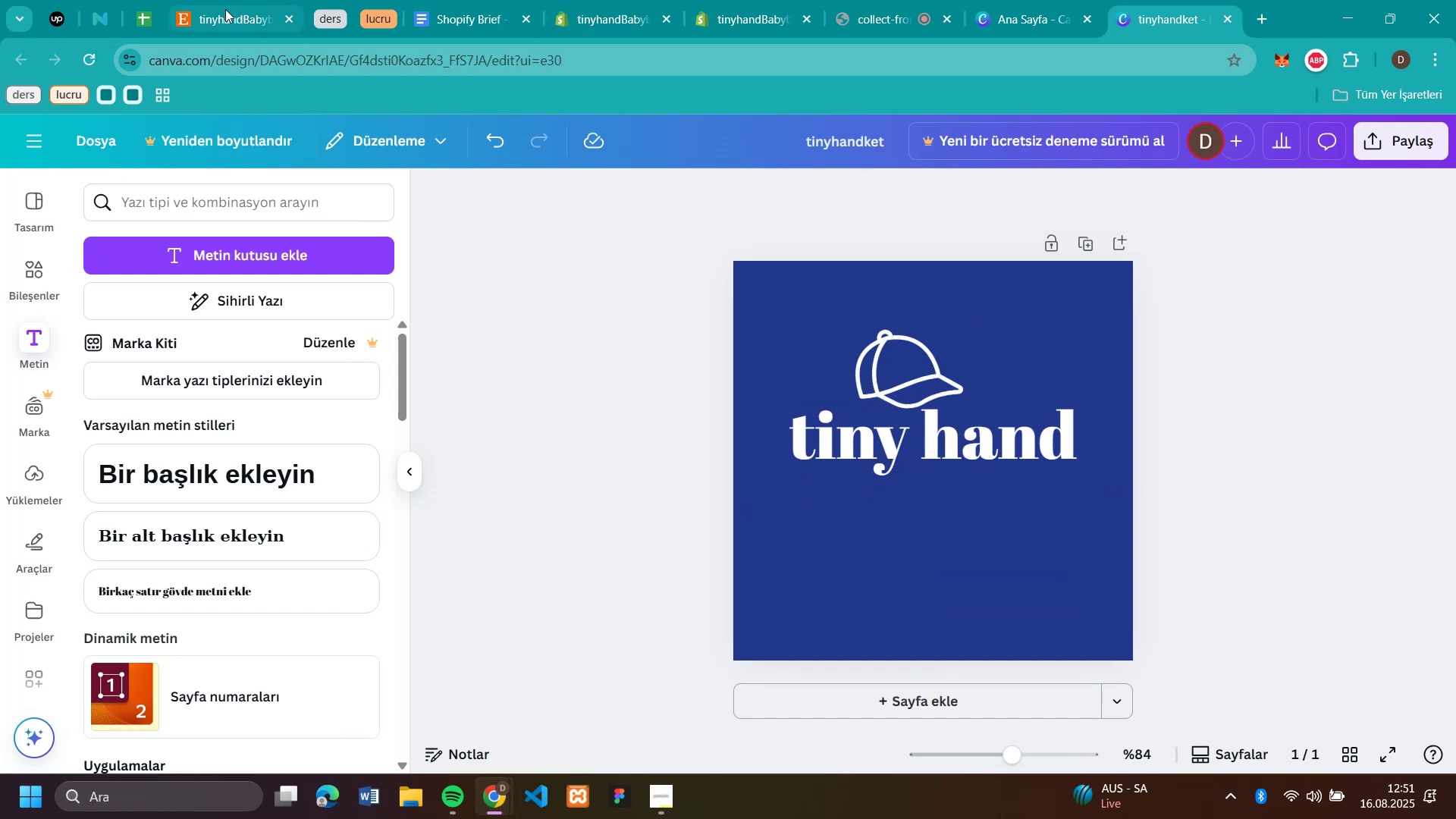 
left_click([1173, 497])
 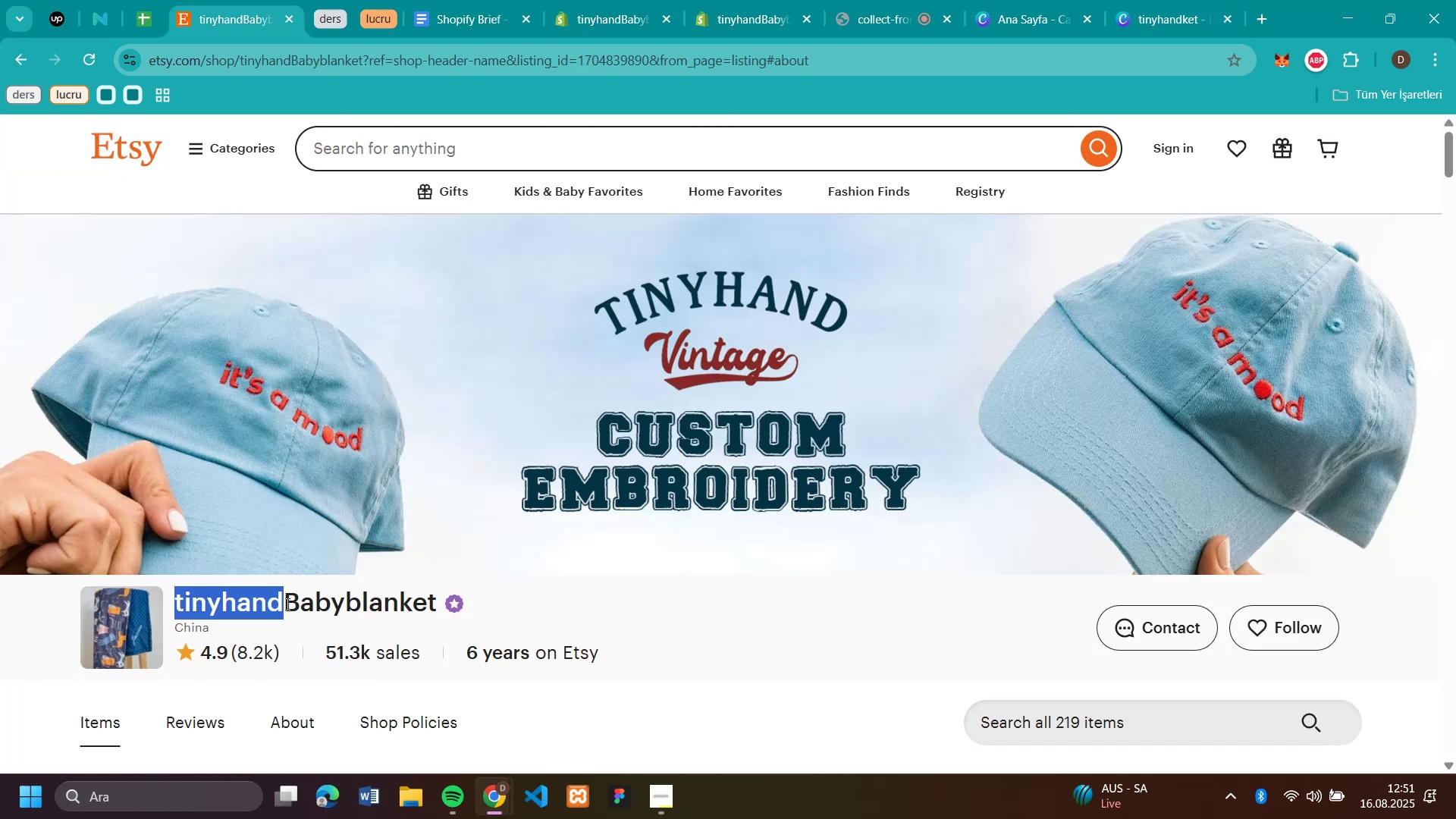 
left_click([225, 9])
 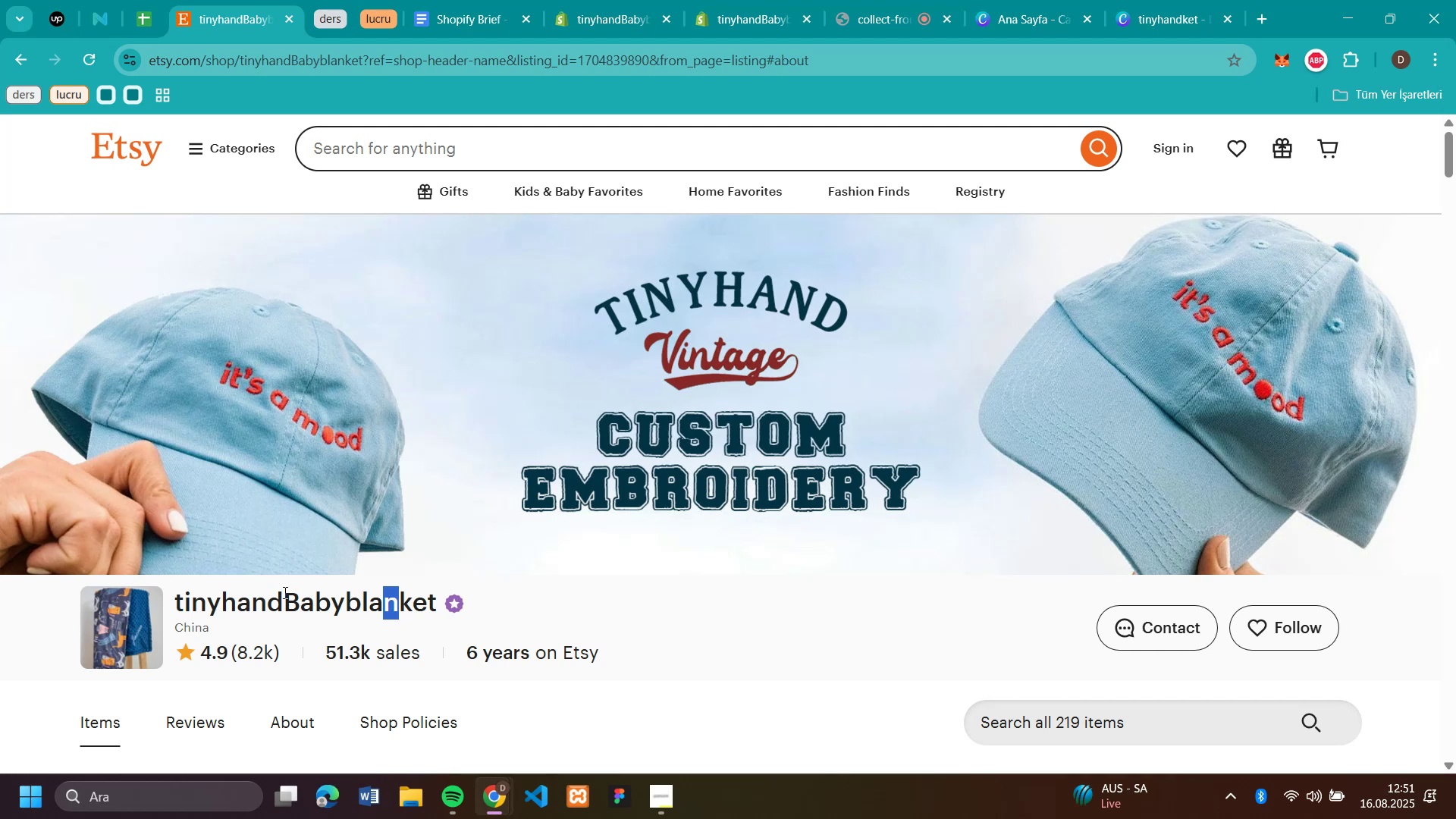 
left_click_drag(start_coordinate=[286, 604], to_coordinate=[396, 601])
 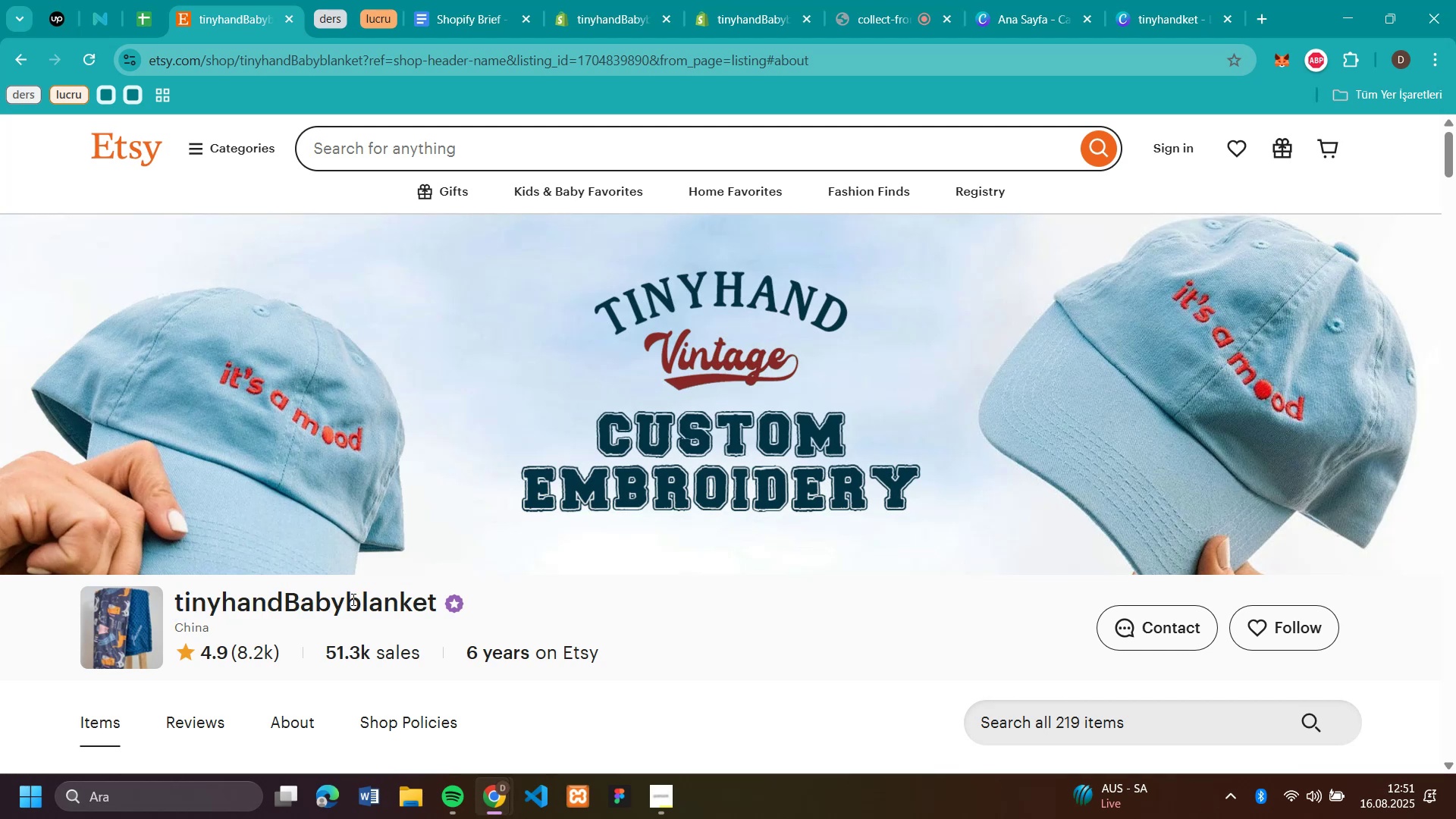 
left_click_drag(start_coordinate=[391, 598], to_coordinate=[388, 598])
 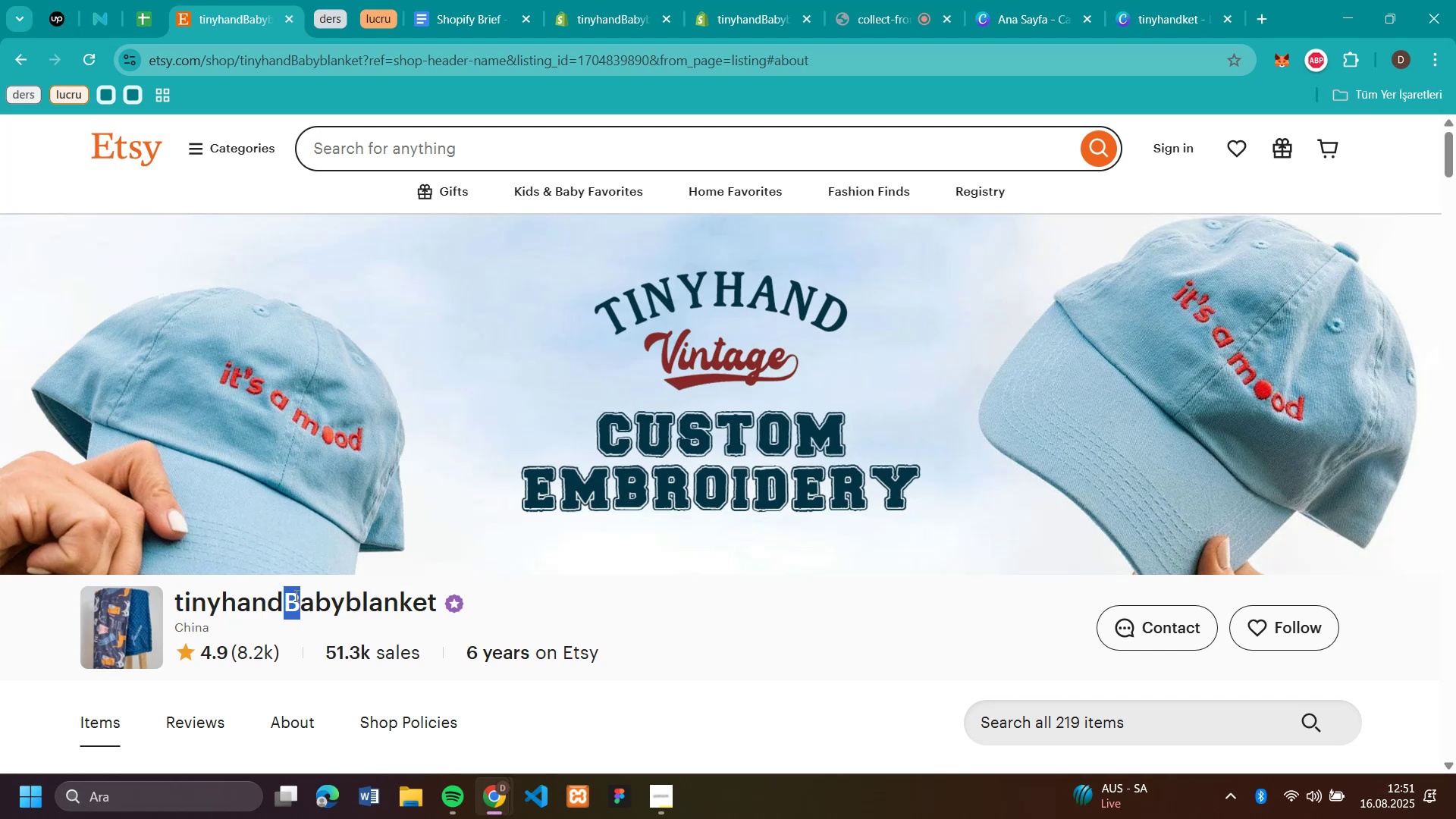 
left_click_drag(start_coordinate=[284, 593], to_coordinate=[356, 600])
 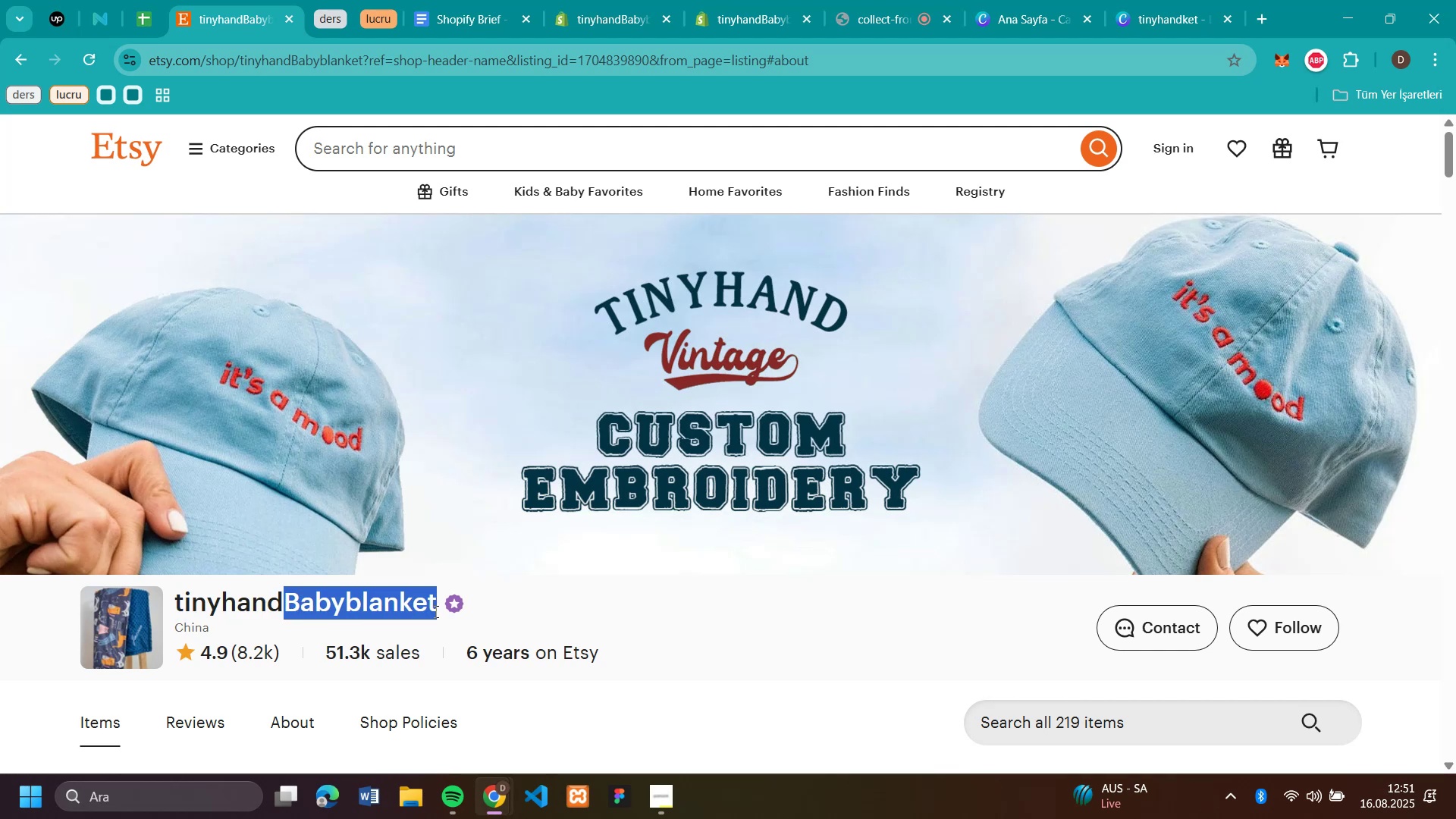 
left_click([352, 599])
 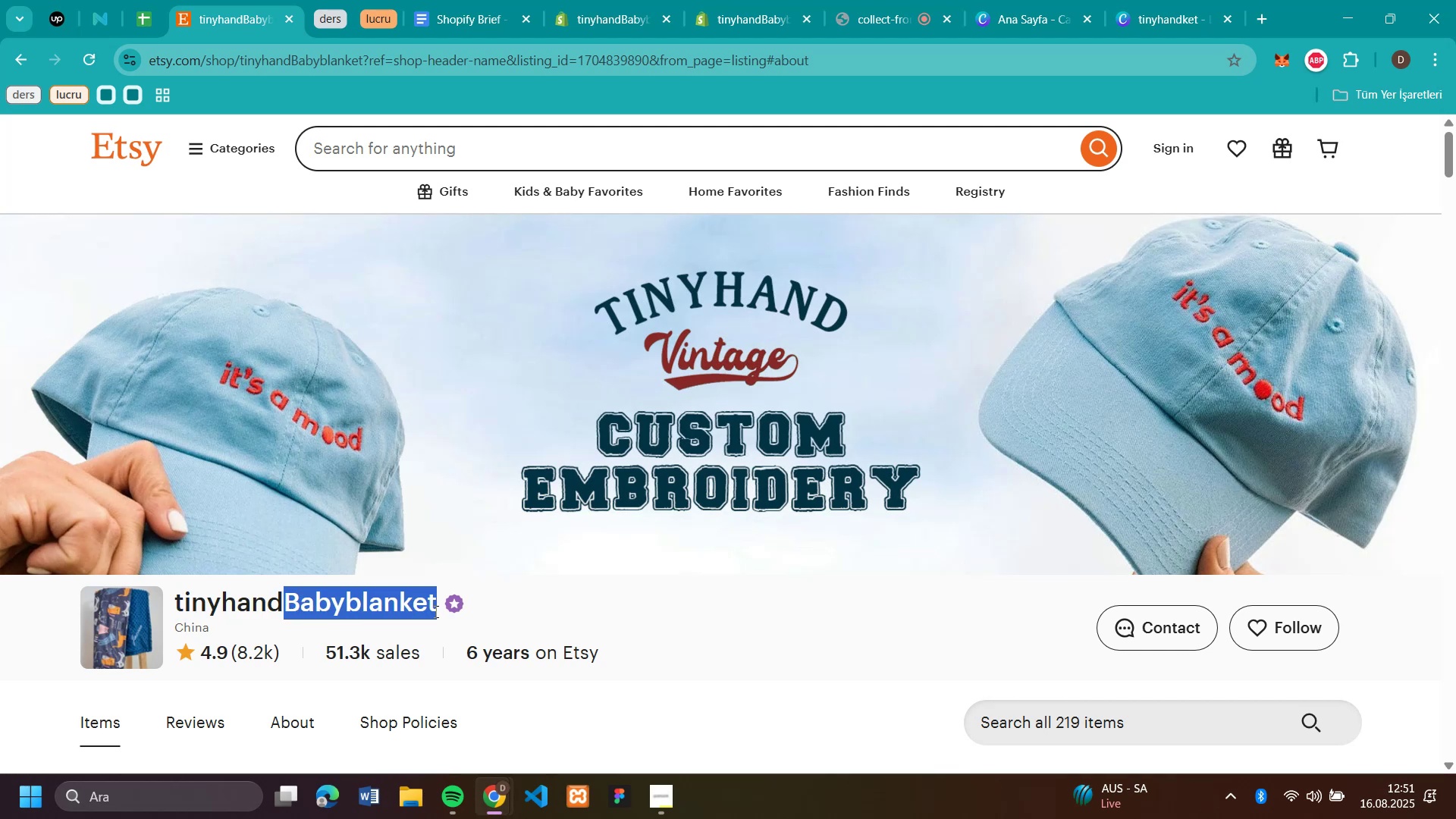 
left_click_drag(start_coordinate=[287, 594], to_coordinate=[435, 611])
 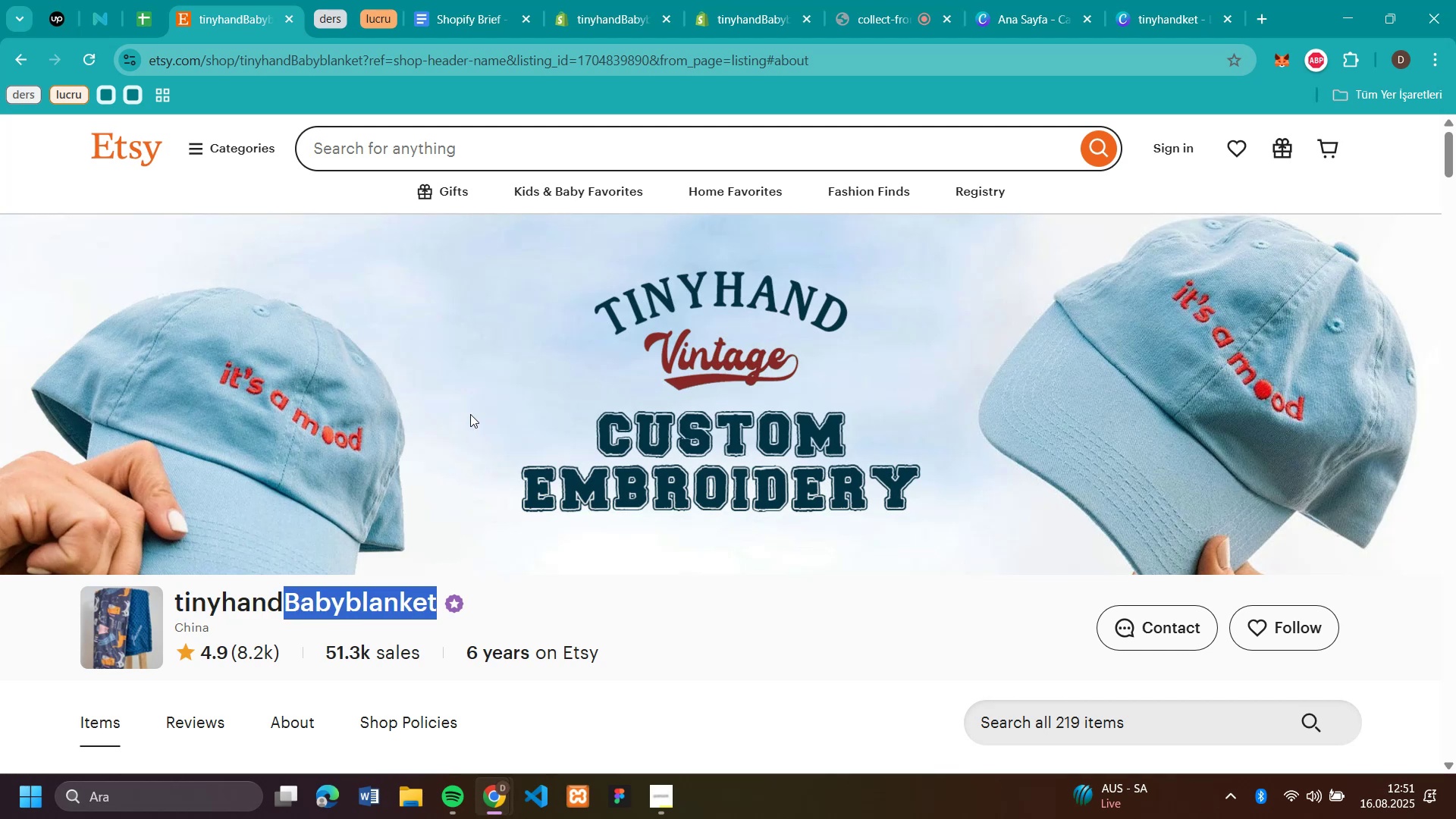 
key(Control+C)
 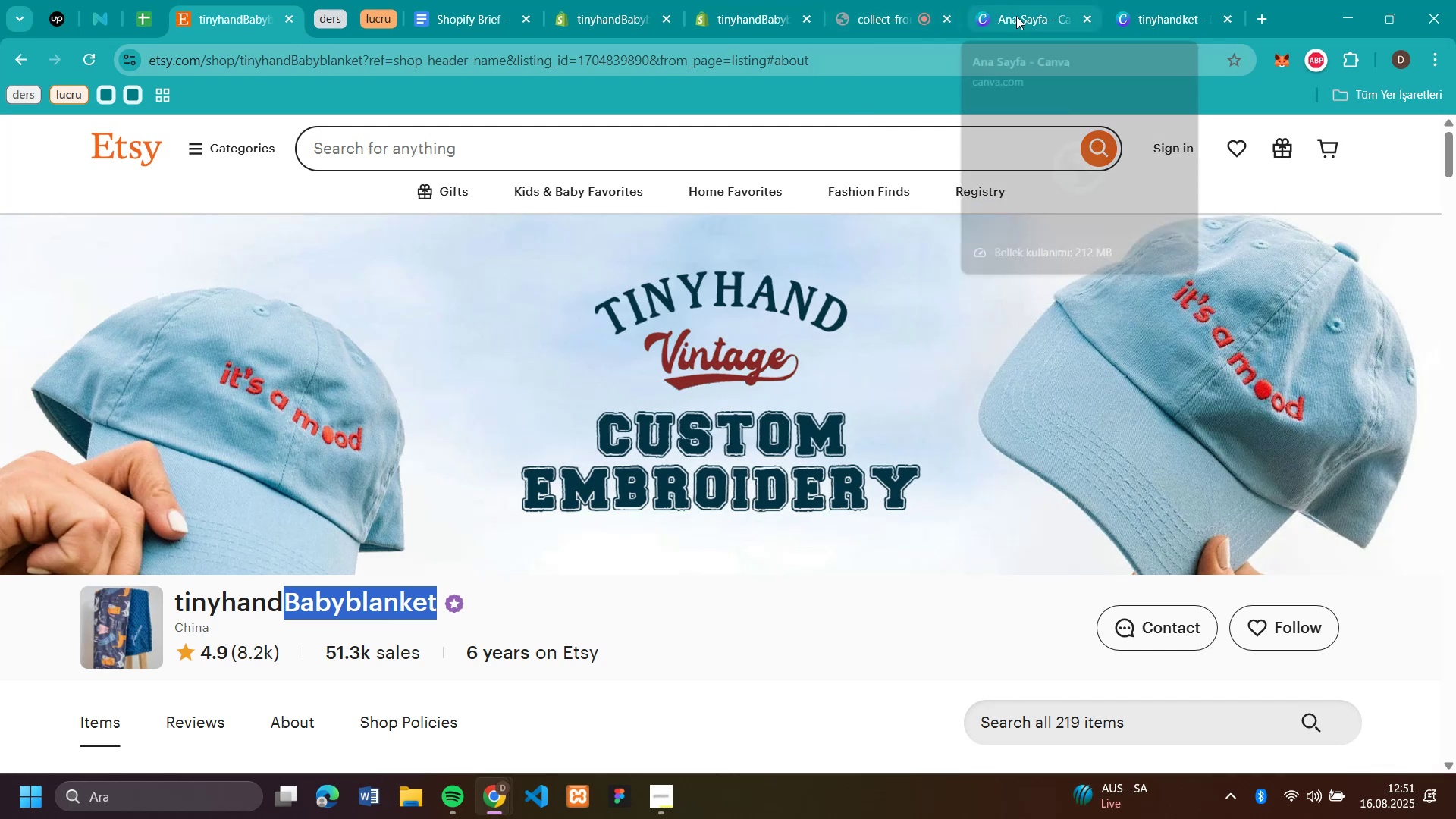 
wait(9.93)
 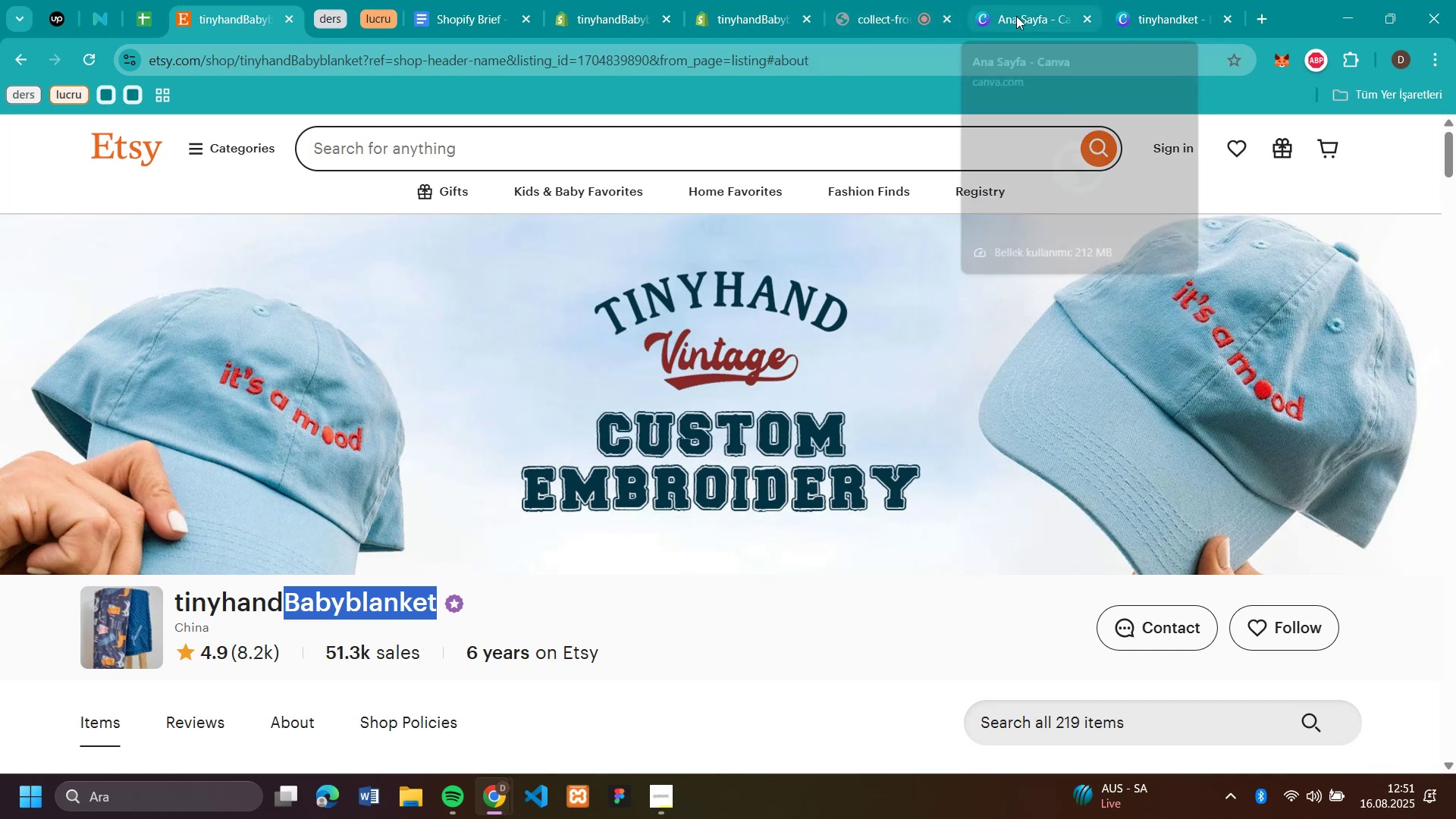 
left_click([1175, 27])
 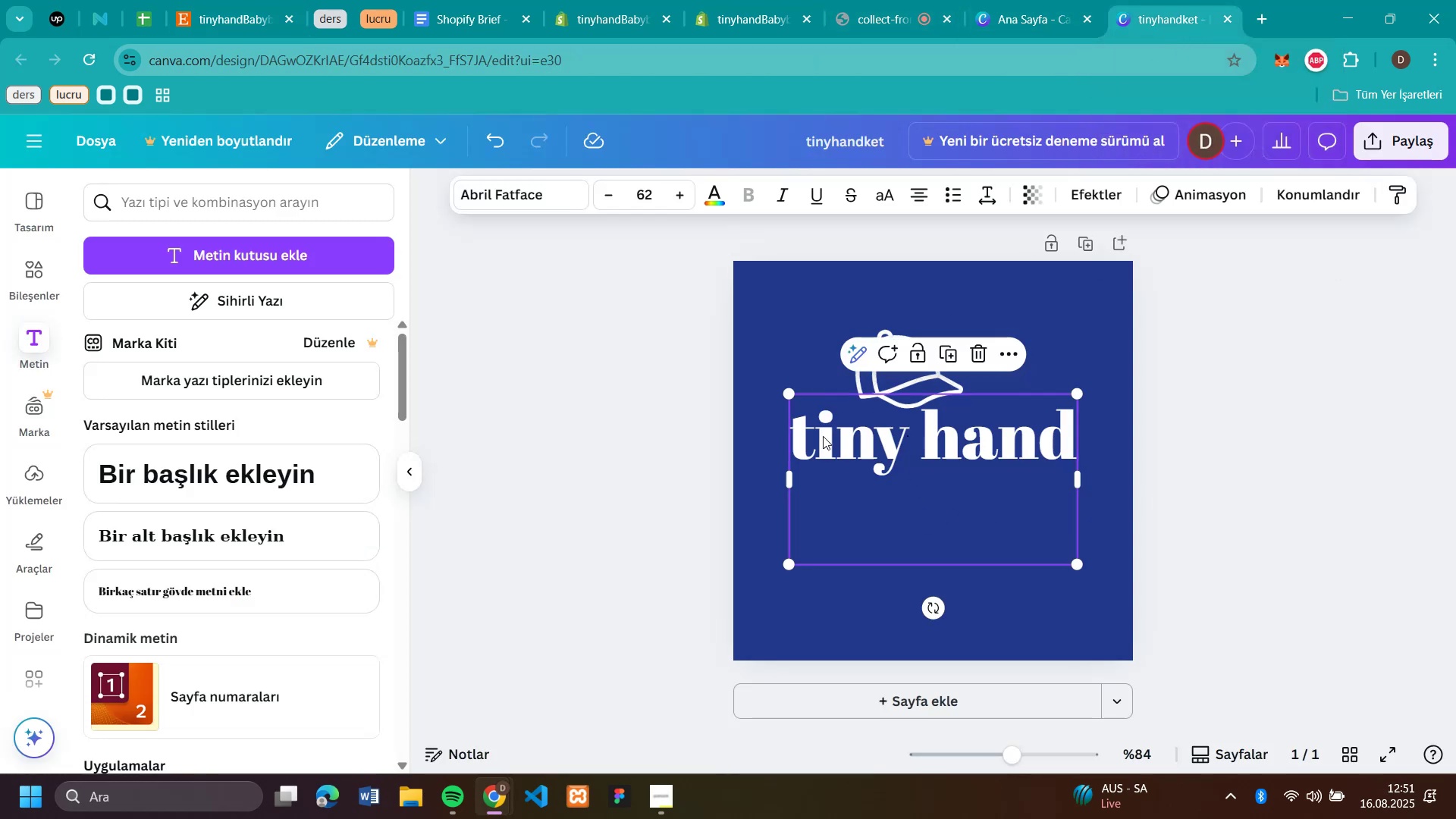 
left_click([1156, 494])
 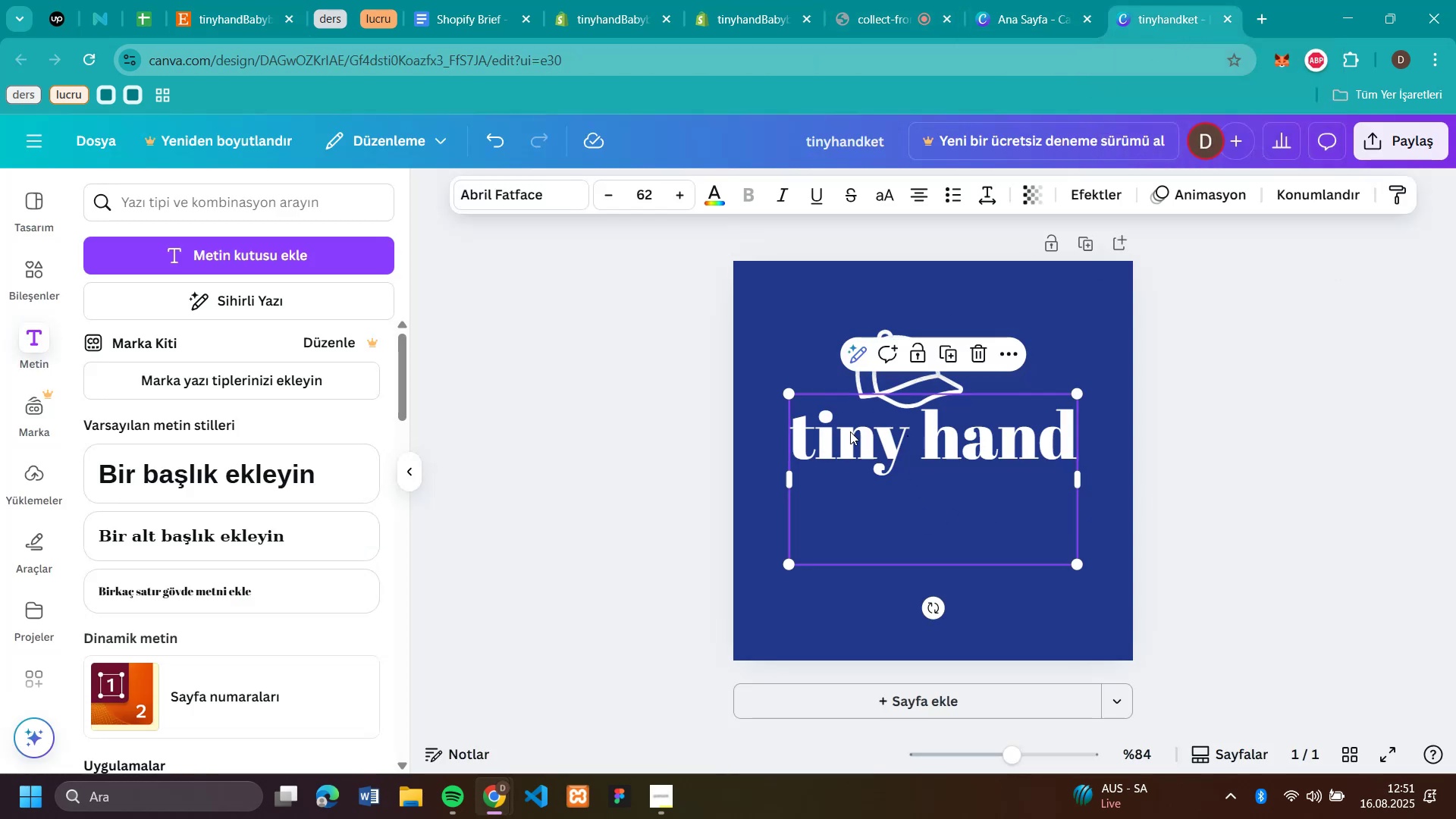 
left_click([1049, 450])
 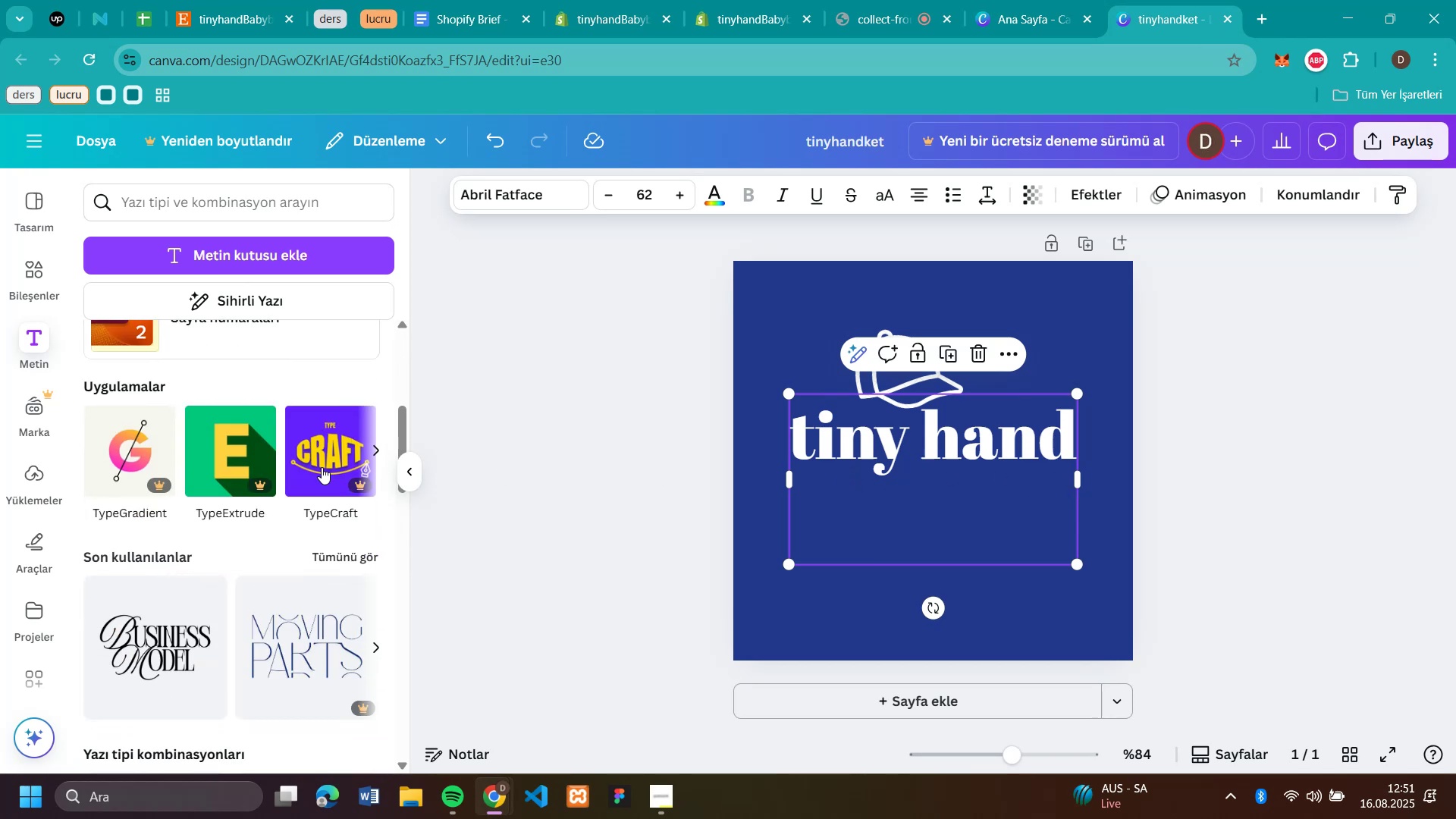 
wait(5.07)
 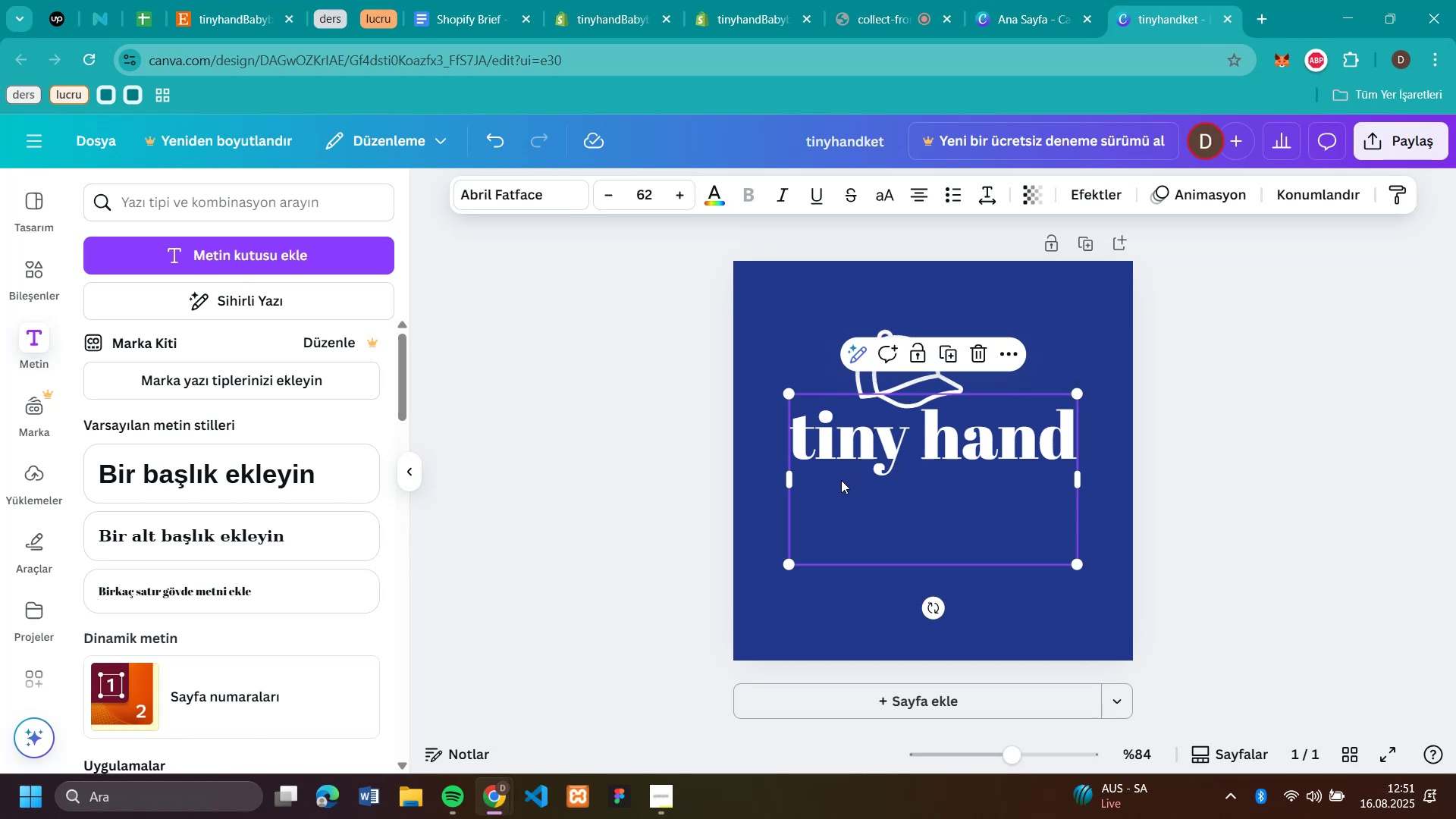 
scroll: coordinate [322, 467], scroll_direction: down, amount: 4.0
 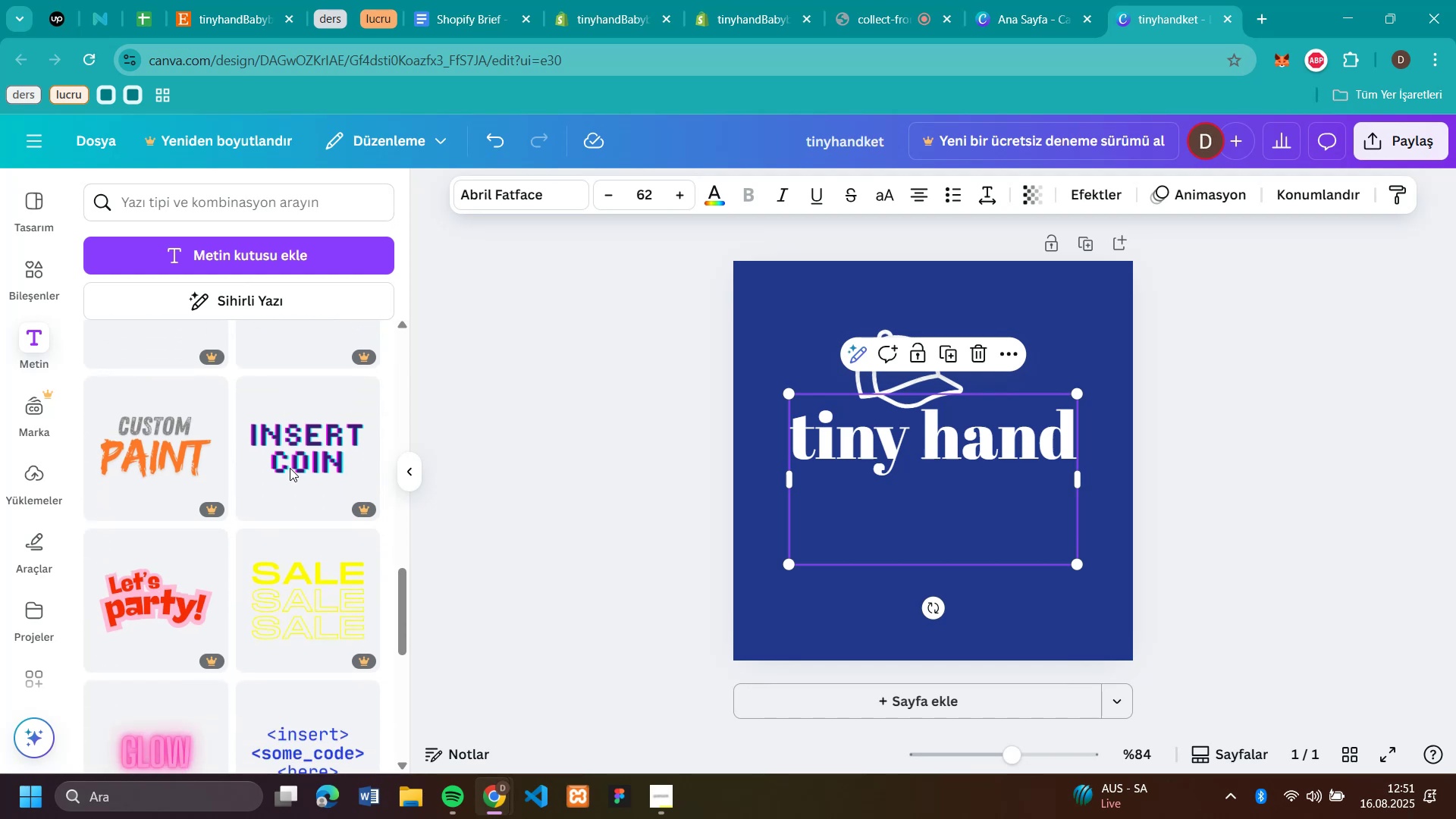 
wait(7.19)
 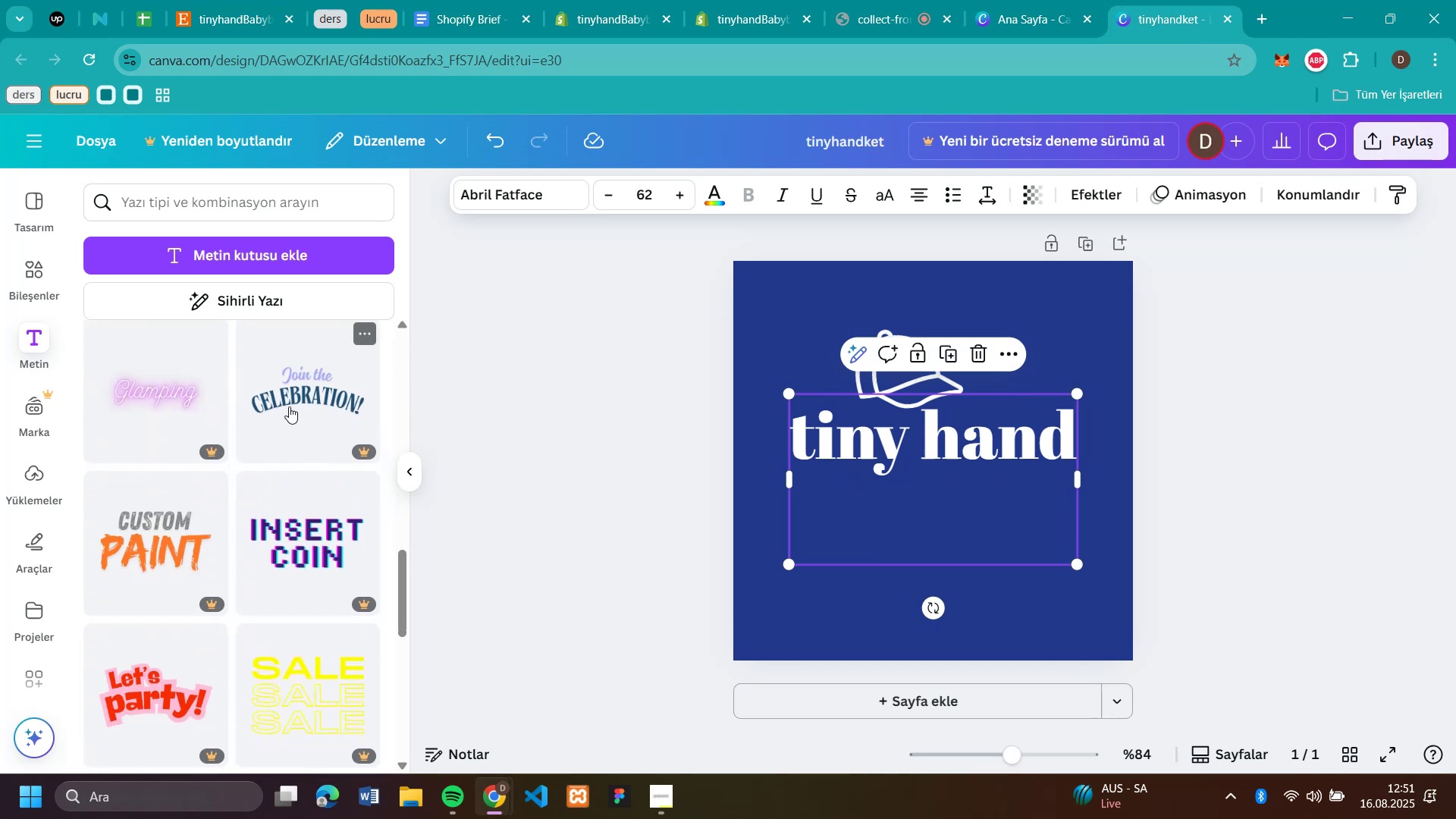 
scroll: coordinate [290, 468], scroll_direction: down, amount: 1.0
 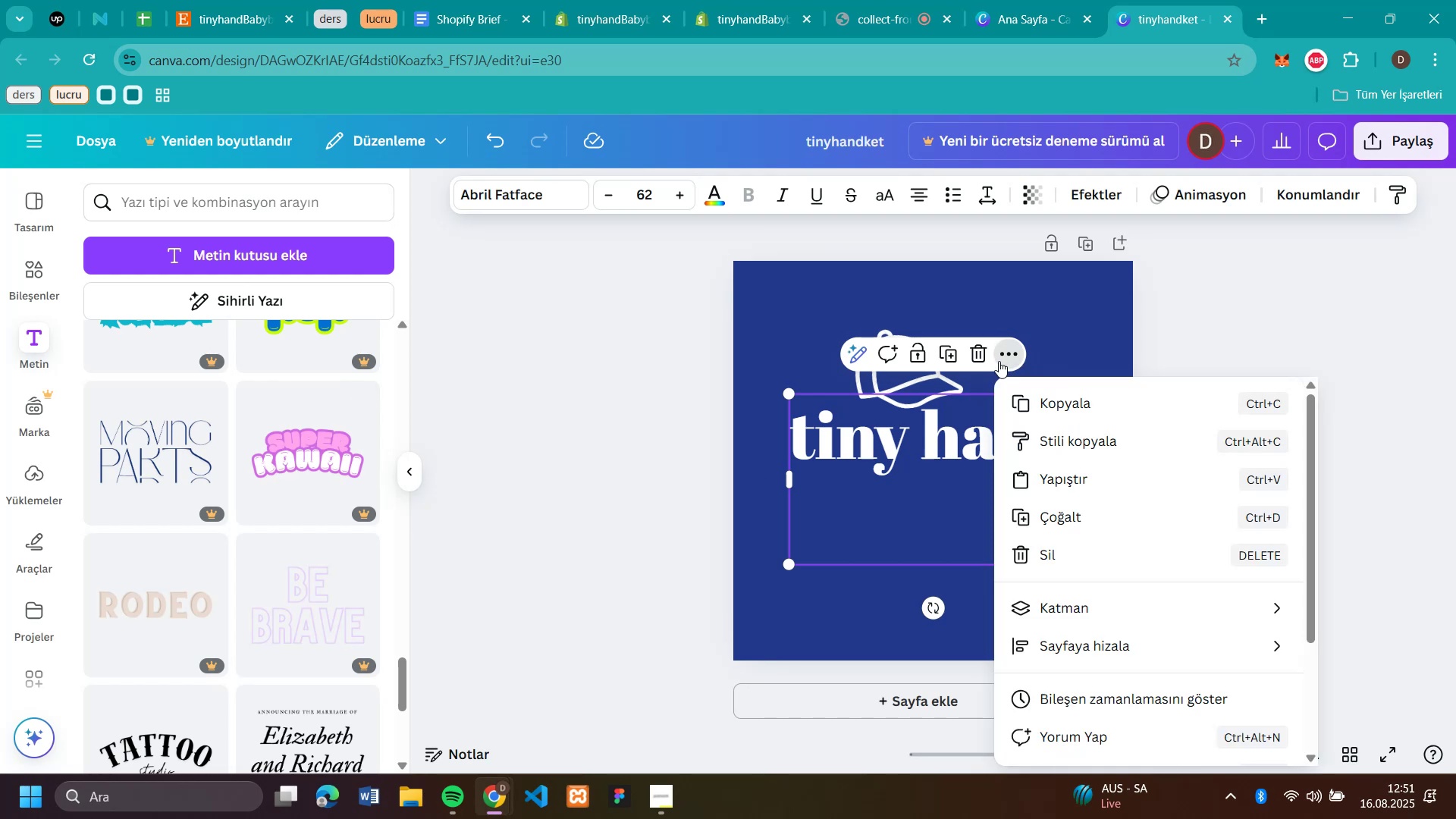 
wait(5.98)
 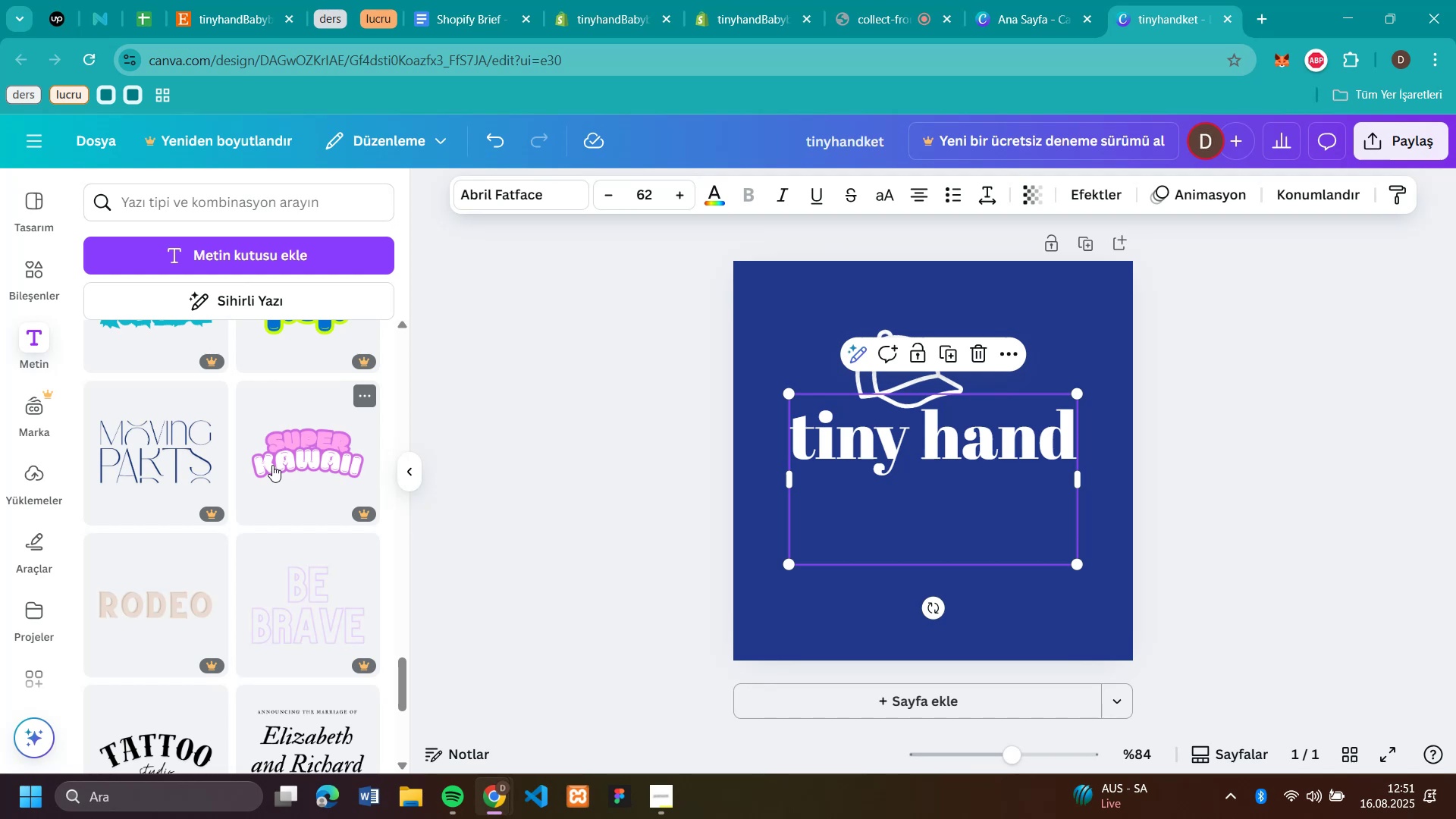 
left_click([999, 361])
 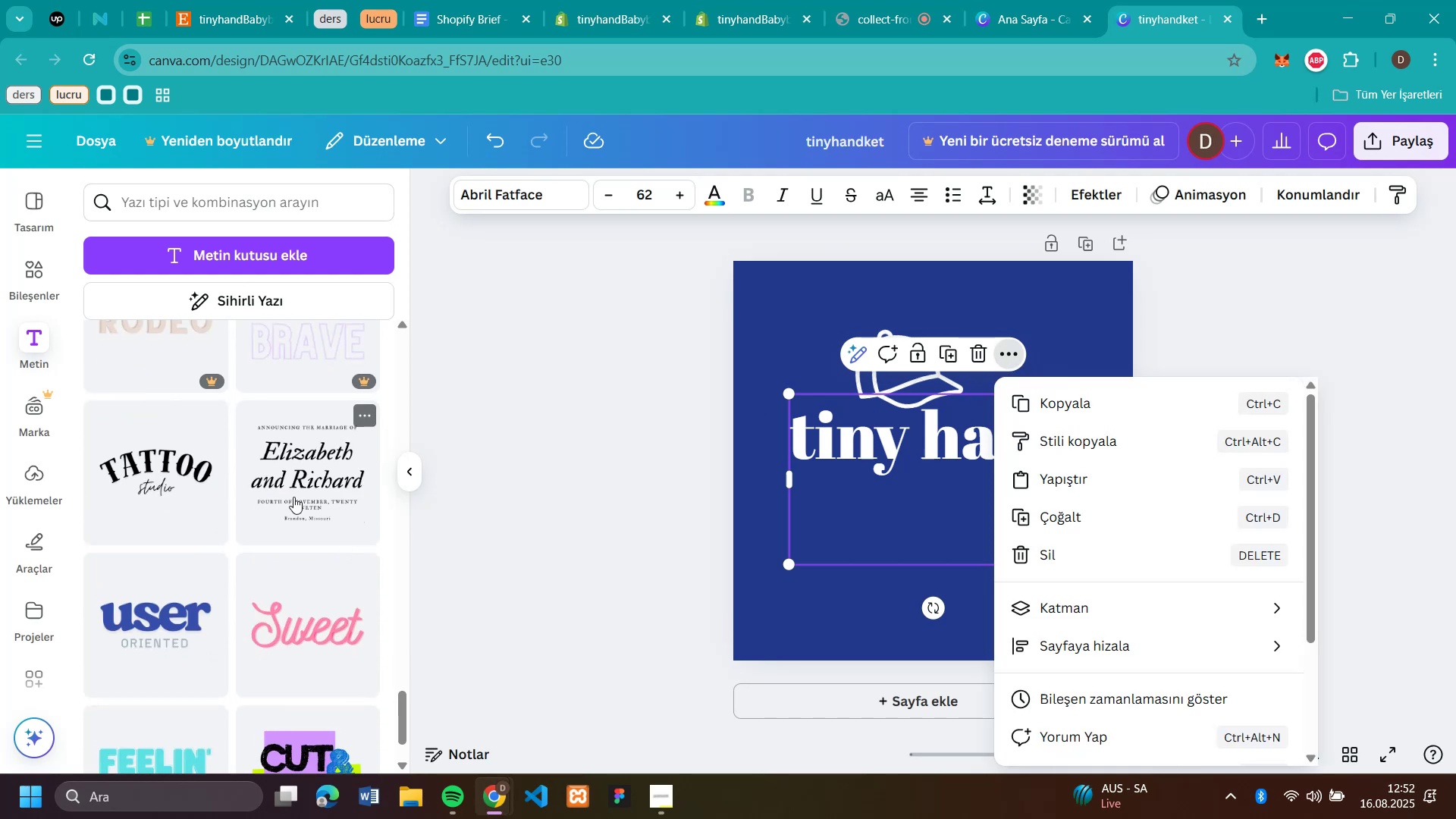 
scroll: coordinate [293, 497], scroll_direction: down, amount: 8.0
 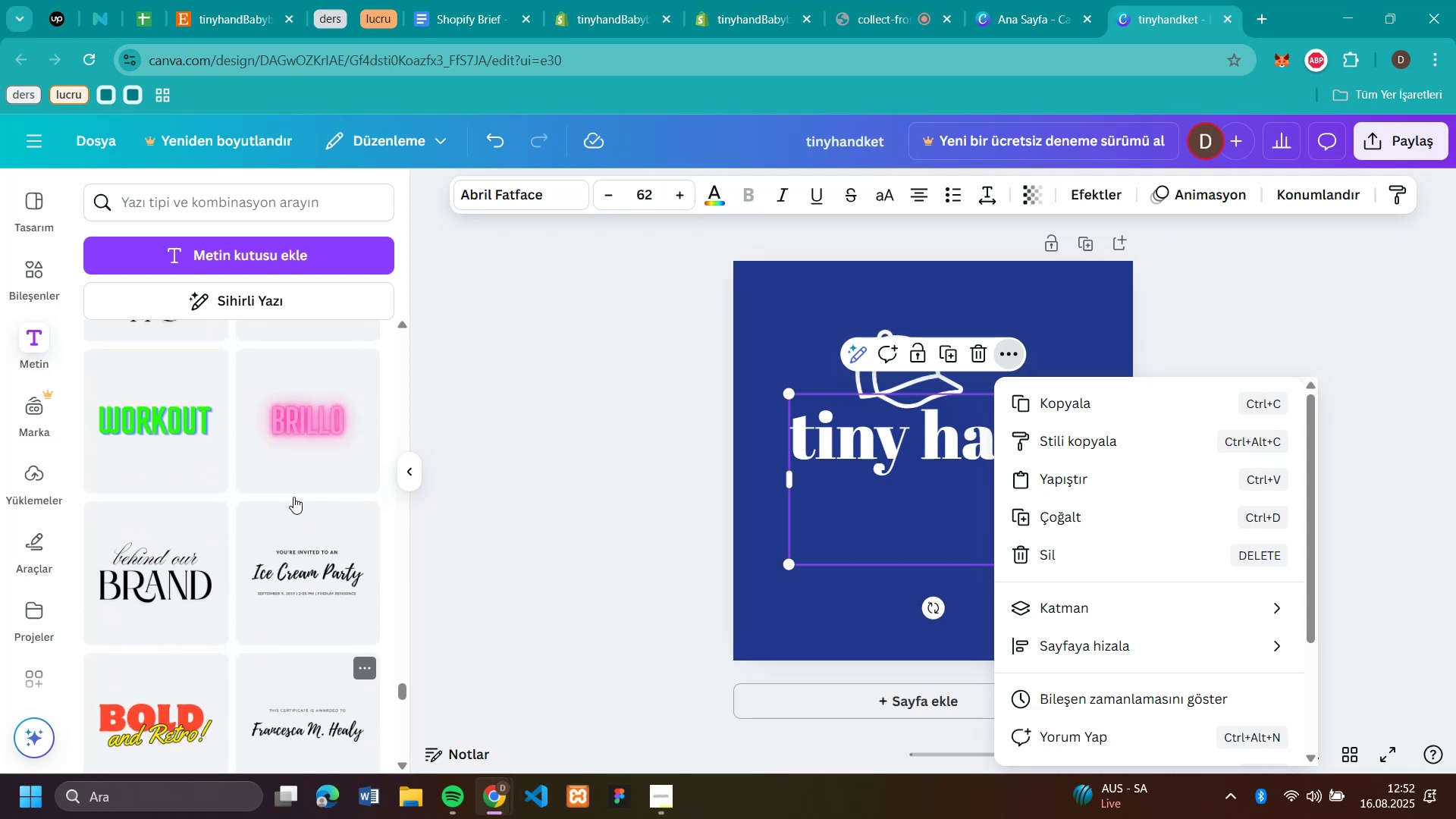 
scroll: coordinate [268, 494], scroll_direction: up, amount: 89.0
 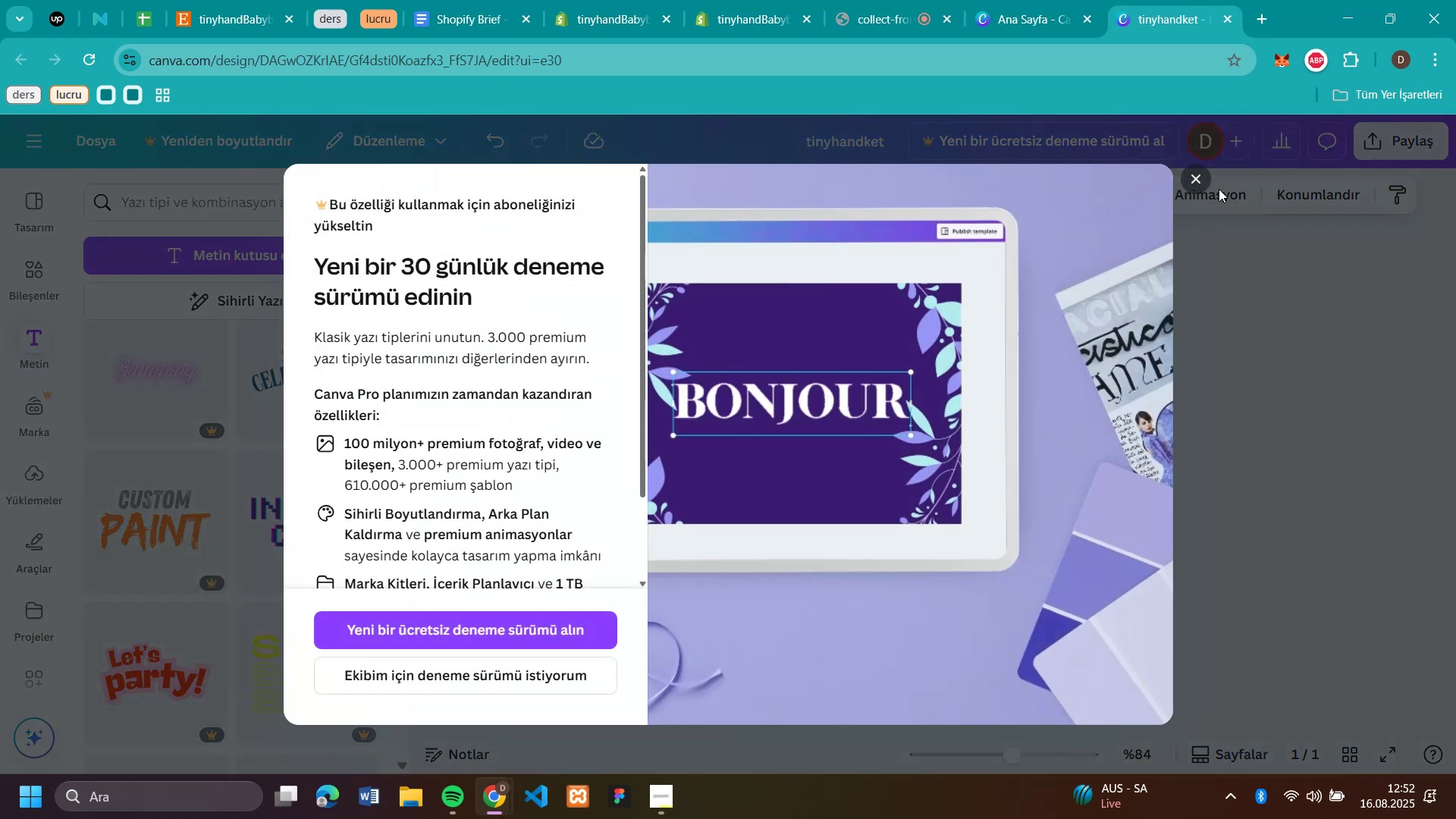 
left_click([309, 388])
 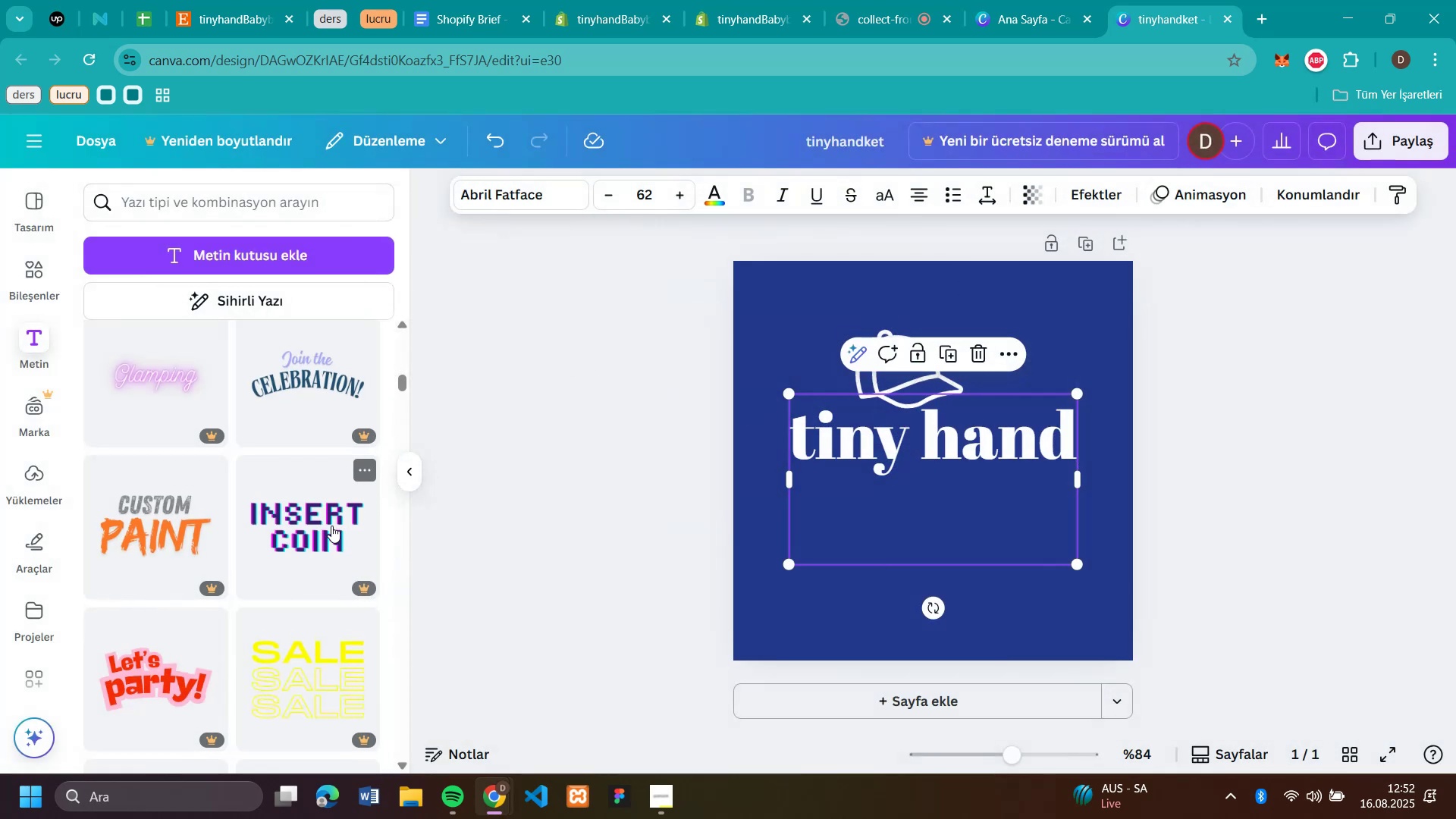 
left_click([1191, 181])
 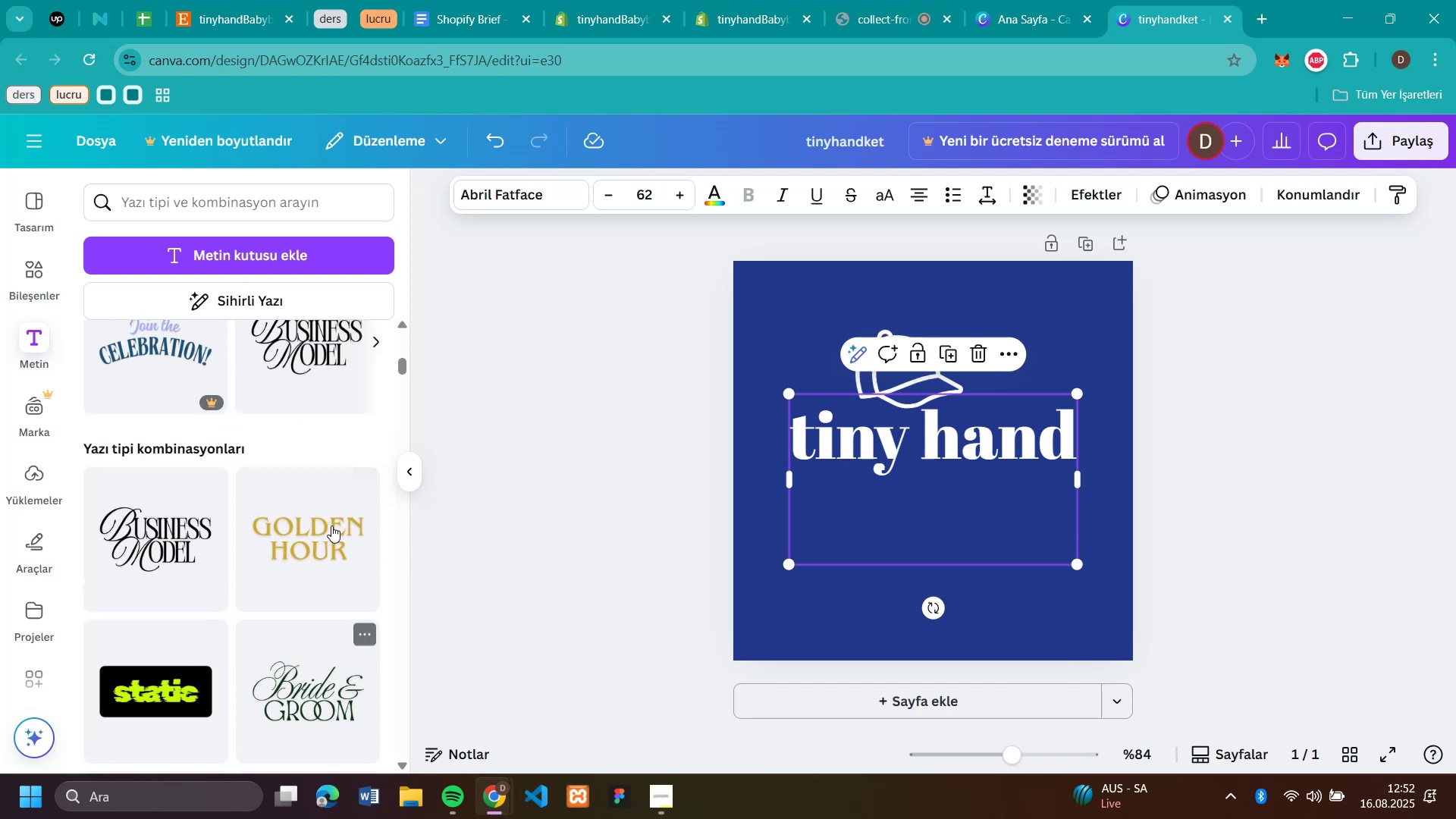 
scroll: coordinate [331, 526], scroll_direction: up, amount: 5.0
 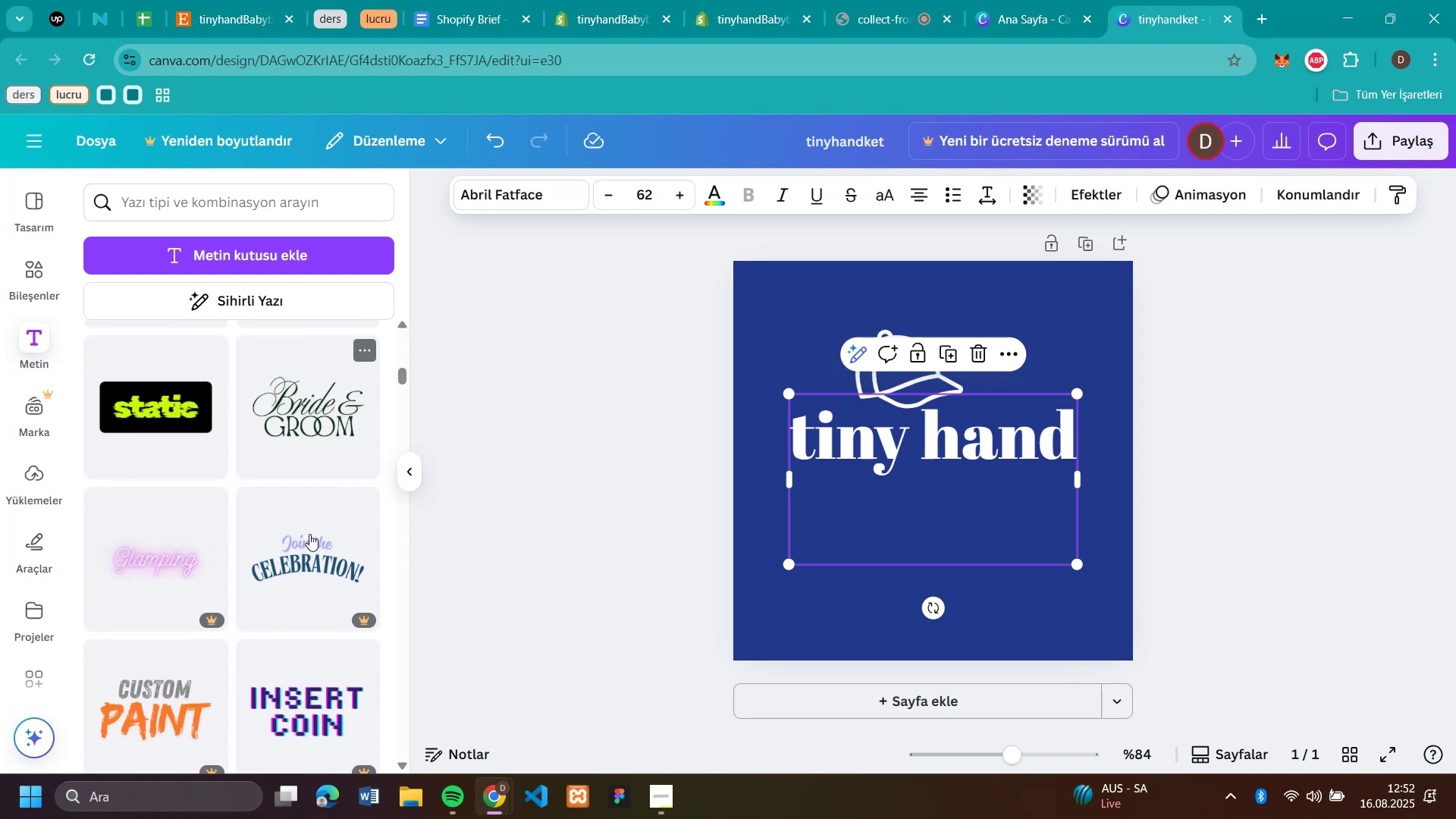 
scroll: coordinate [309, 534], scroll_direction: down, amount: 3.0
 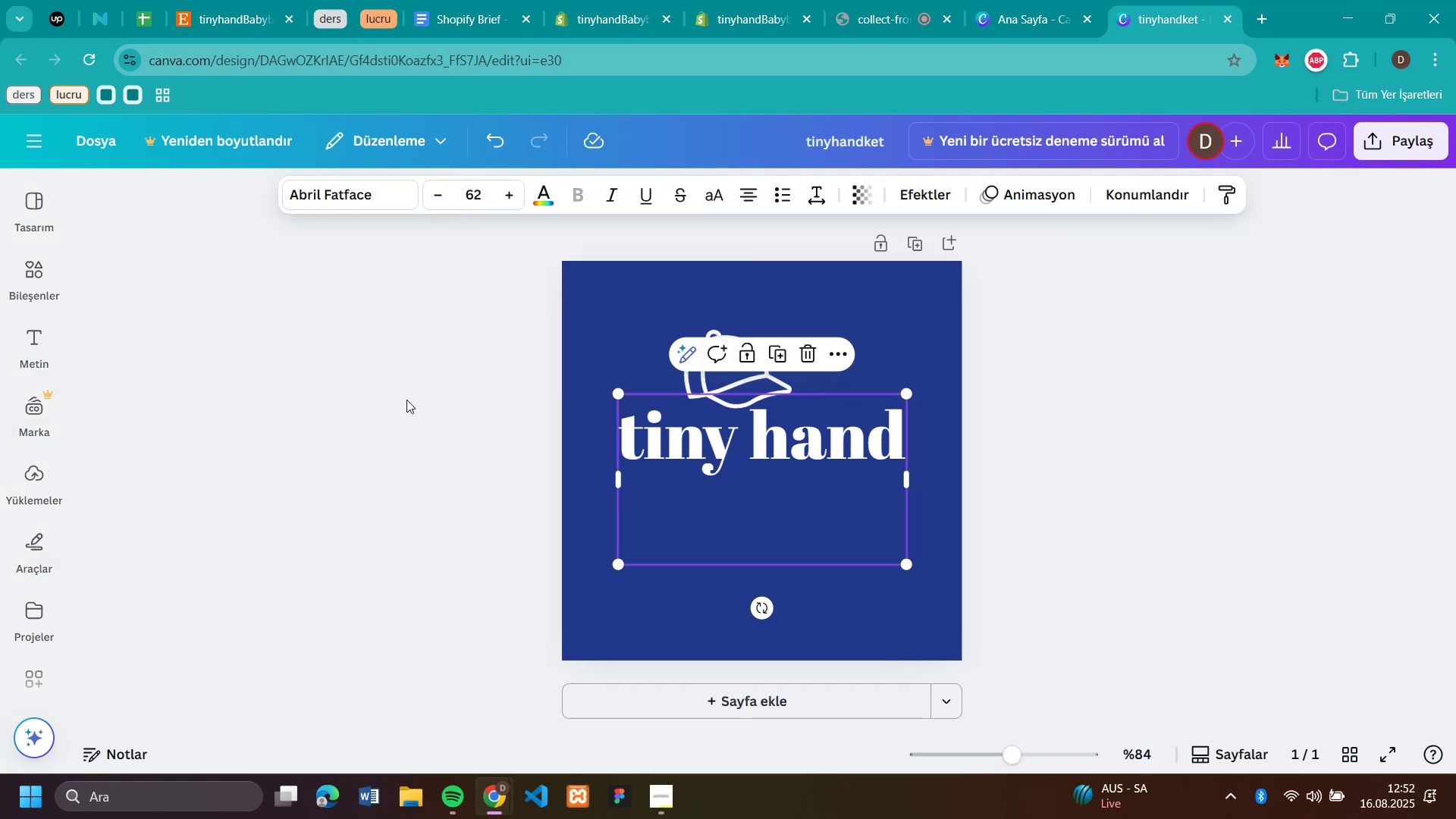 
wait(6.0)
 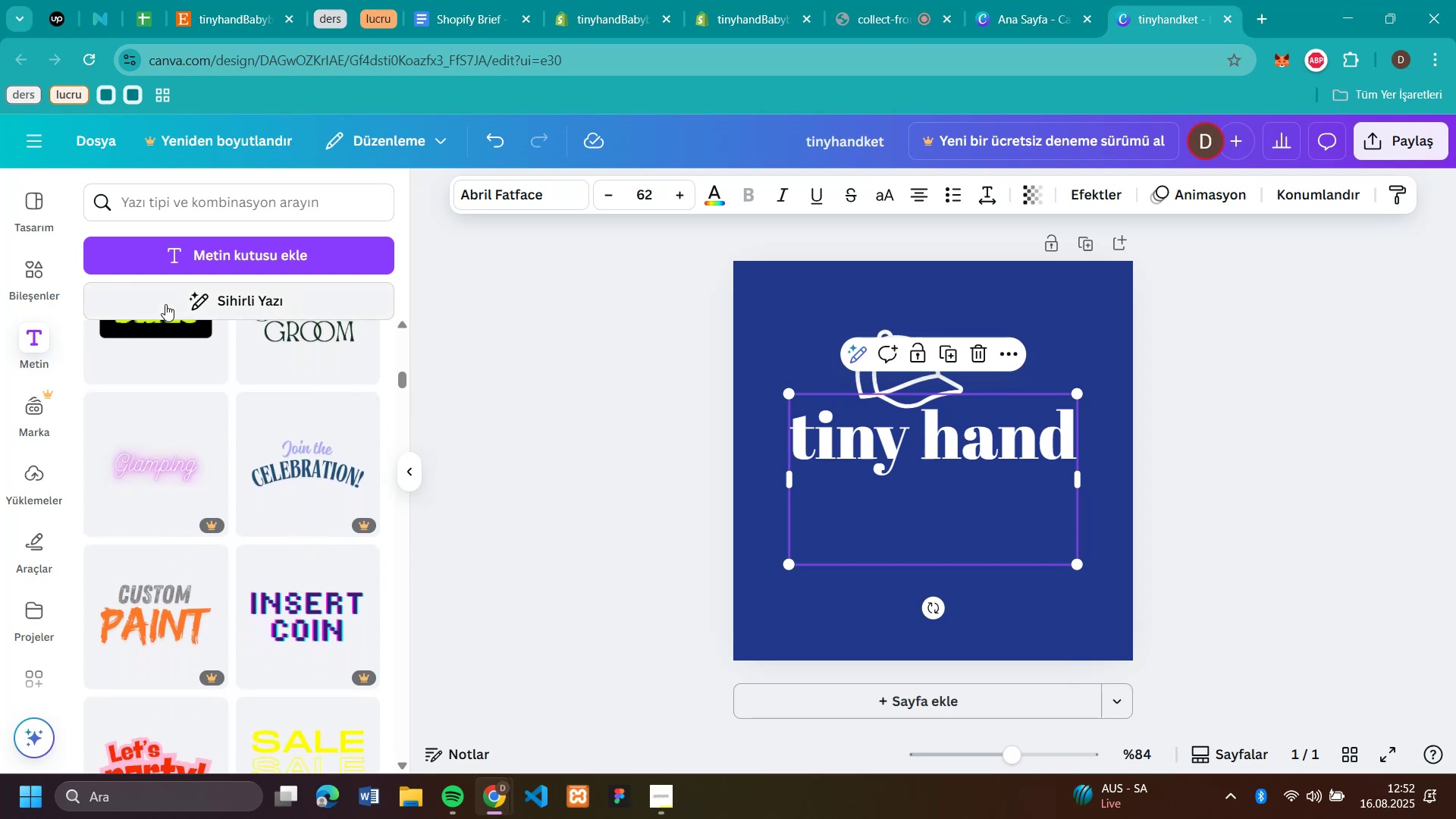 
left_click([403, 469])
 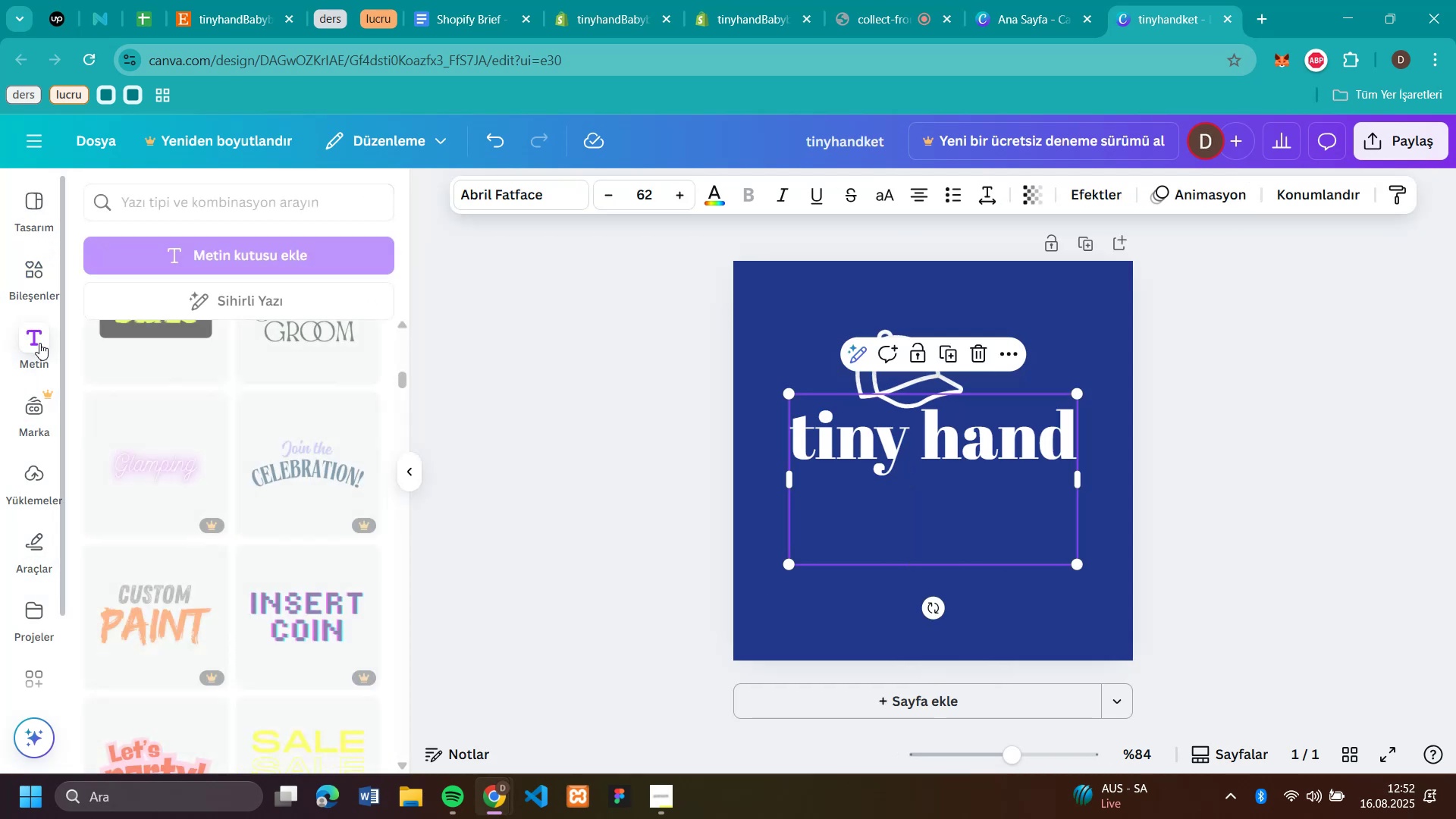 
left_click([33, 273])
 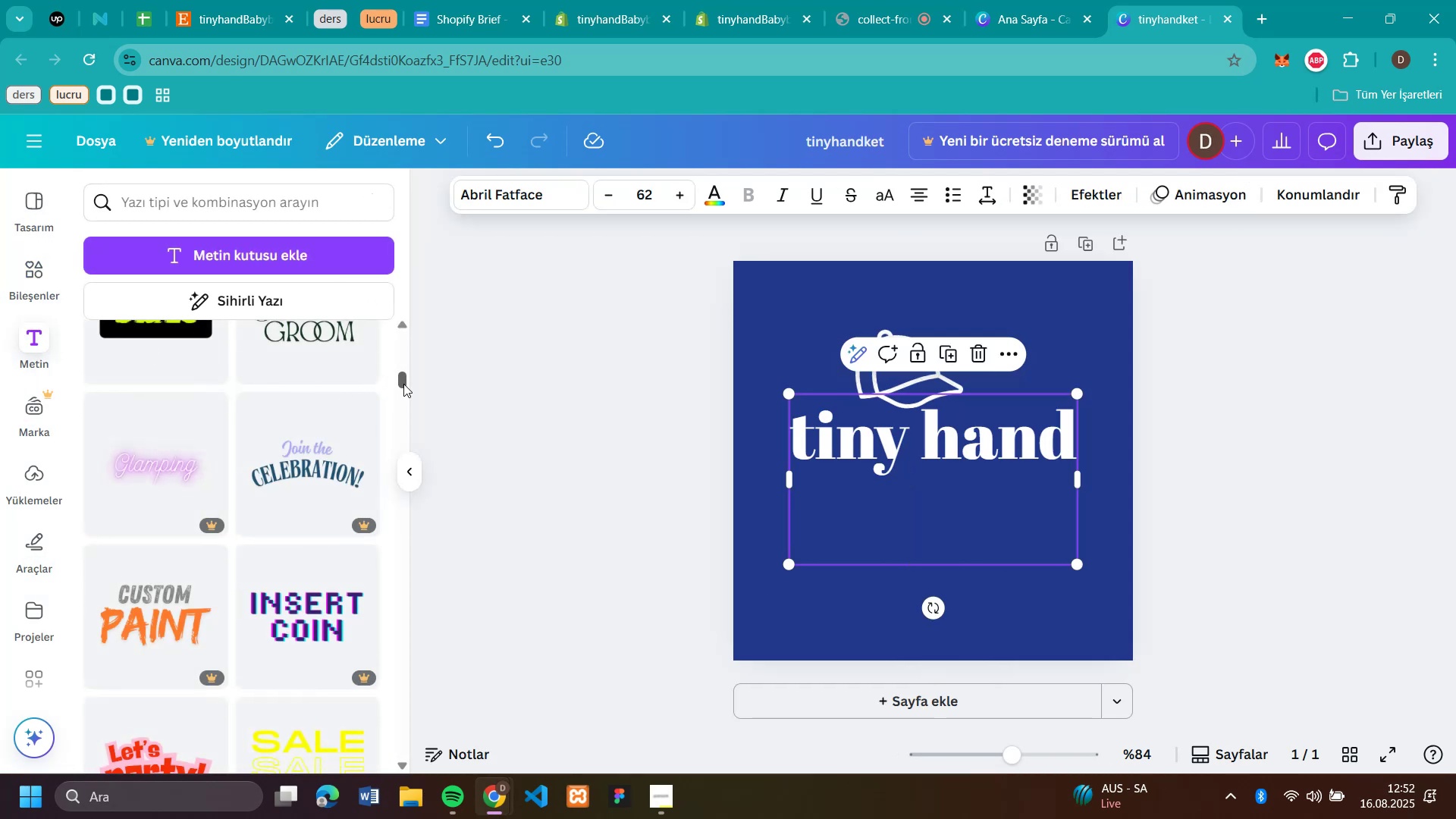 
left_click([37, 340])
 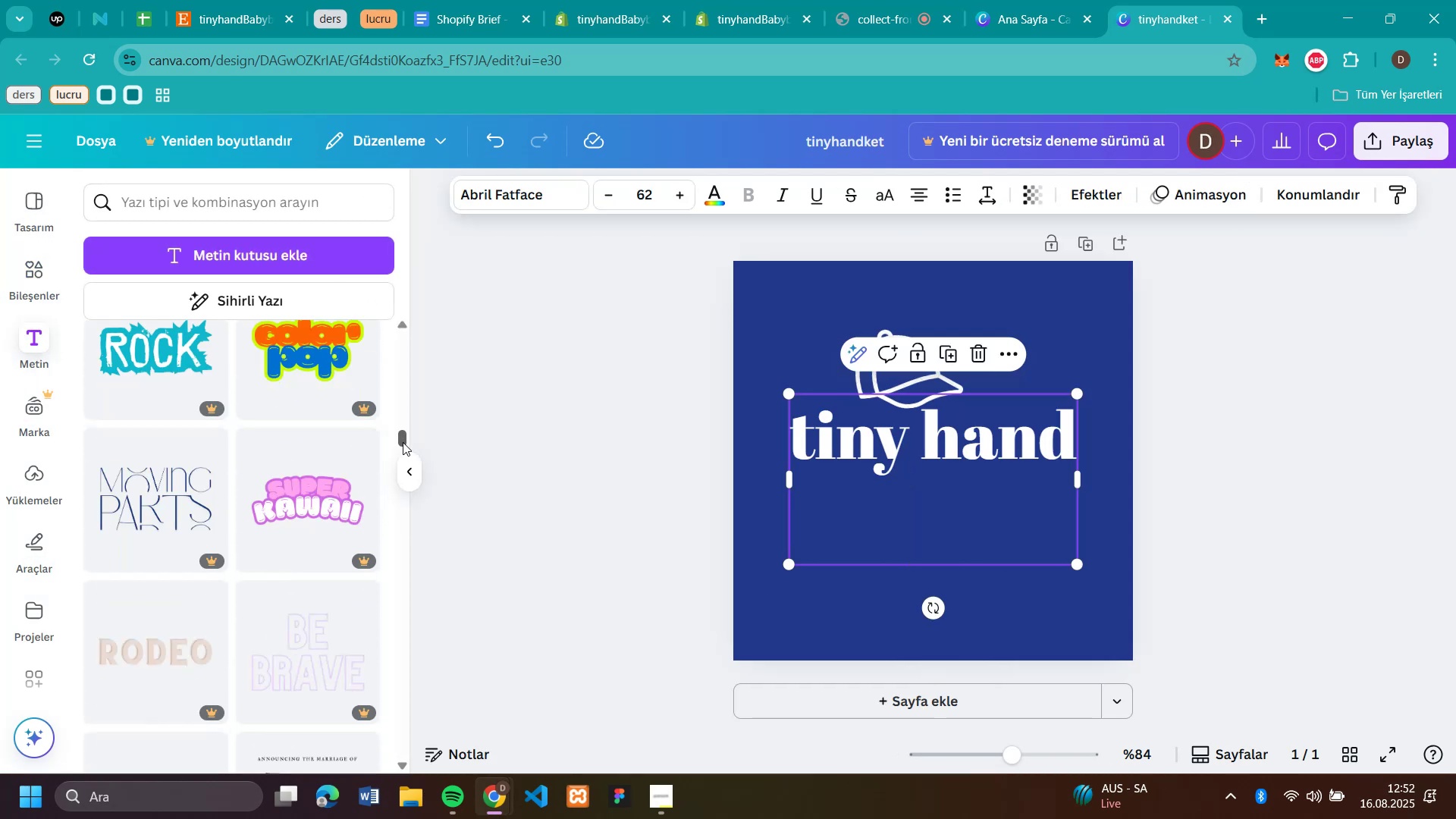 
left_click_drag(start_coordinate=[402, 381], to_coordinate=[438, 818])
 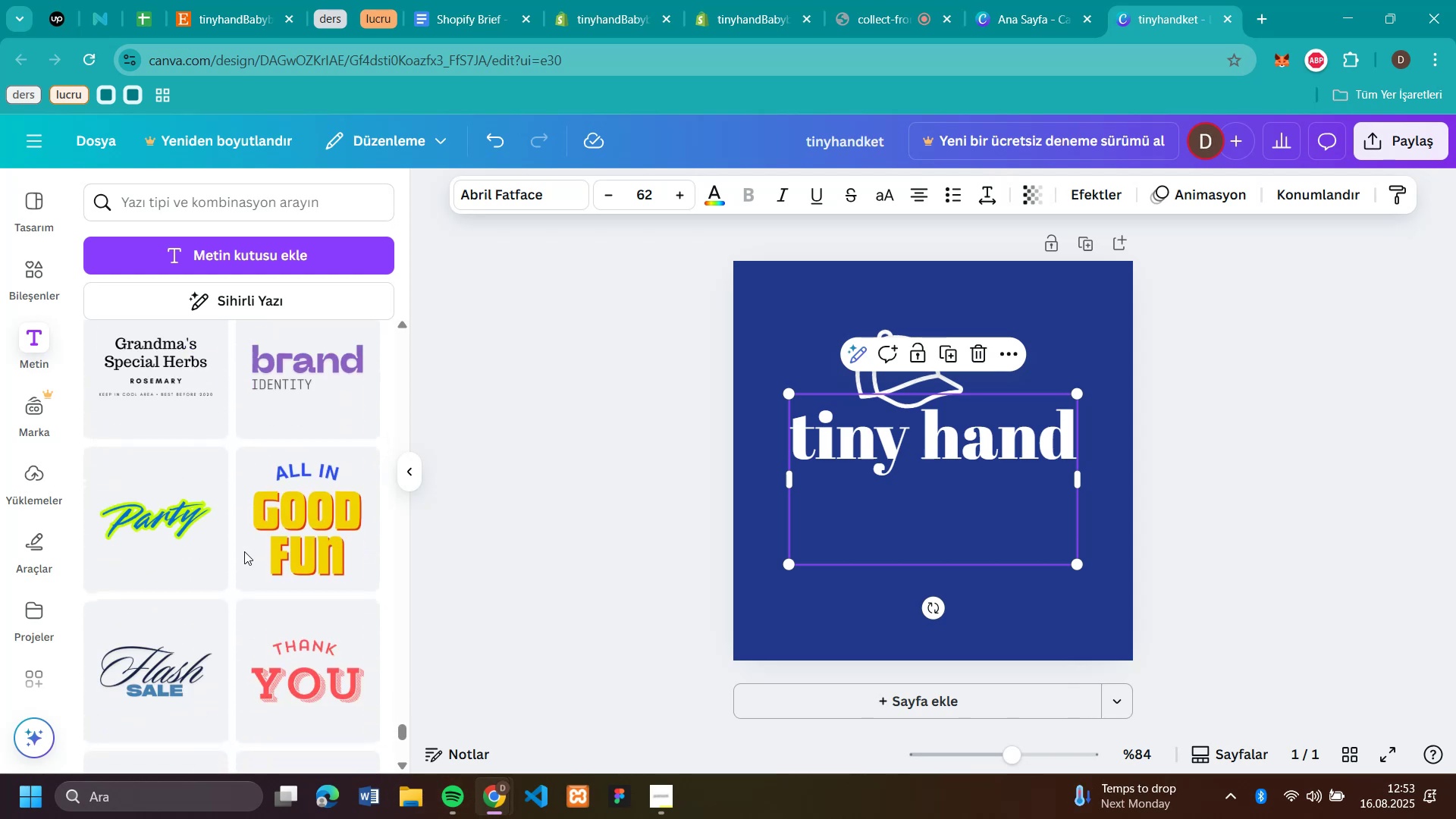 
scroll: coordinate [247, 551], scroll_direction: down, amount: 63.0
 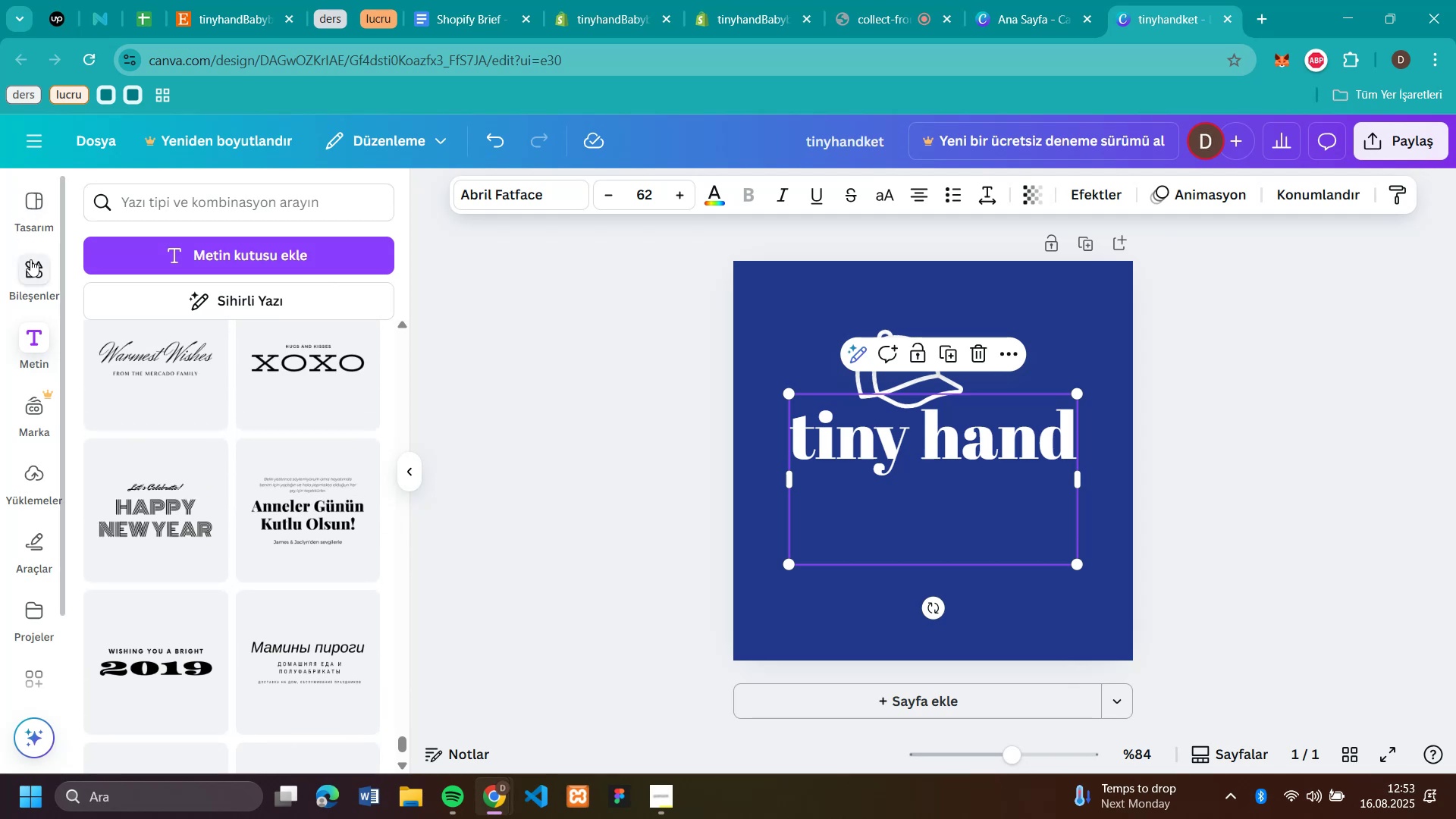 
scroll: coordinate [295, 228], scroll_direction: up, amount: 1.0
 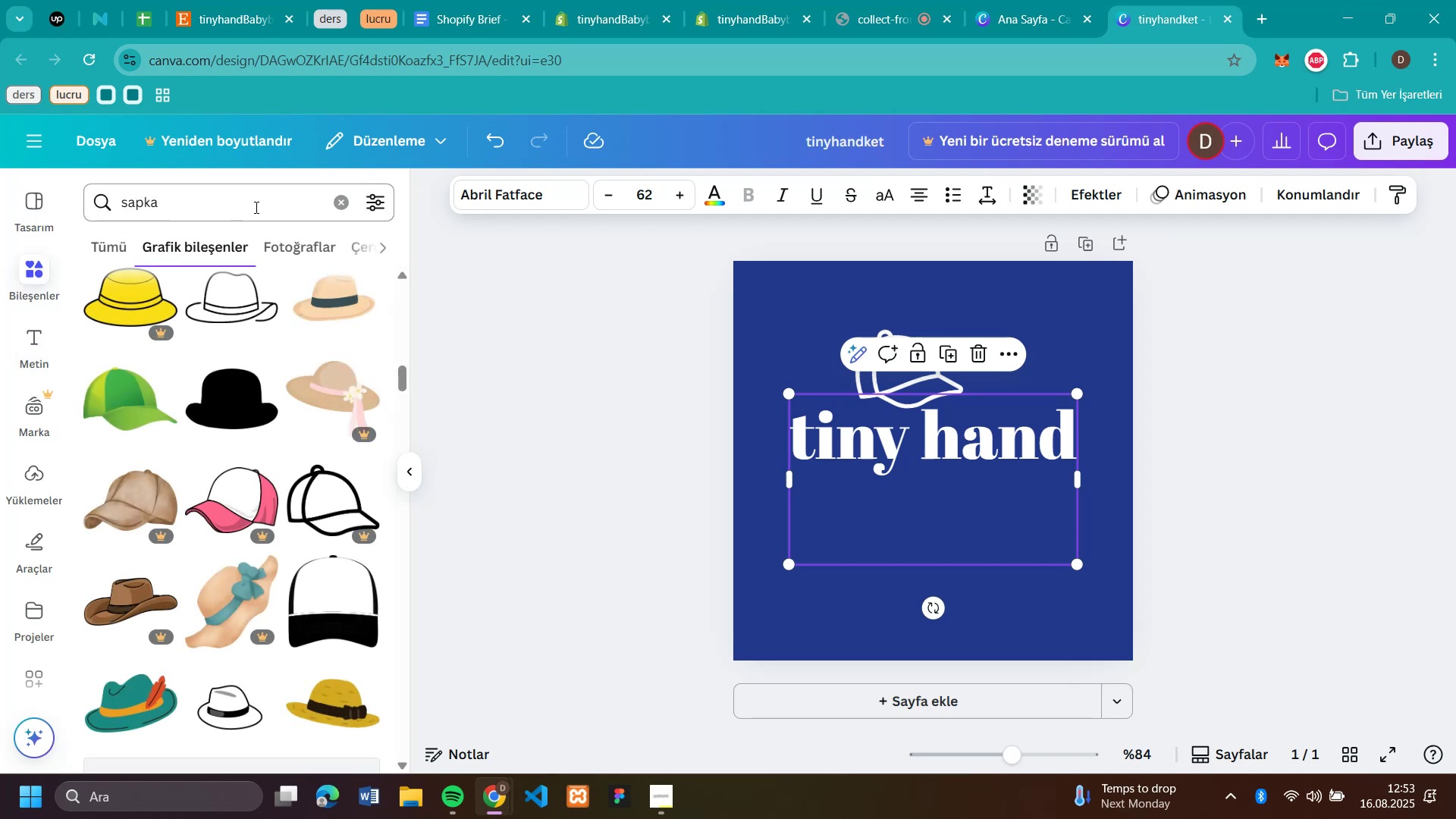 
left_click([28, 272])
 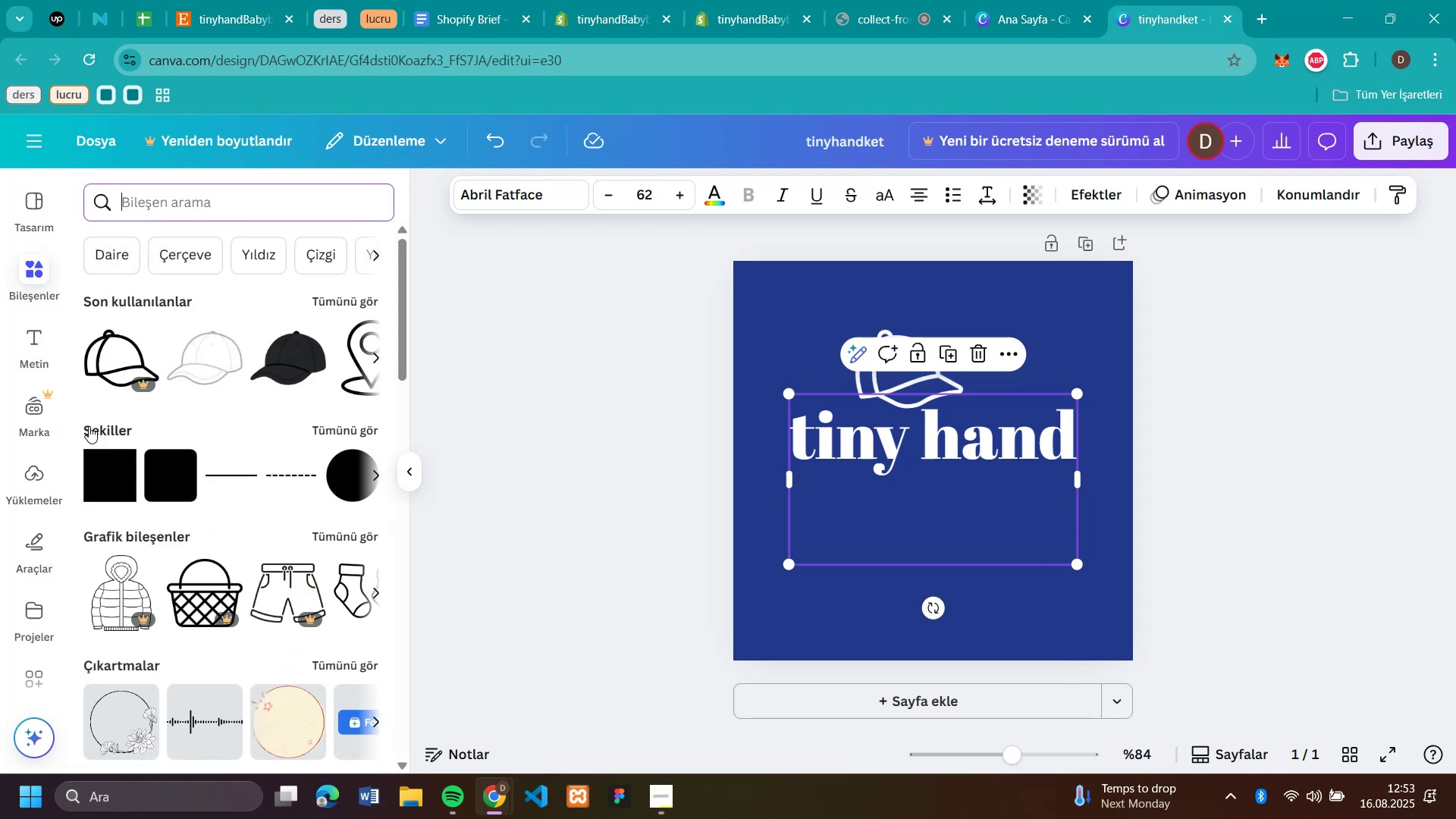 
left_click([352, 197])
 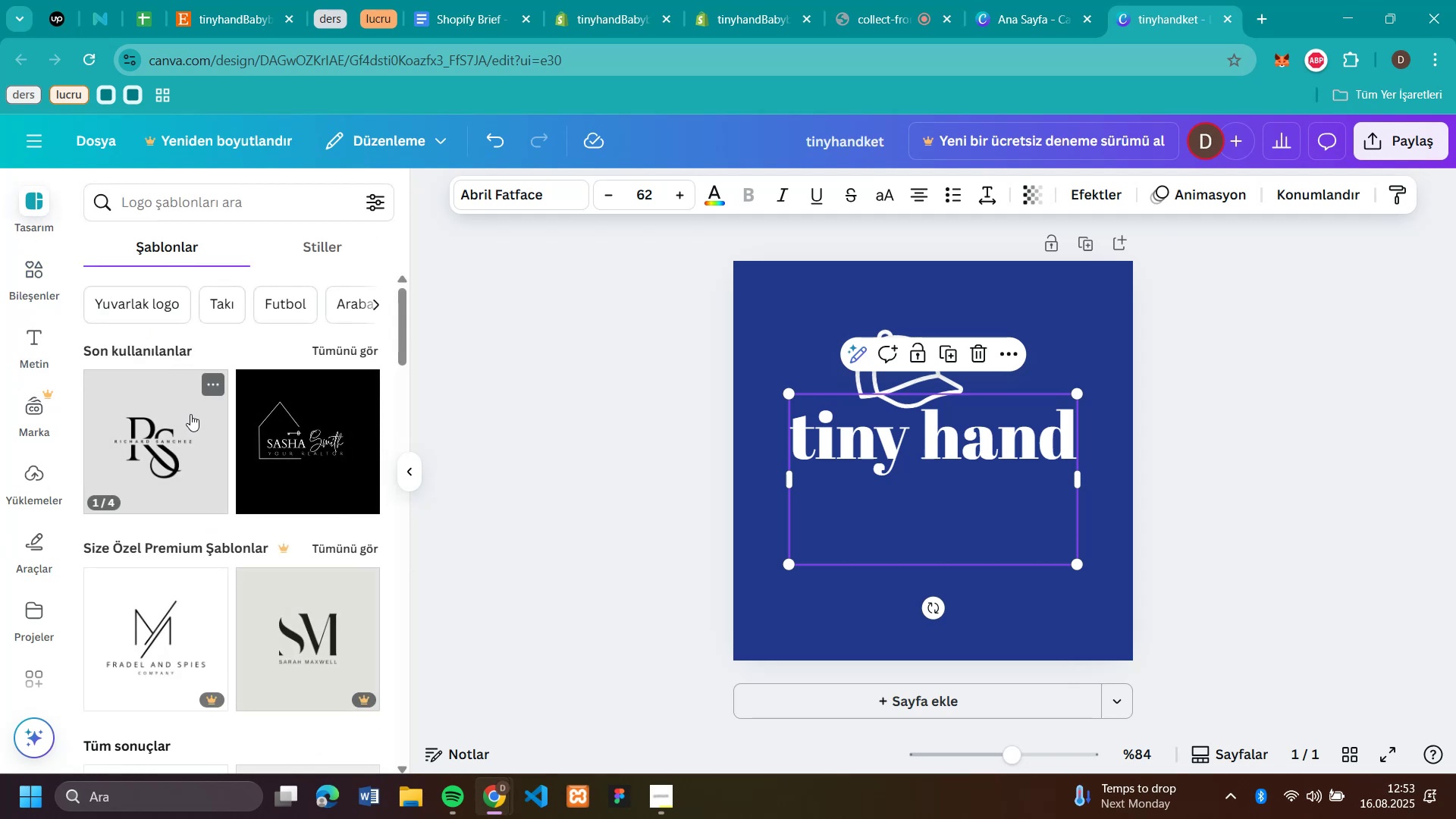 
left_click([42, 208])
 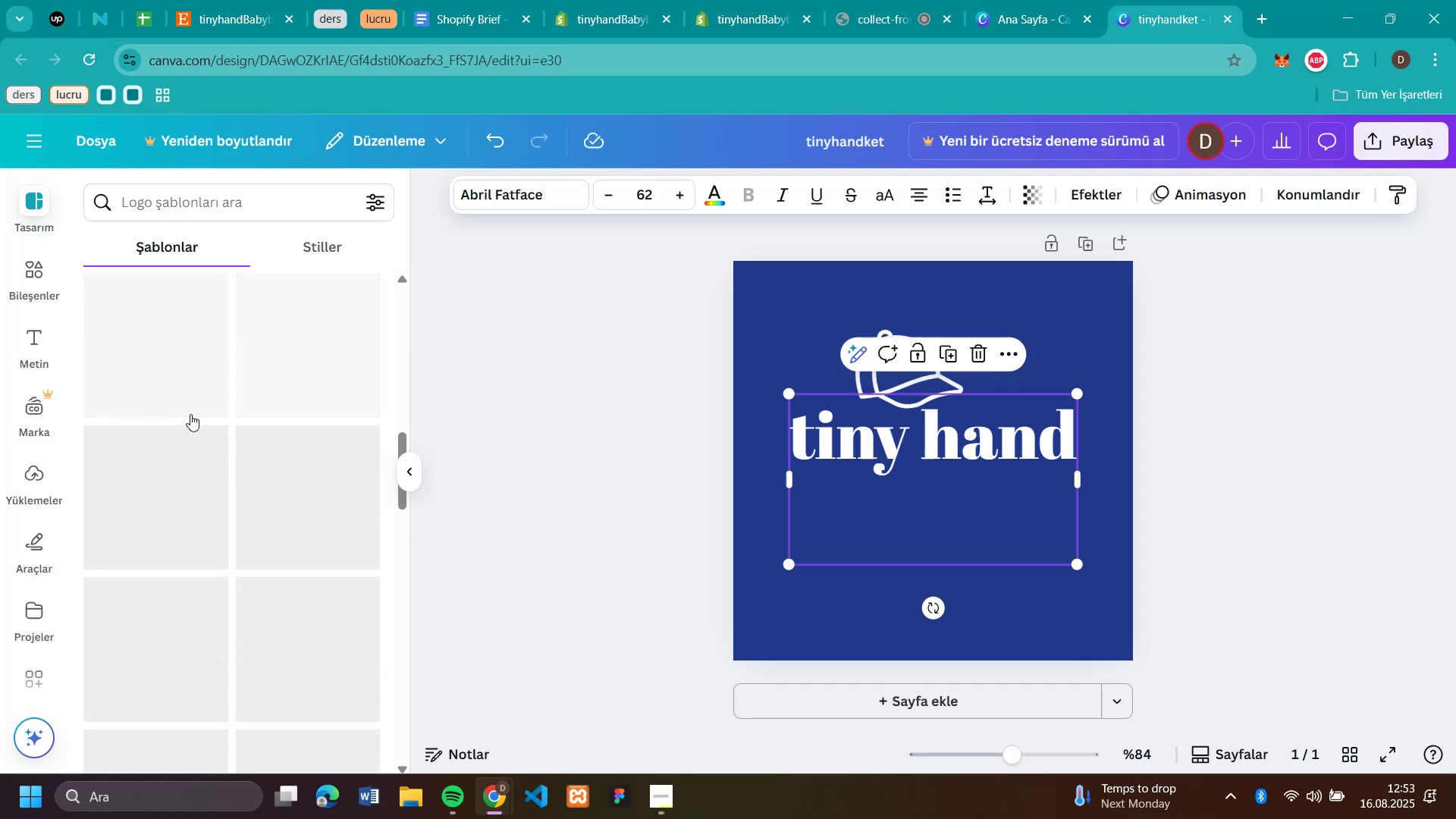 
scroll: coordinate [283, 463], scroll_direction: down, amount: 24.0
 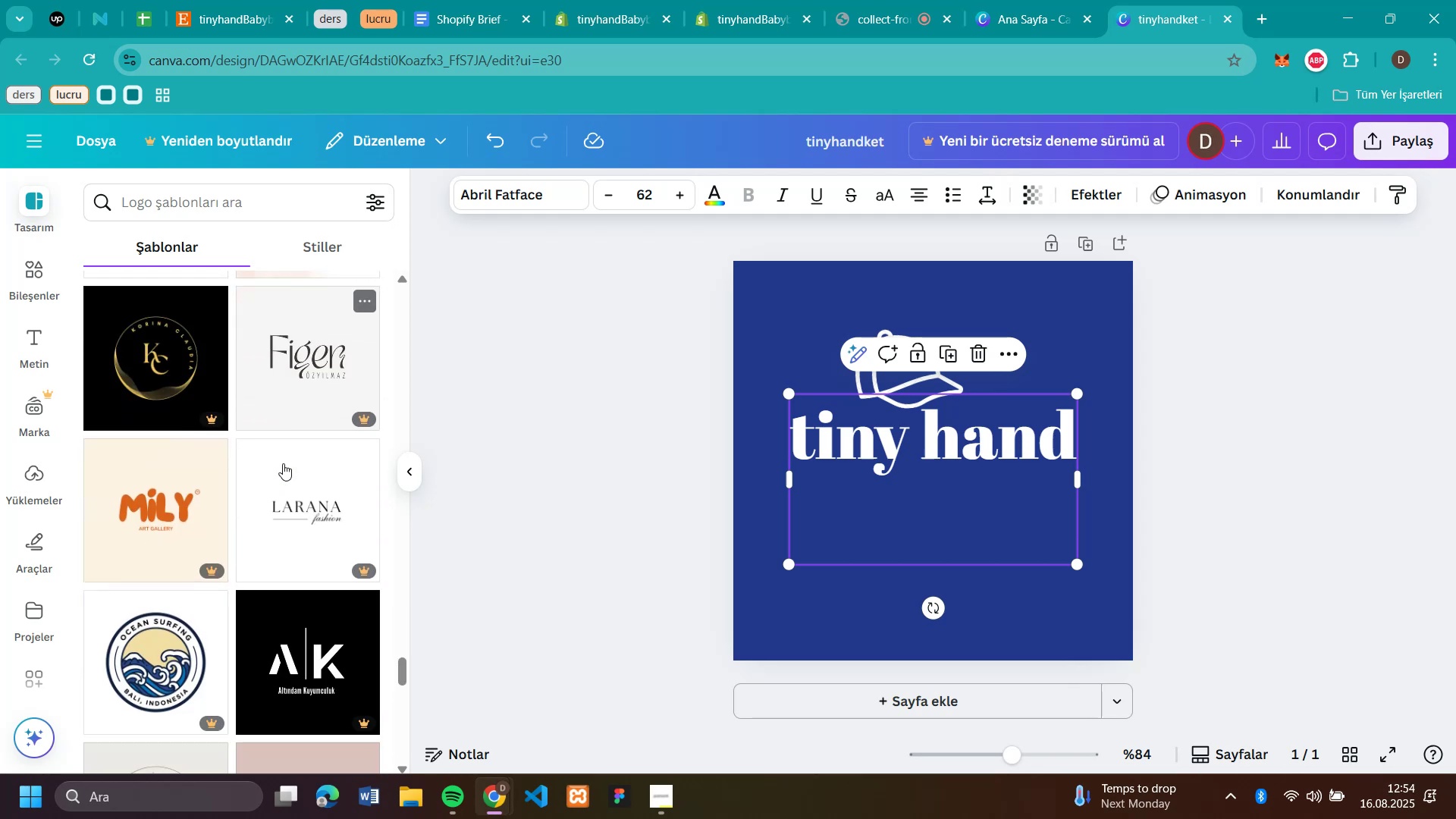 
scroll: coordinate [283, 463], scroll_direction: down, amount: 20.0
 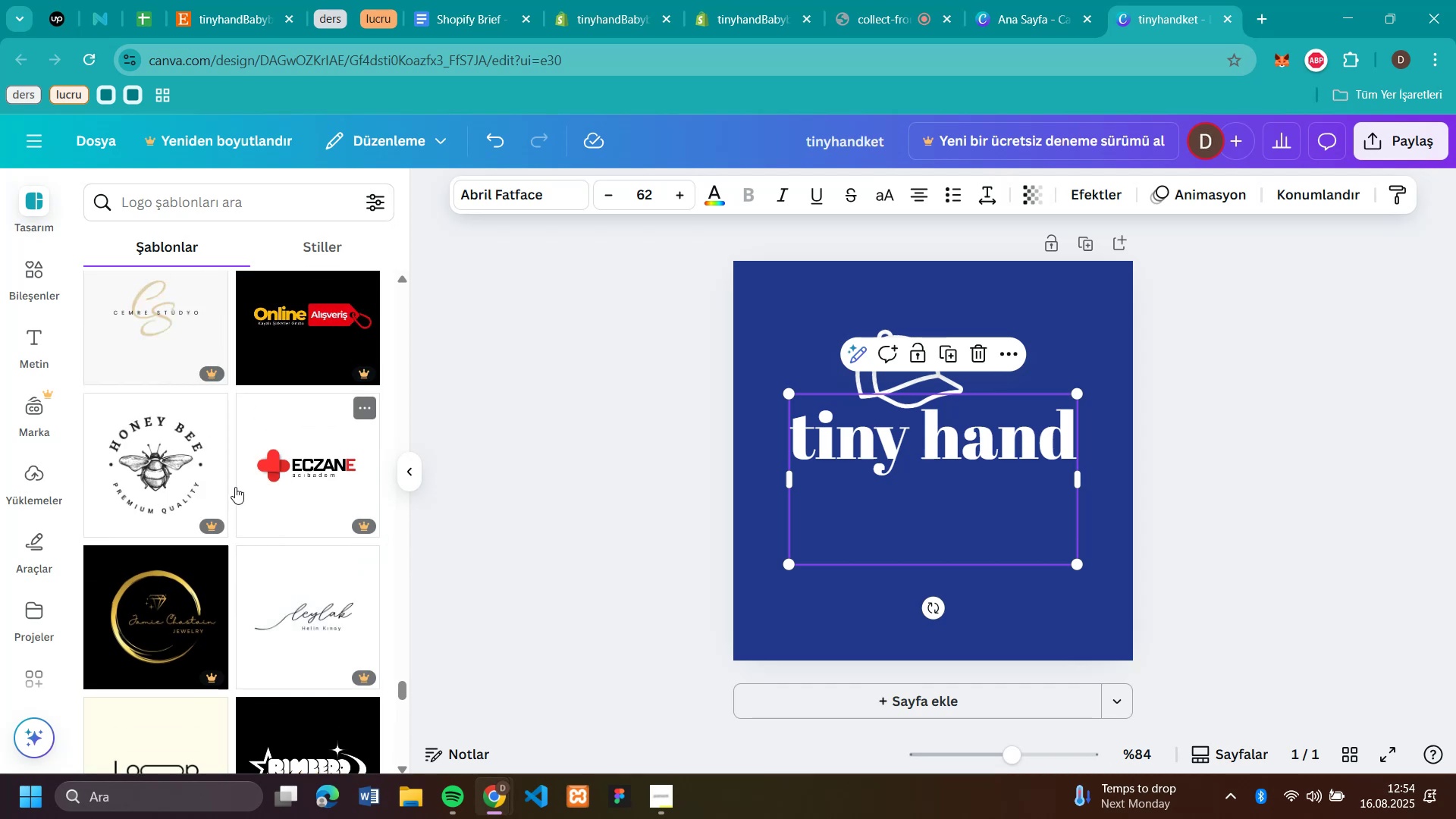 
scroll: coordinate [283, 463], scroll_direction: up, amount: 2.0
 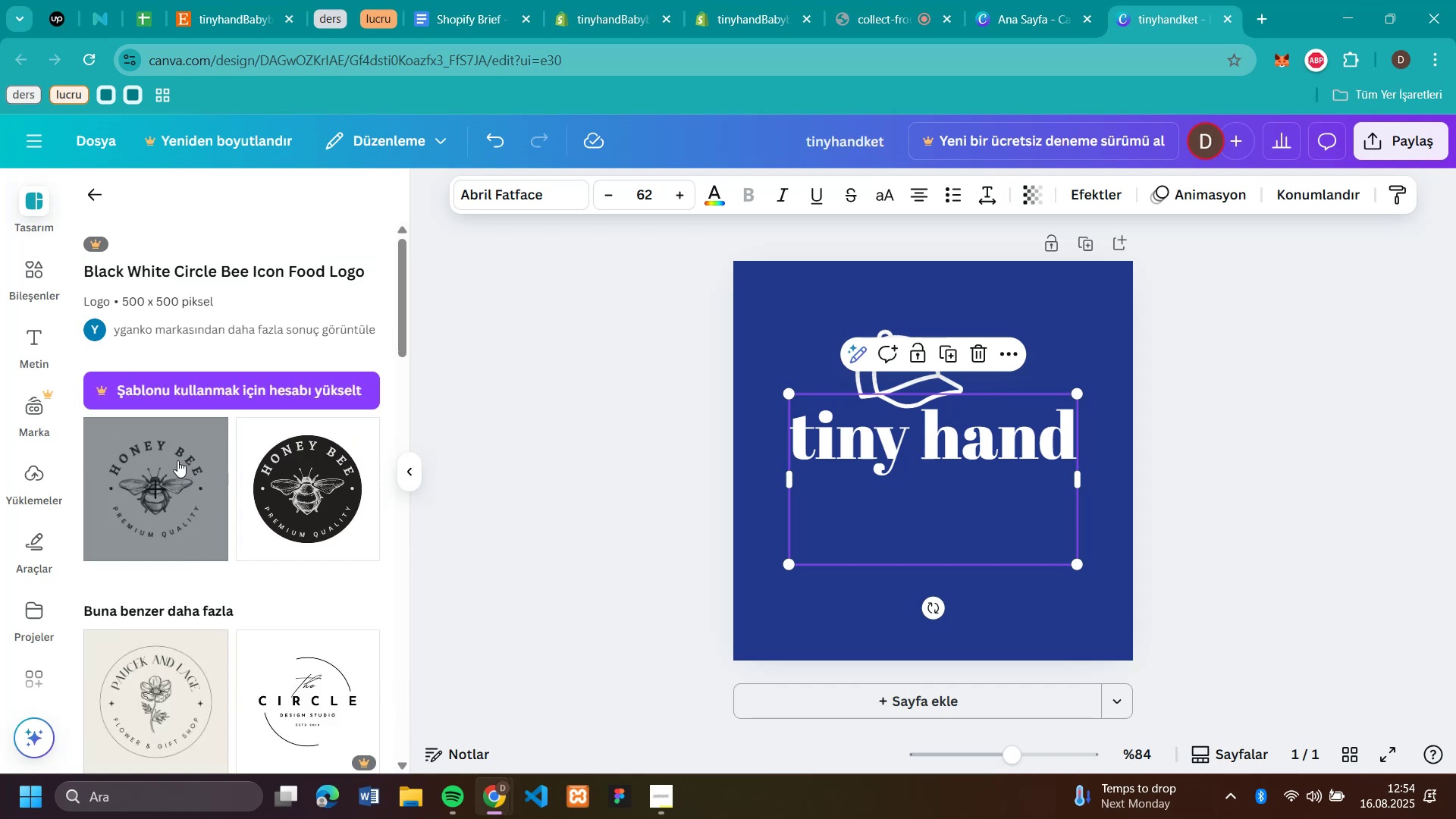 
left_click([177, 460])
 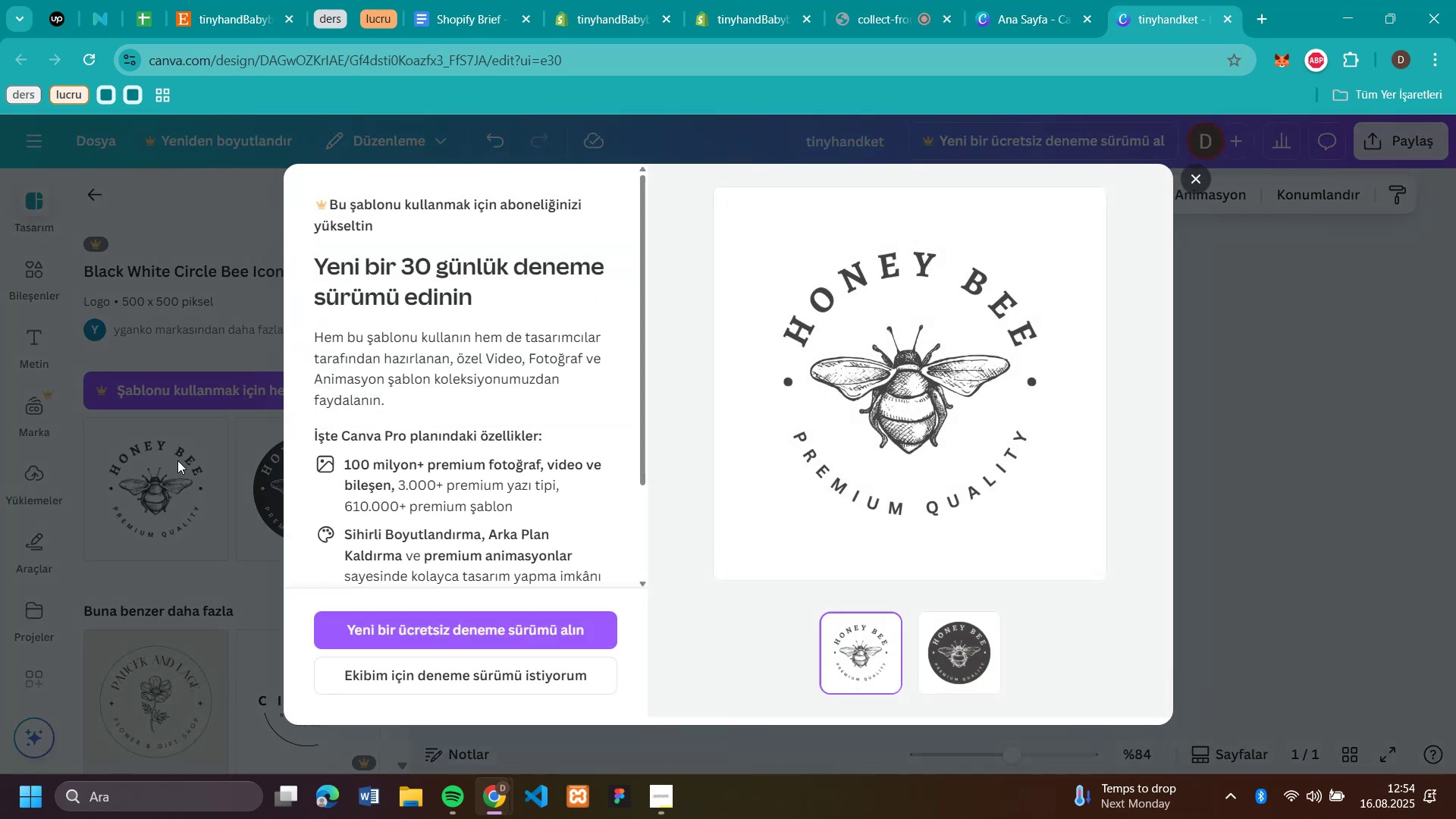 
wait(5.54)
 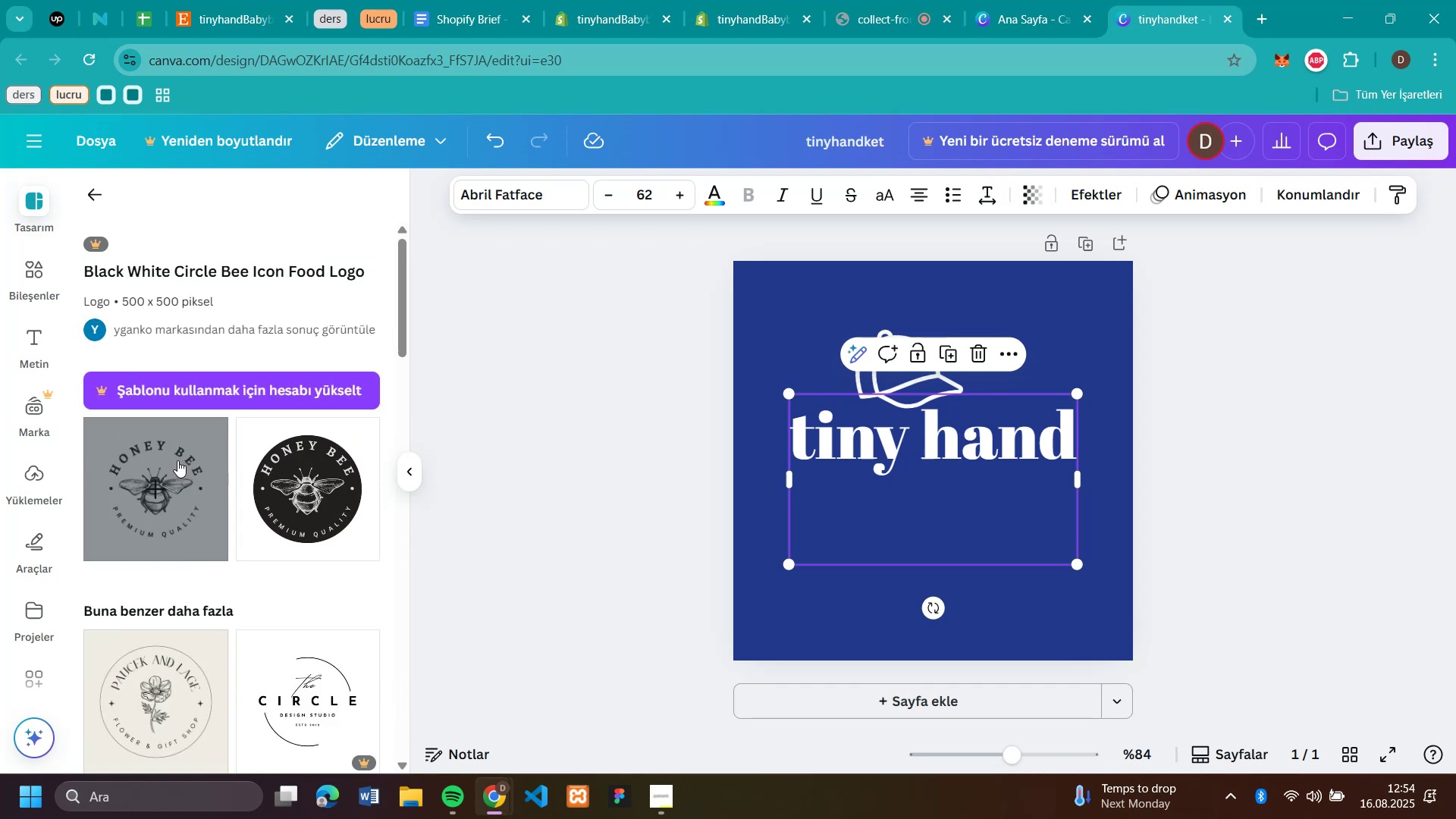 
left_click([177, 460])
 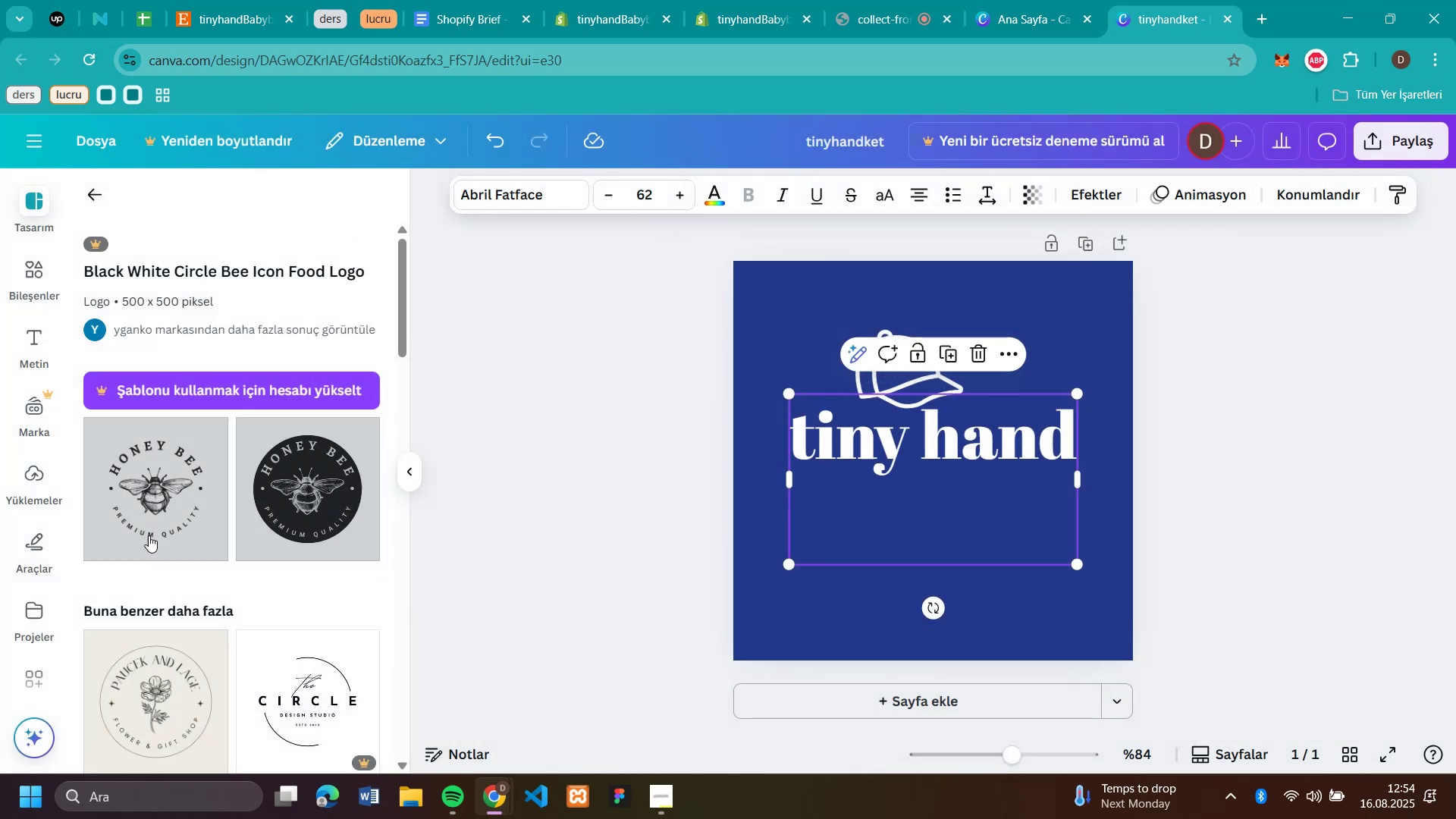 
left_click([1200, 180])
 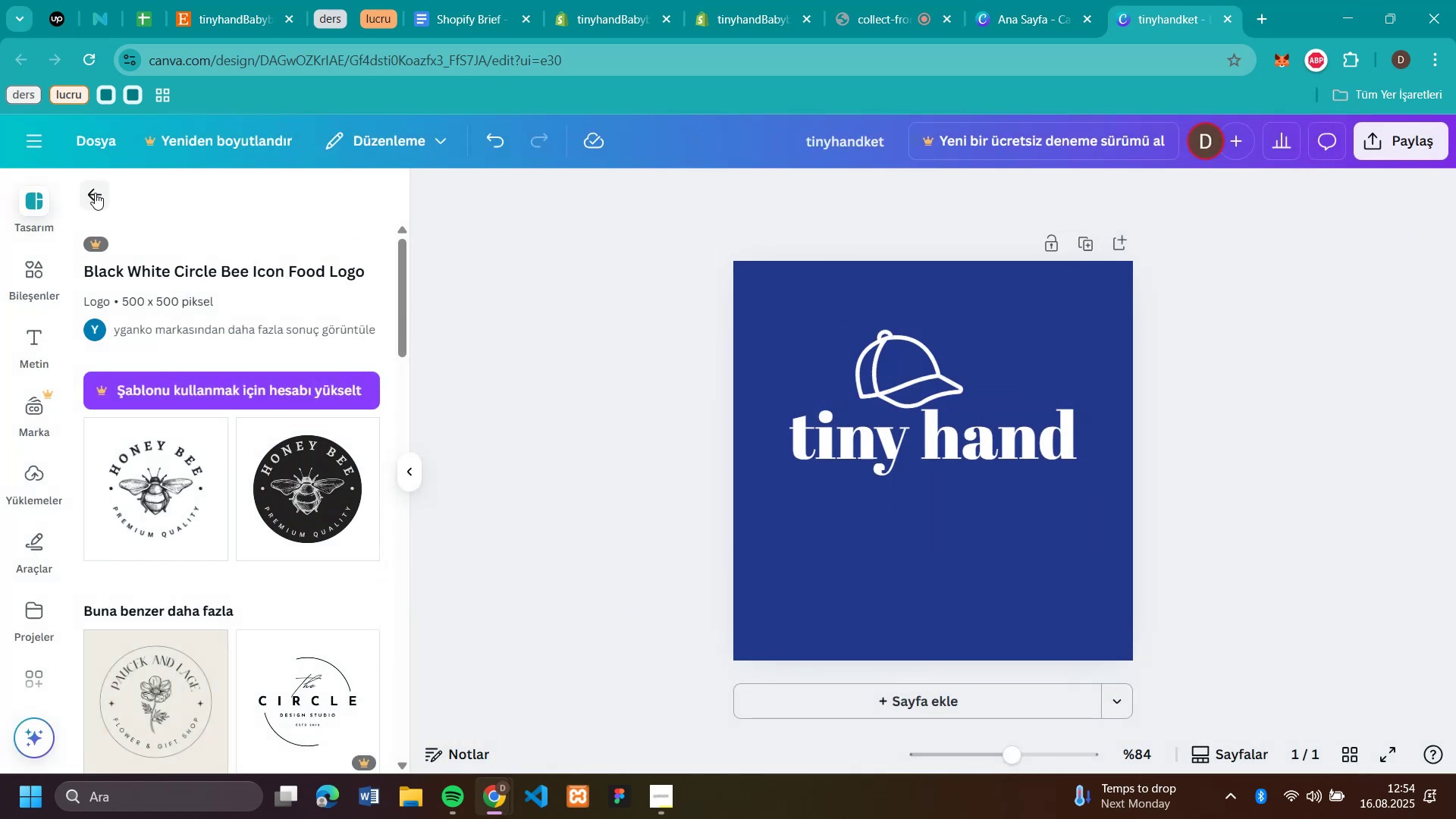 
left_click([634, 527])
 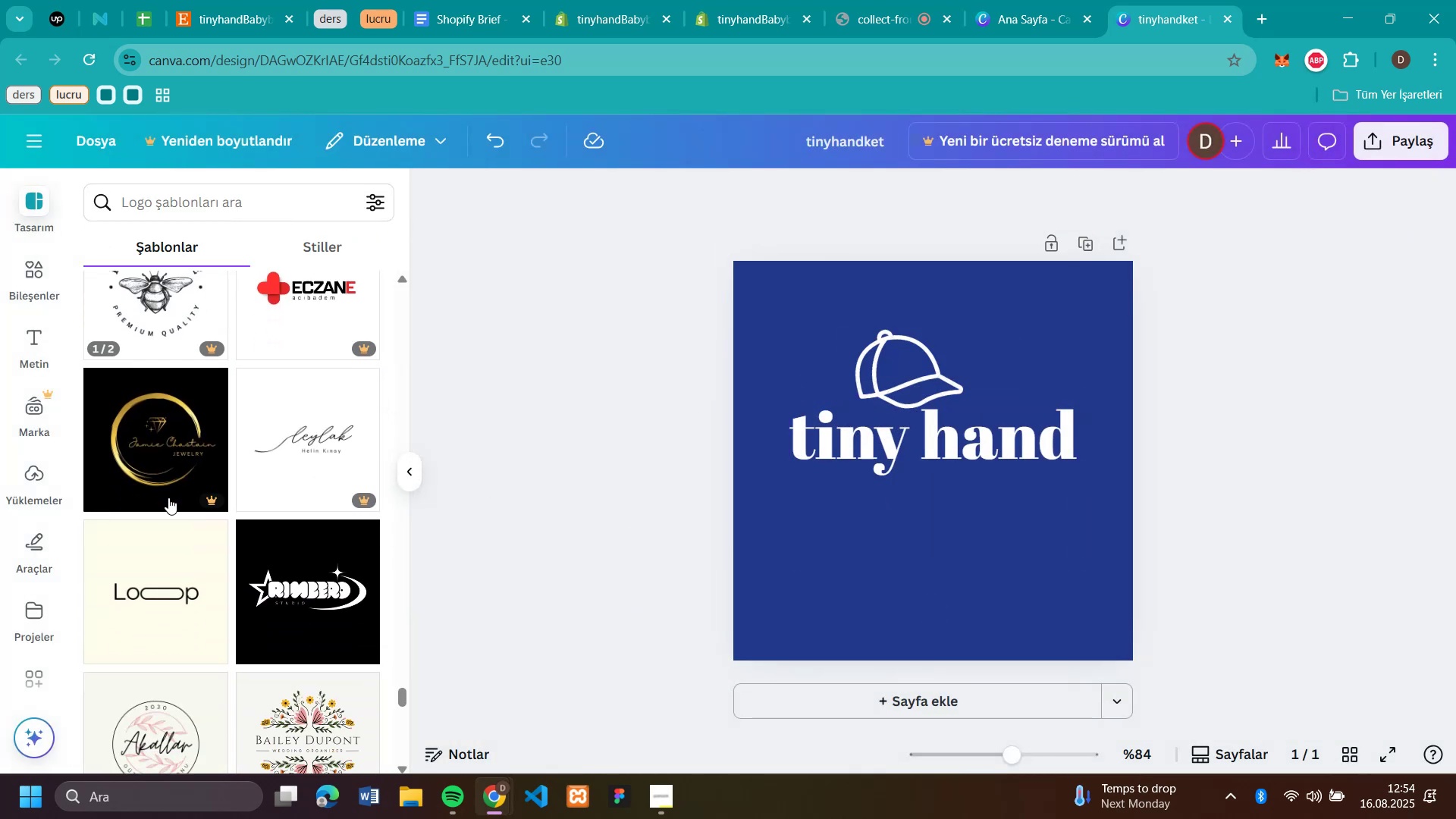 
left_click([88, 195])
 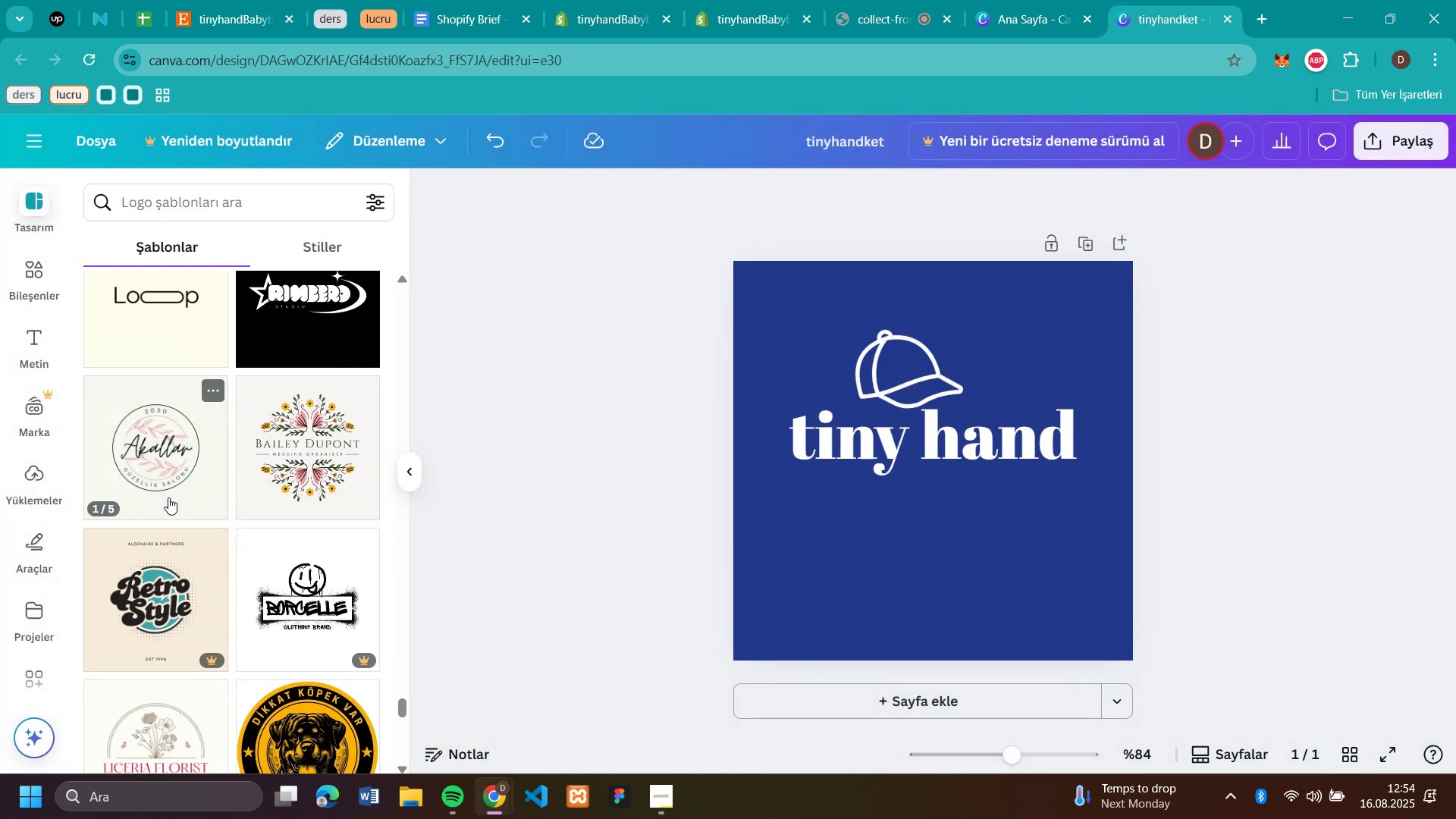 
scroll: coordinate [319, 423], scroll_direction: down, amount: 17.0
 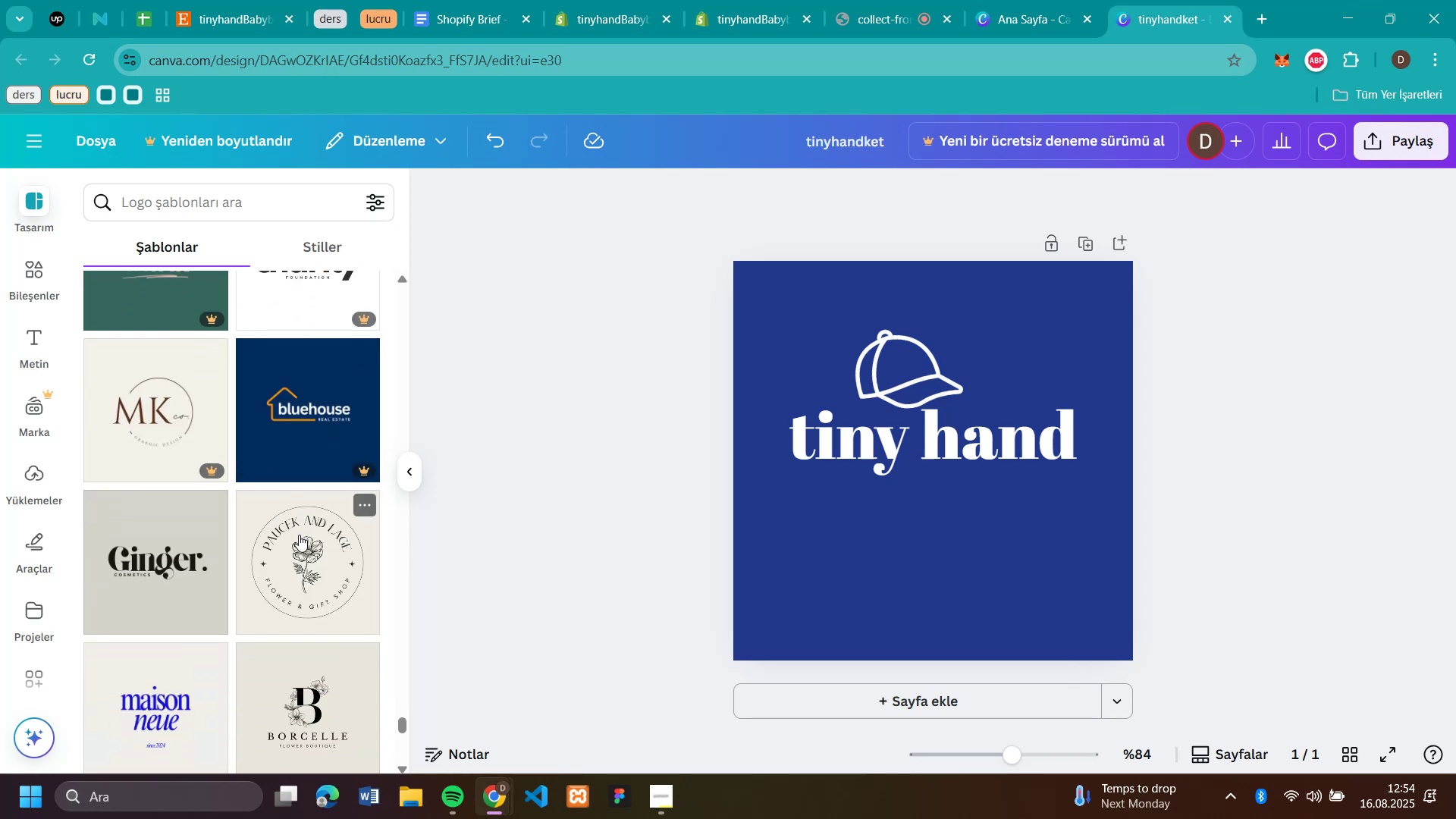 
scroll: coordinate [319, 423], scroll_direction: down, amount: 1.0
 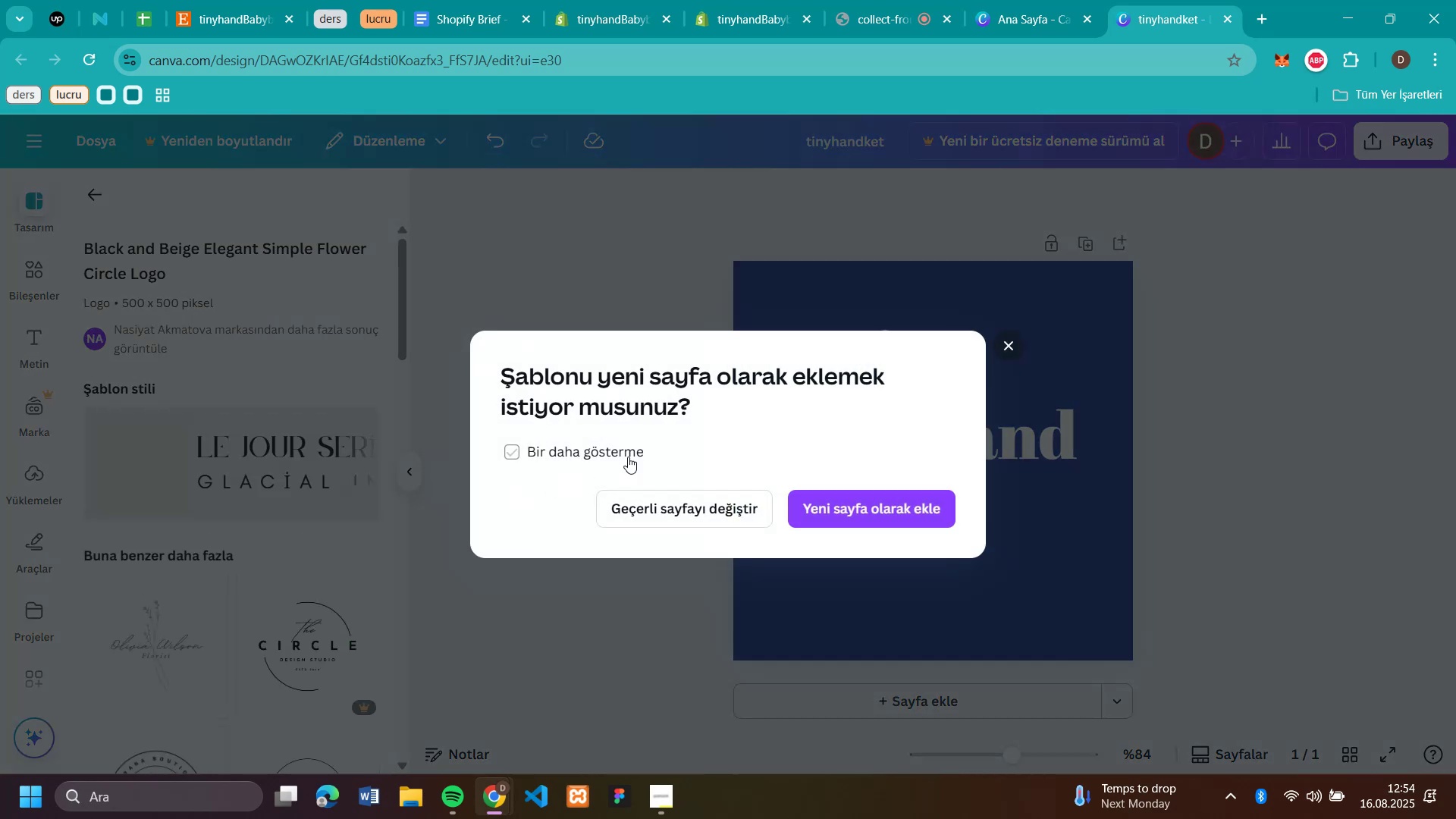 
left_click([299, 535])
 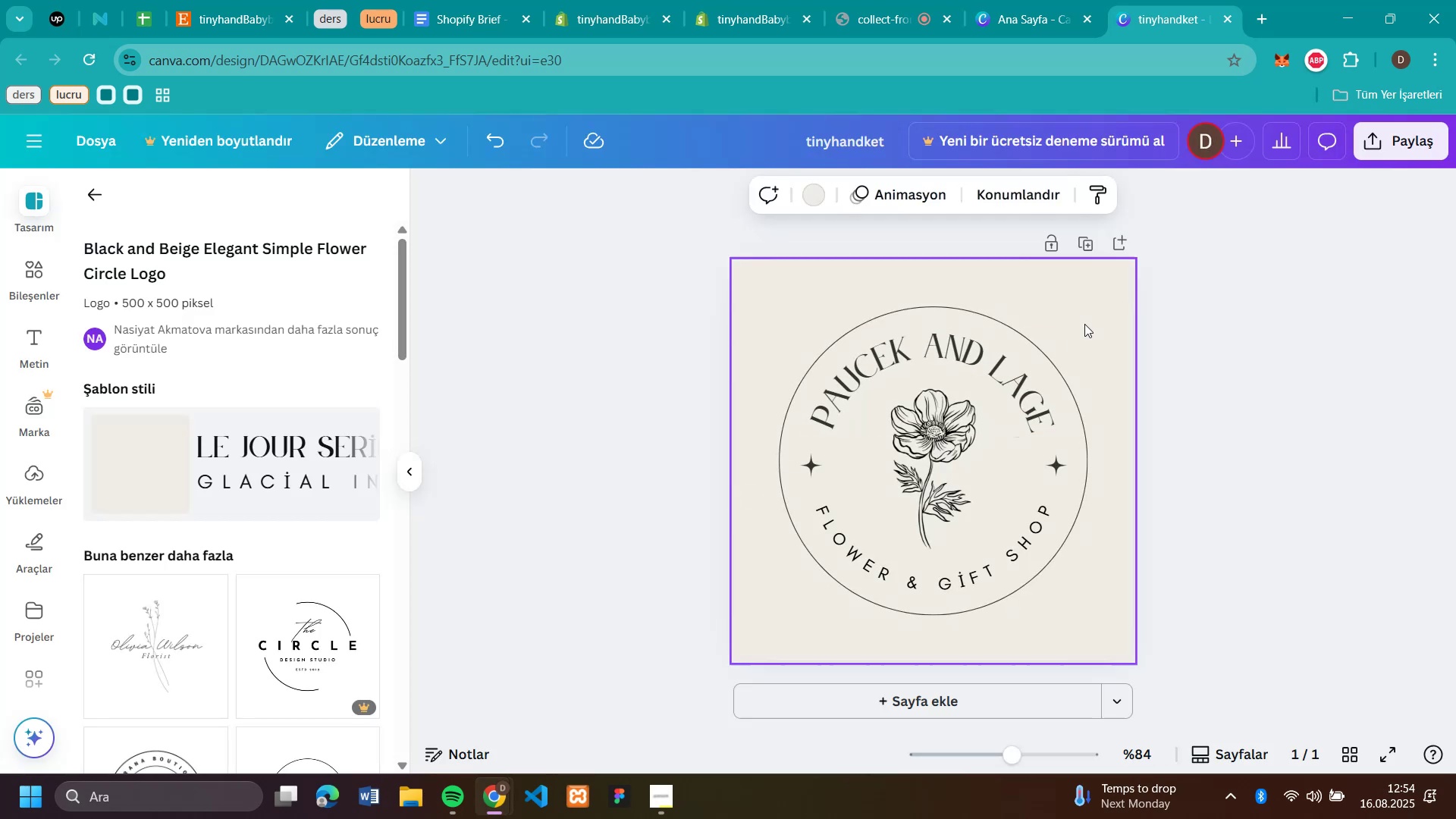 
left_click([728, 507])
 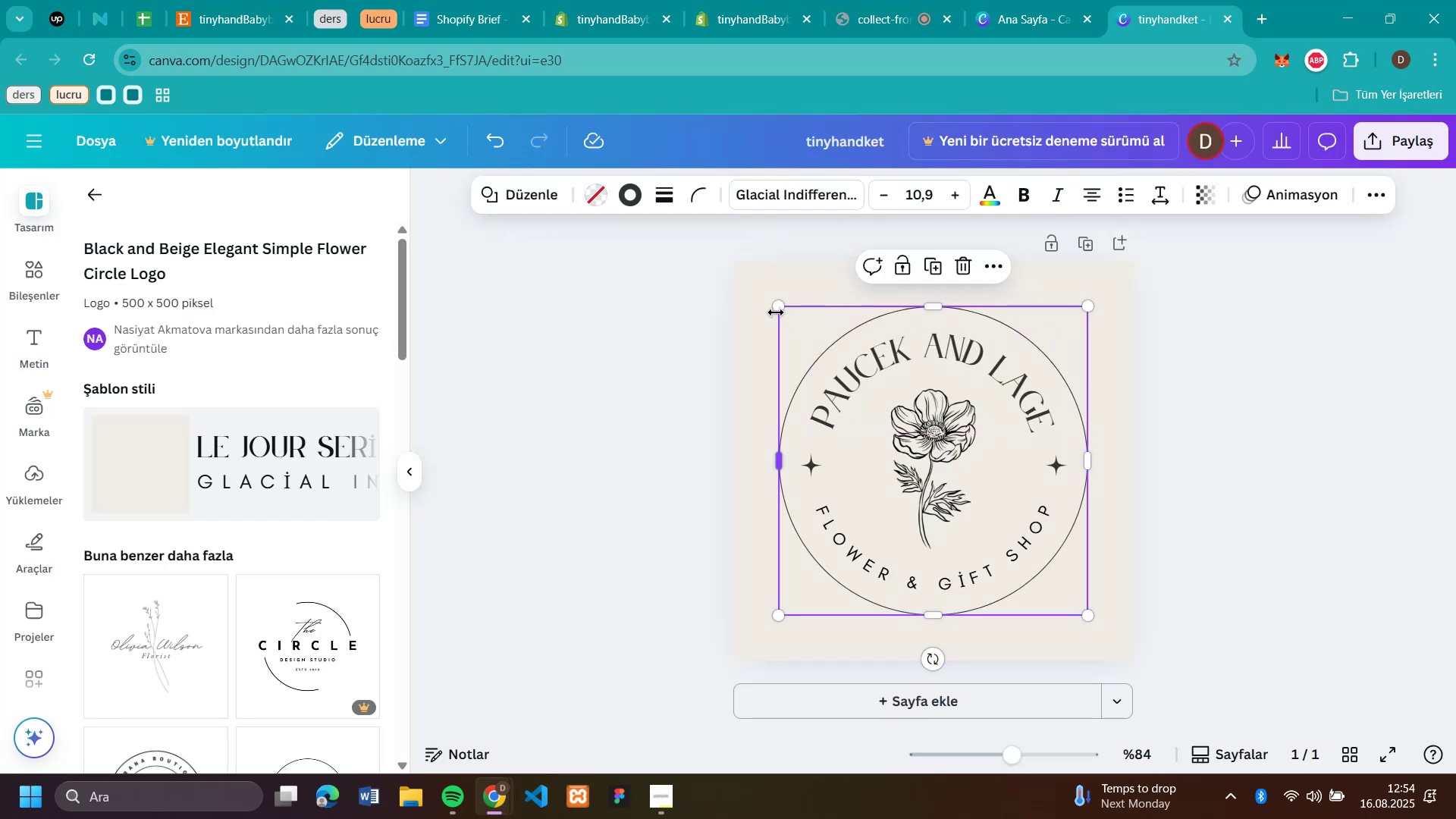 
left_click([1062, 319])
 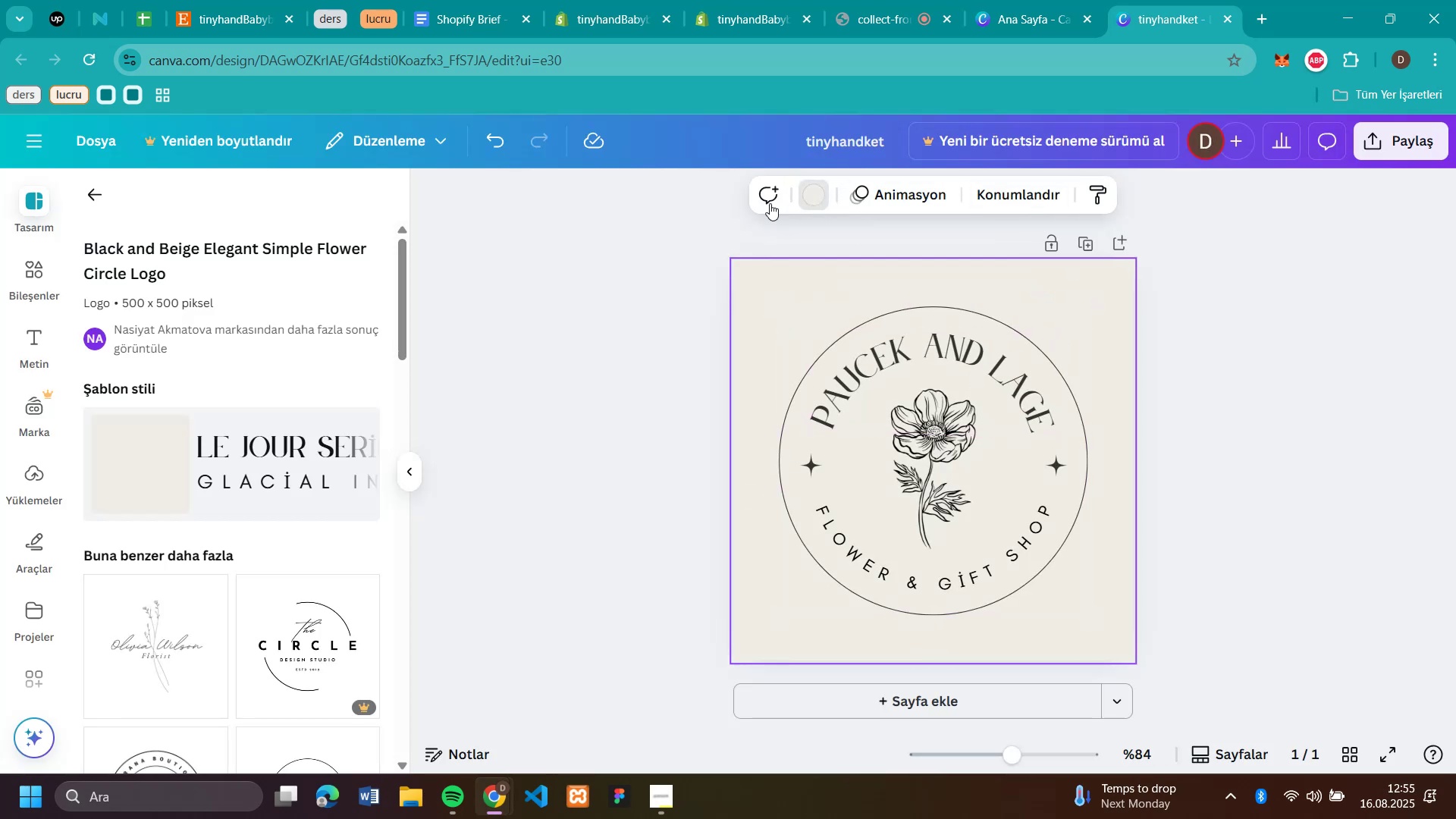 
left_click([1094, 297])
 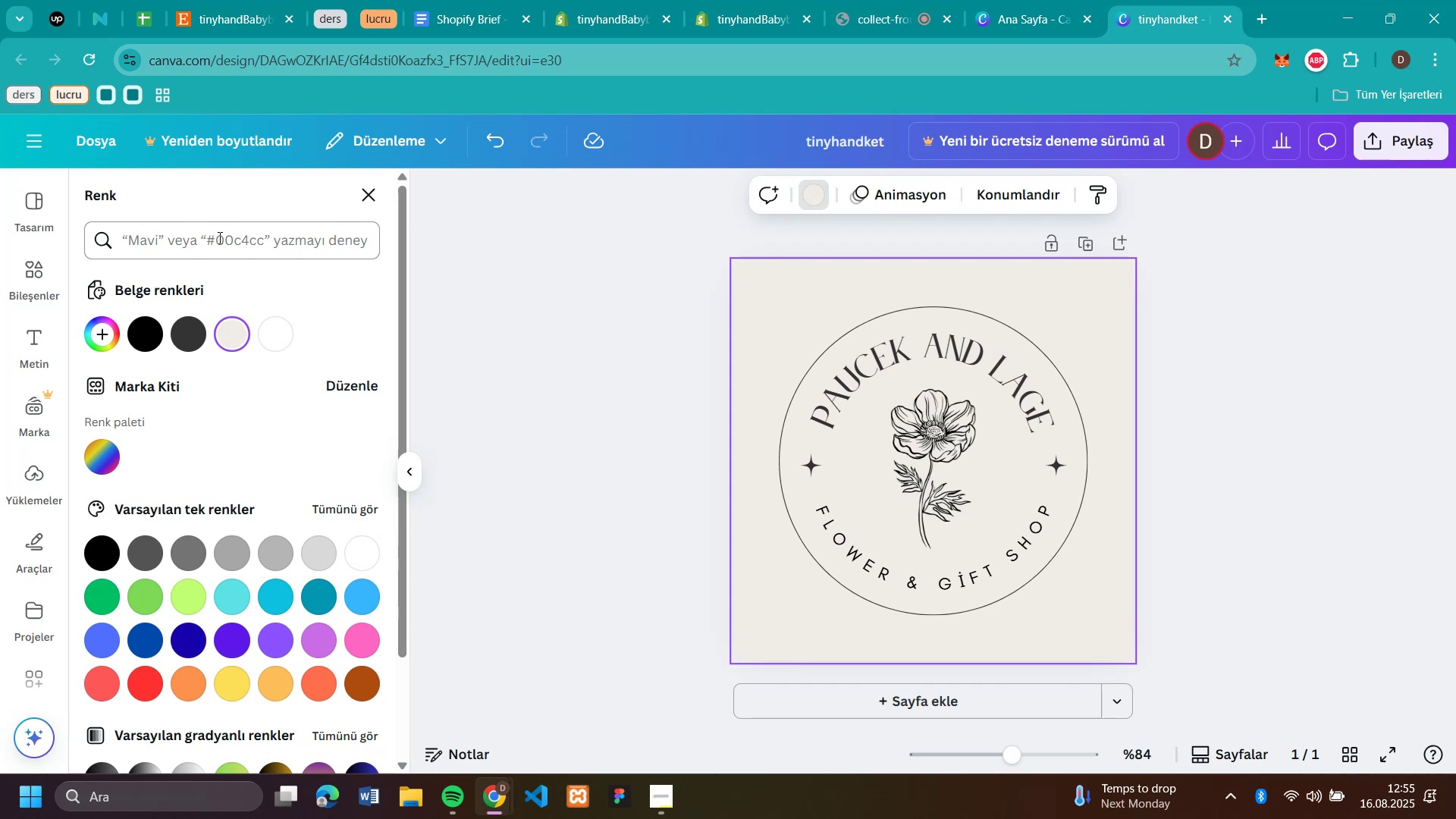 
left_click([816, 195])
 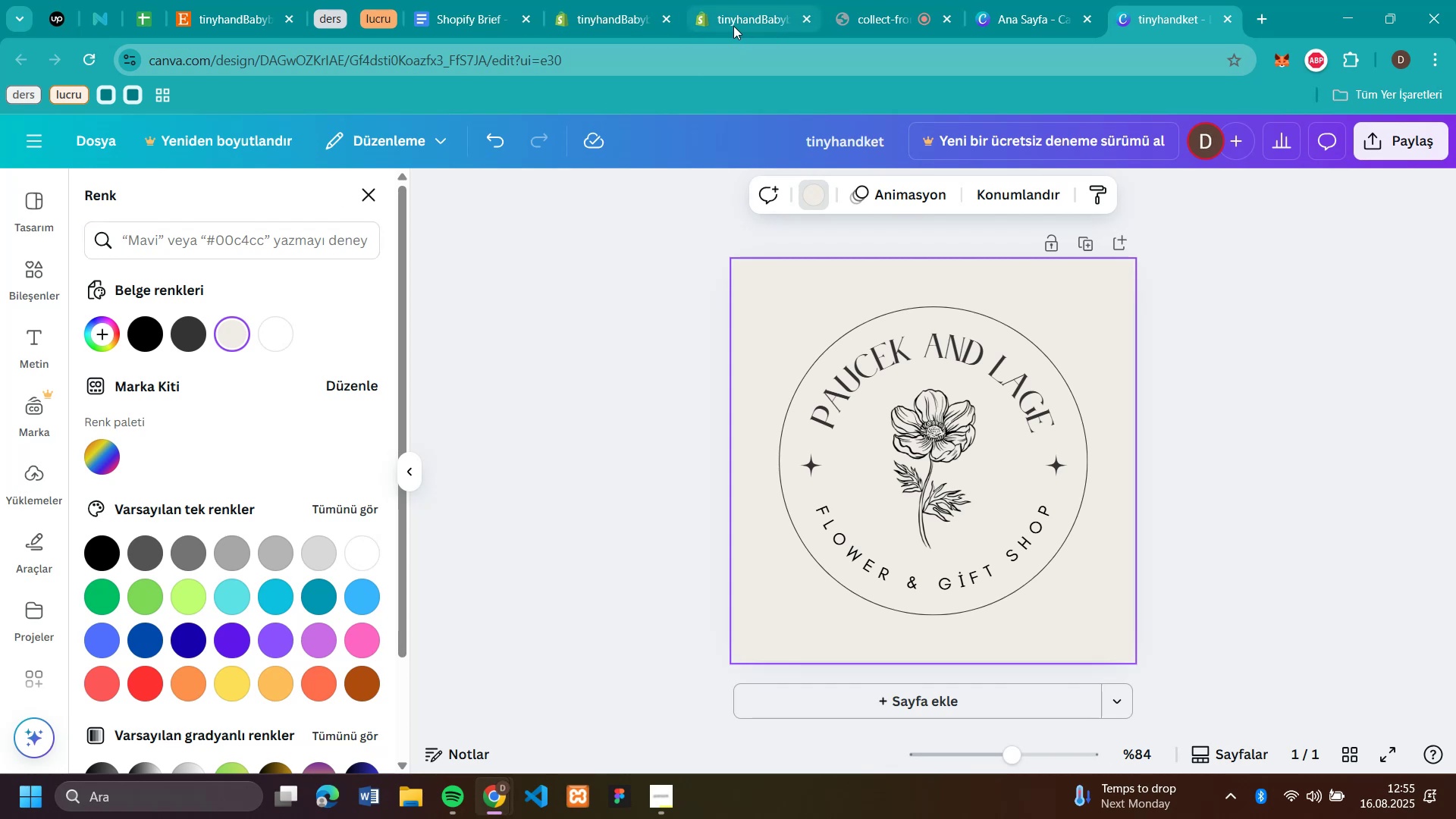 
left_click([218, 237])
 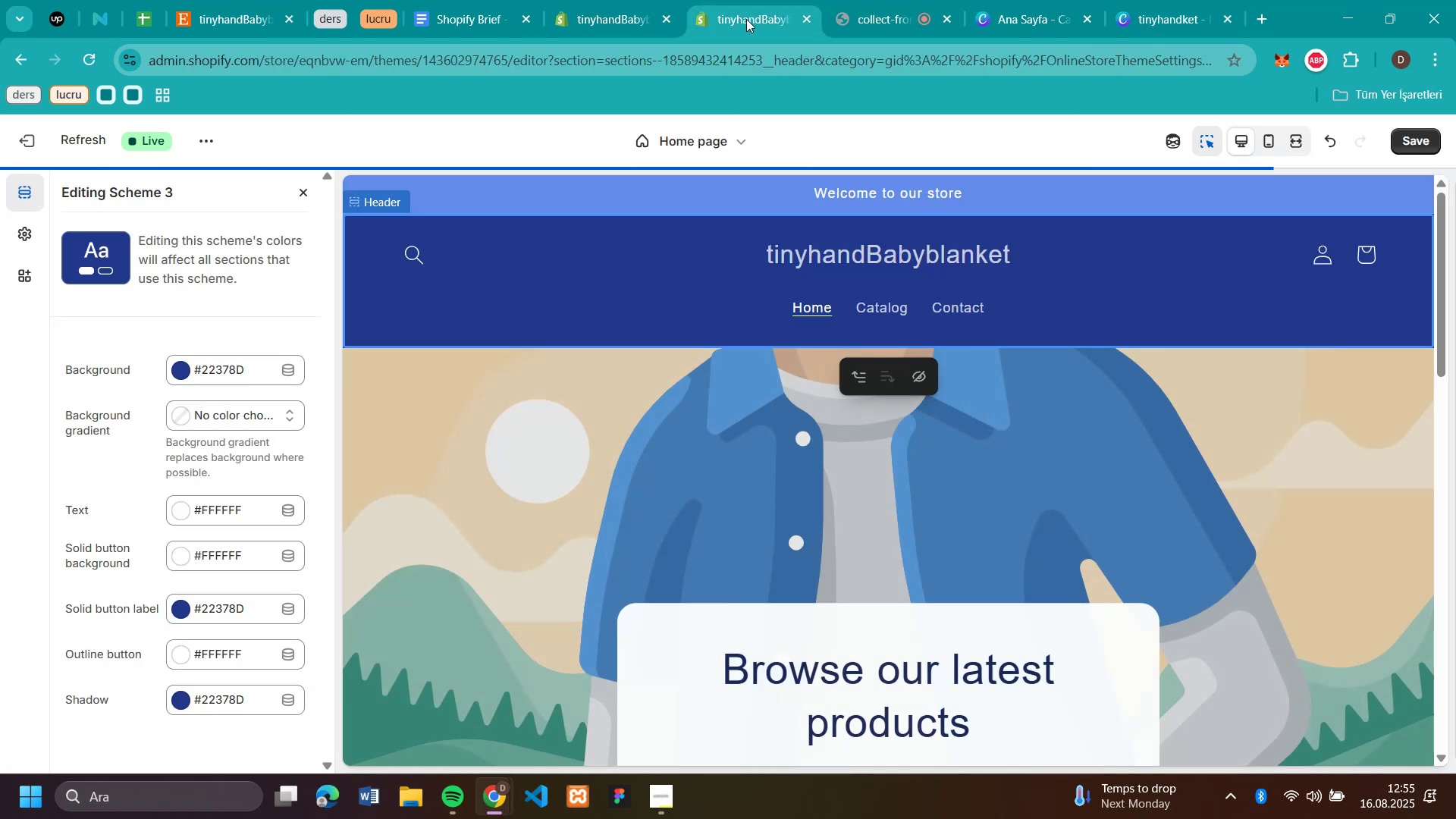 
left_click([733, 26])
 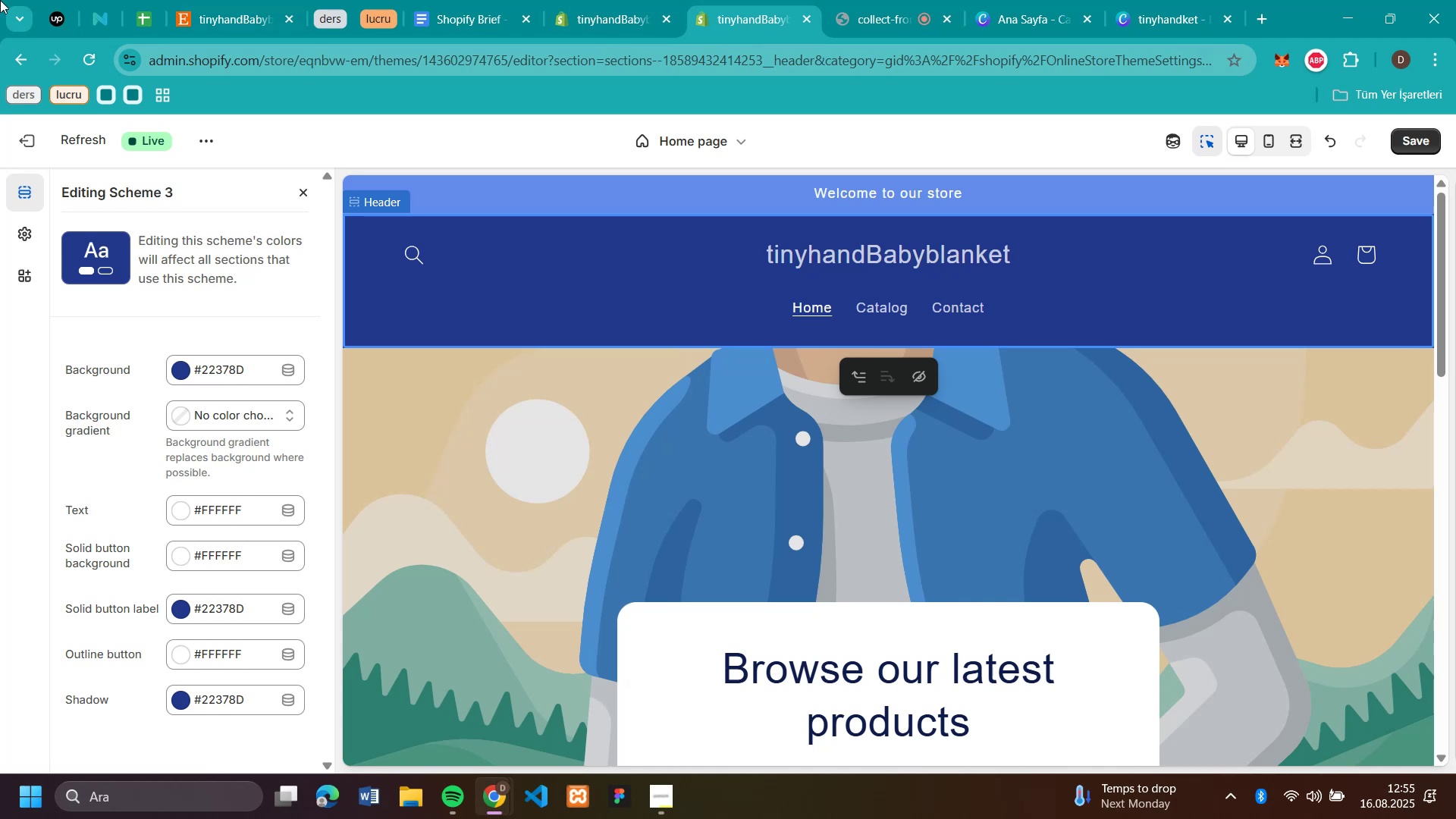 
wait(15.5)
 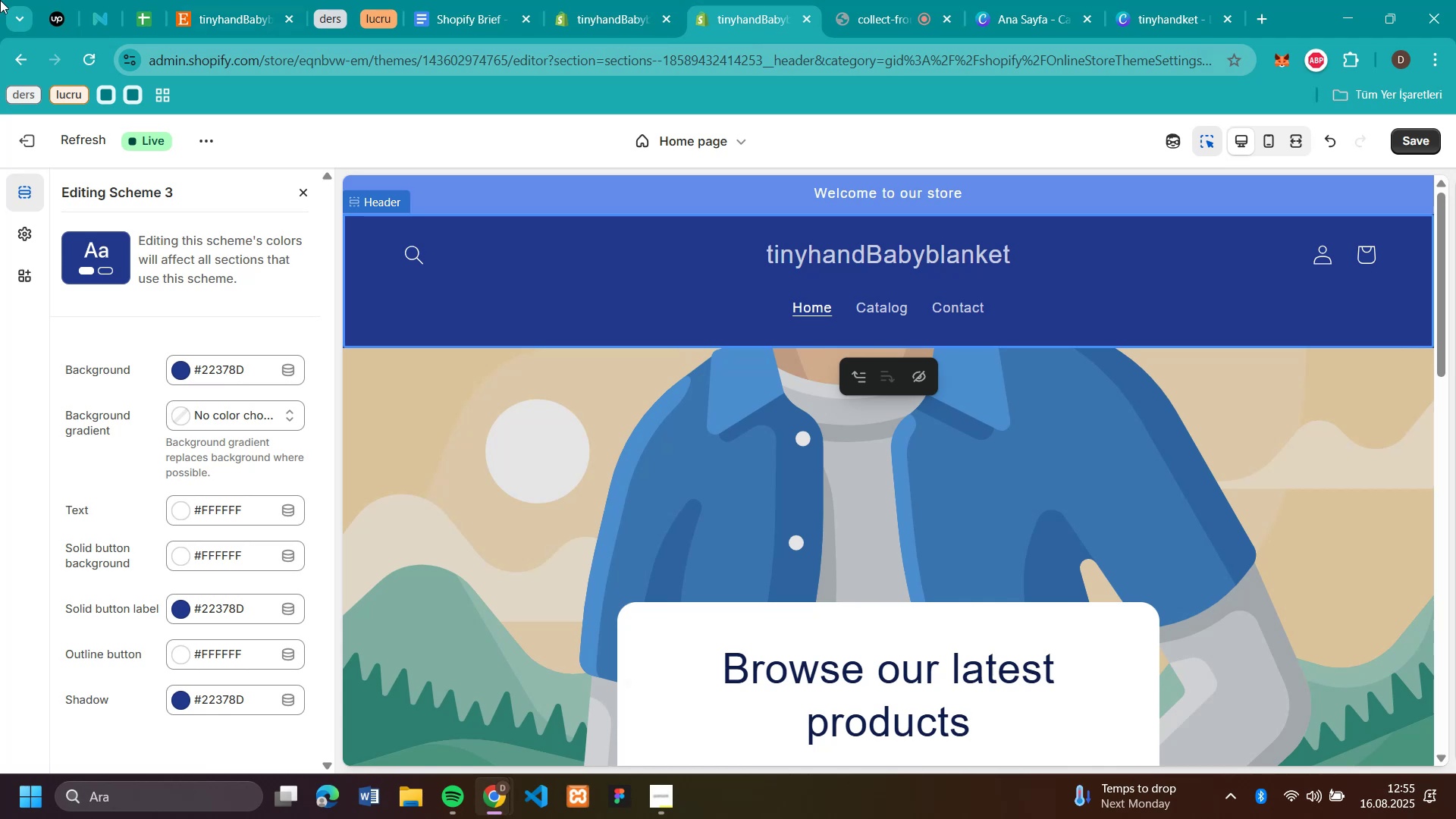 
left_click_drag(start_coordinate=[296, 574], to_coordinate=[233, 584])
 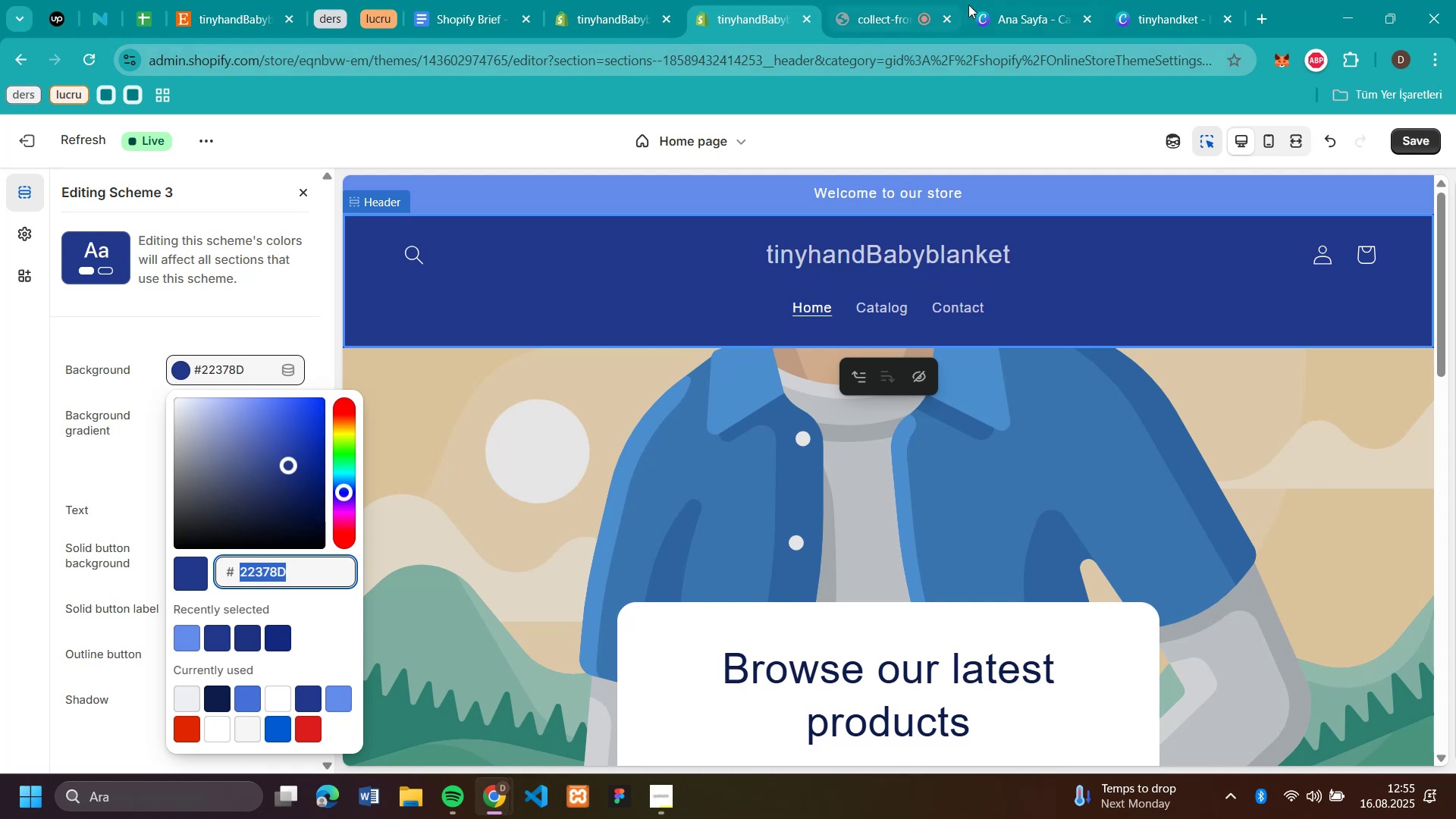 
key(Control+C)
 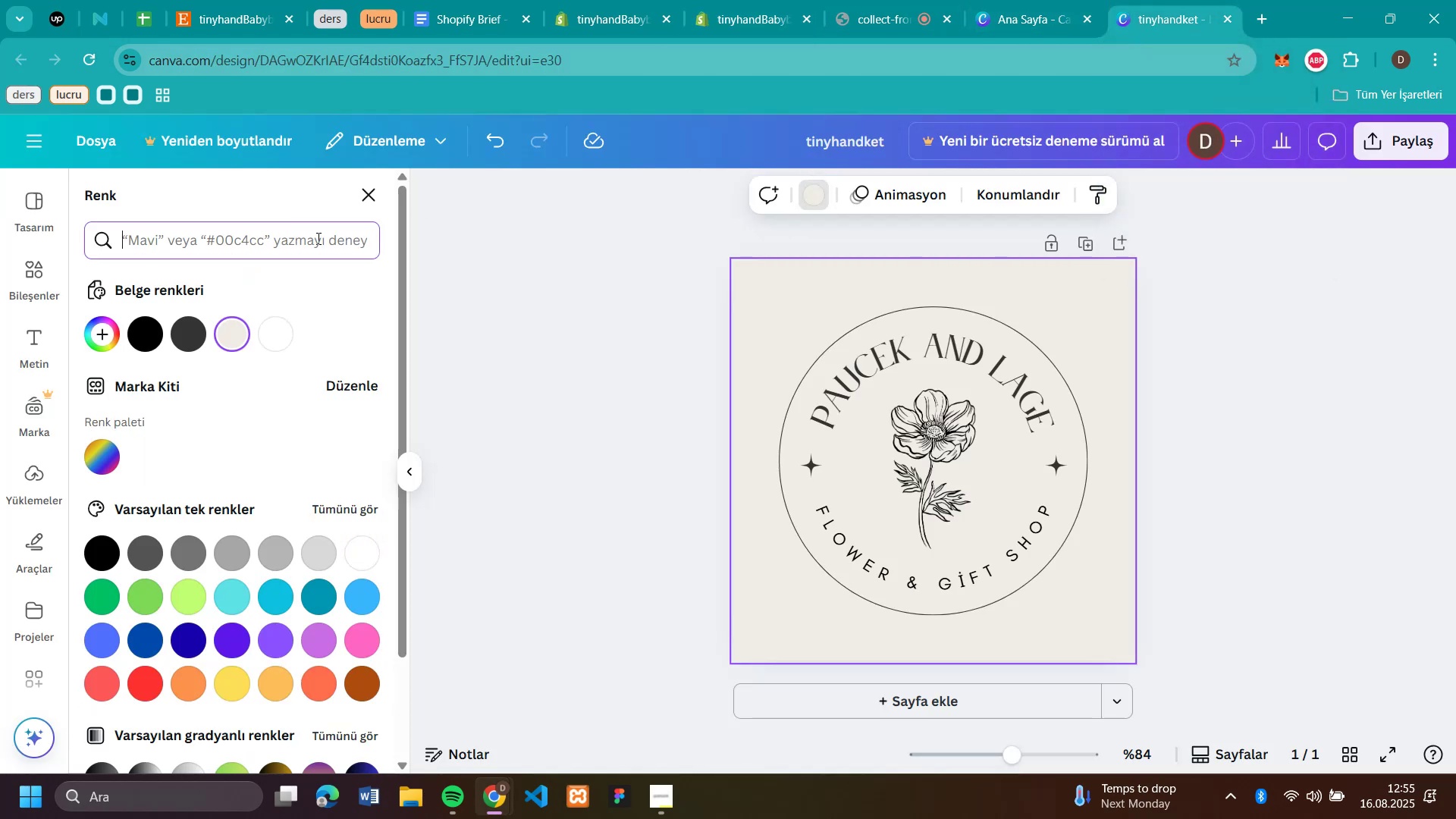 
left_click([1191, 18])
 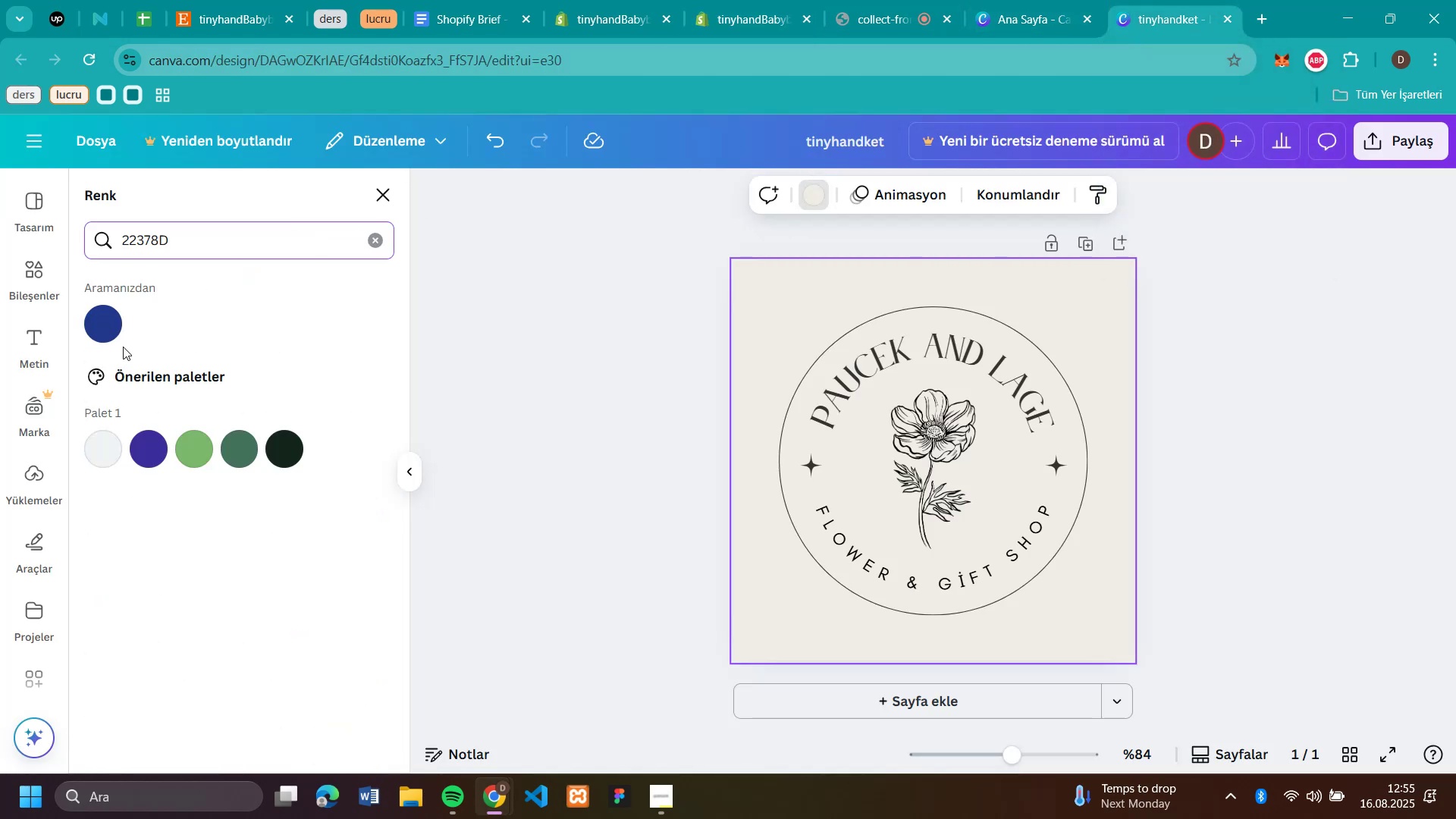 
left_click([317, 238])
 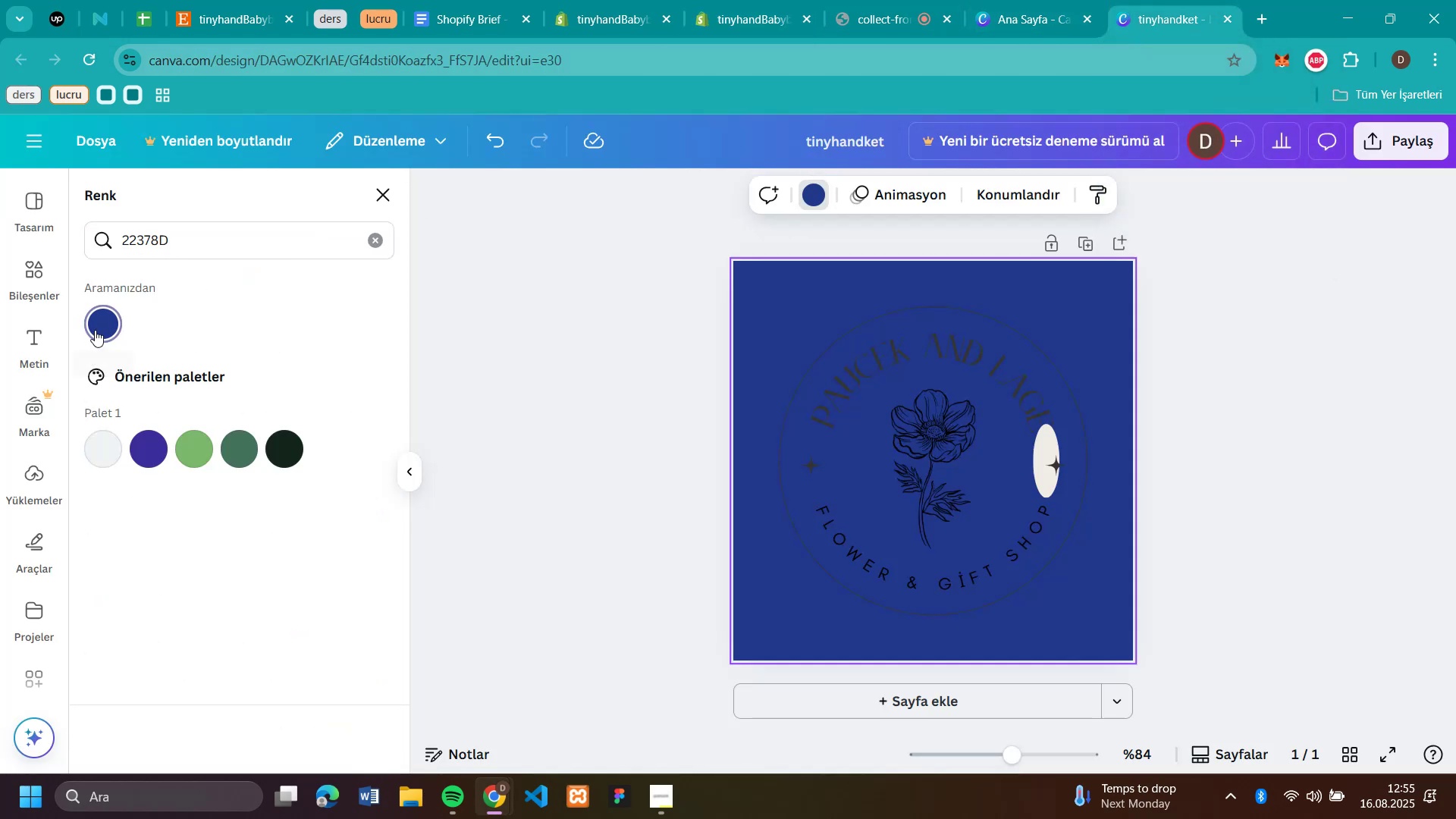 
key(Control+V)
 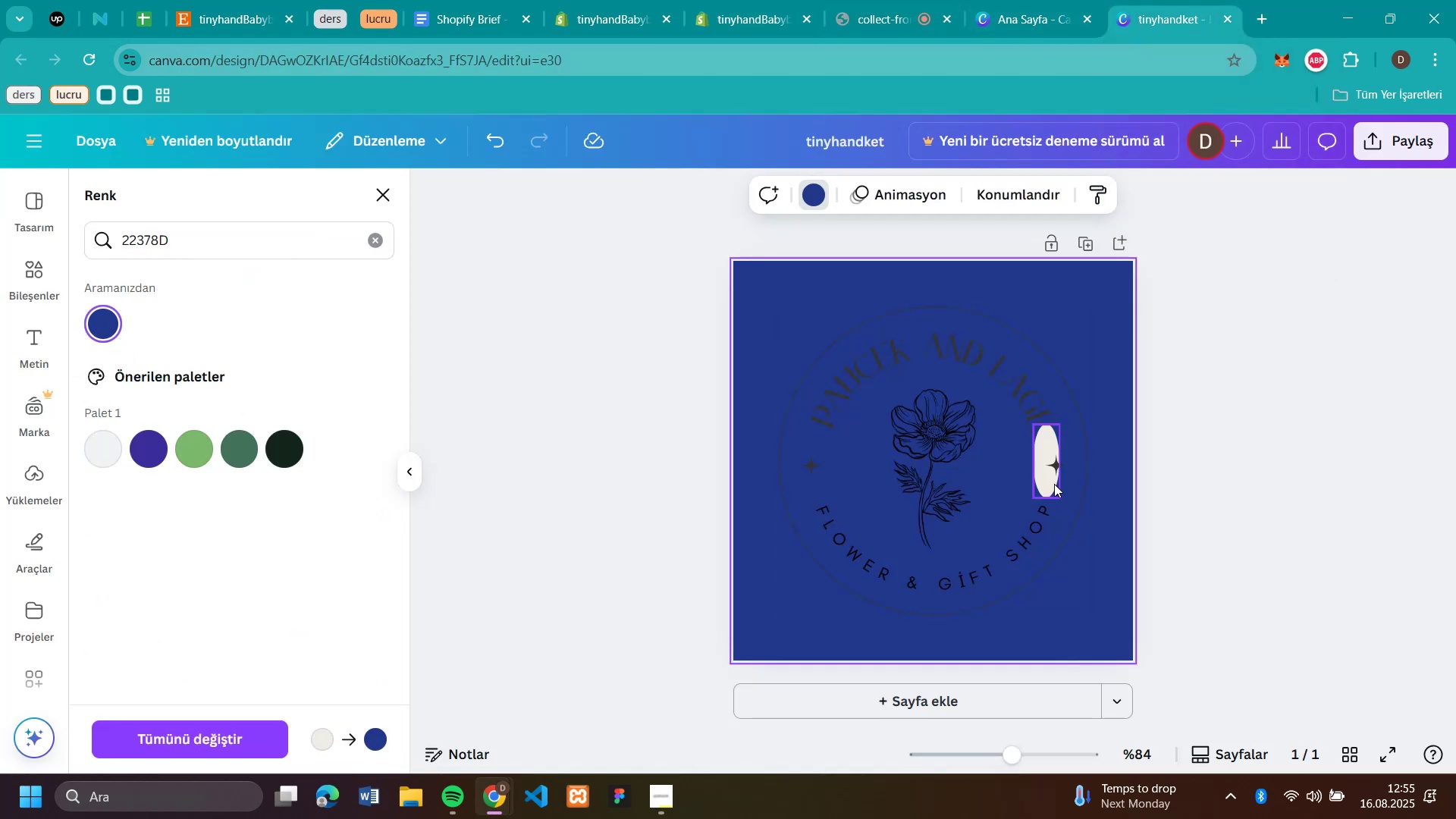 
left_click([95, 330])
 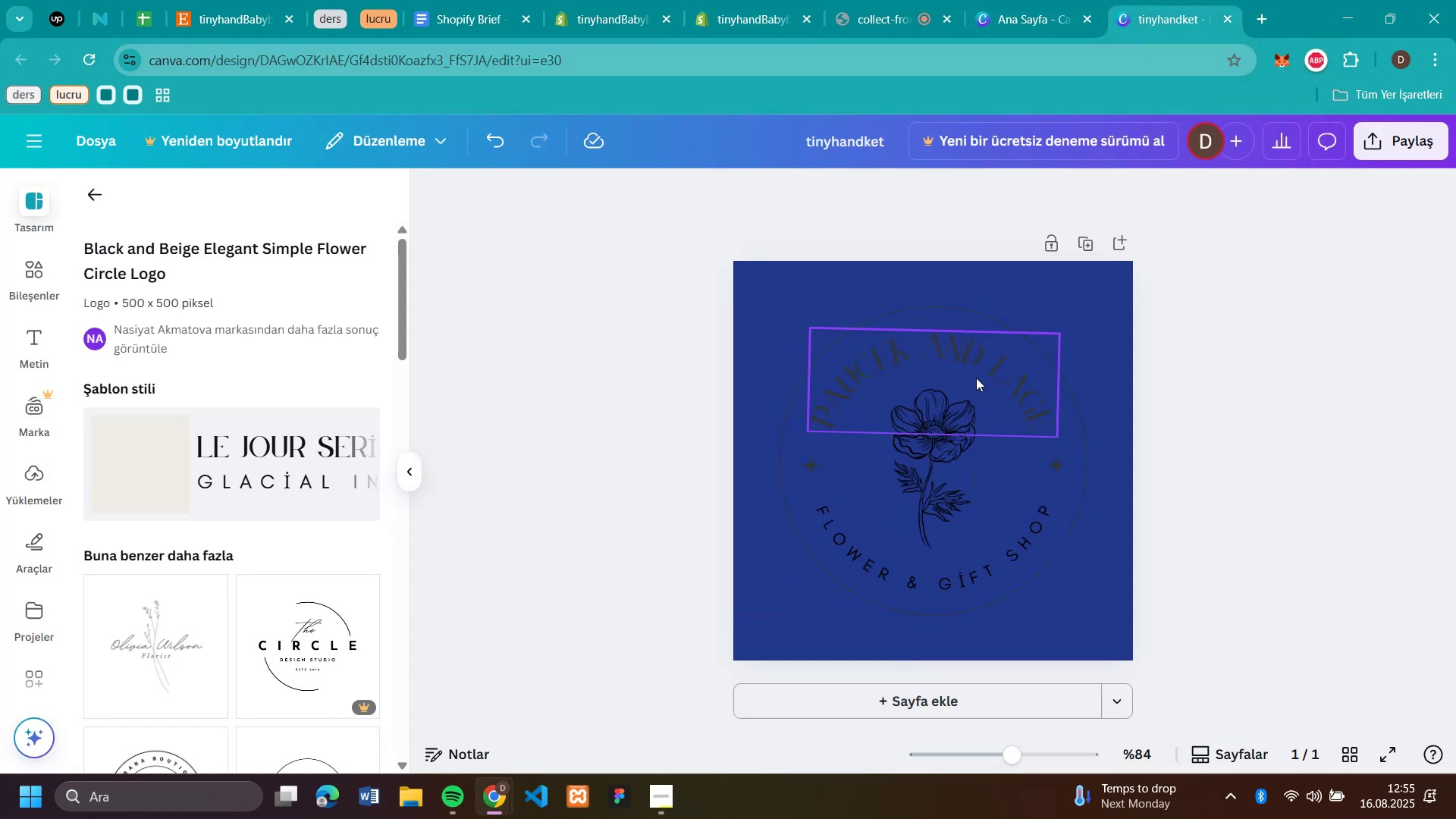 
left_click([1054, 484])
 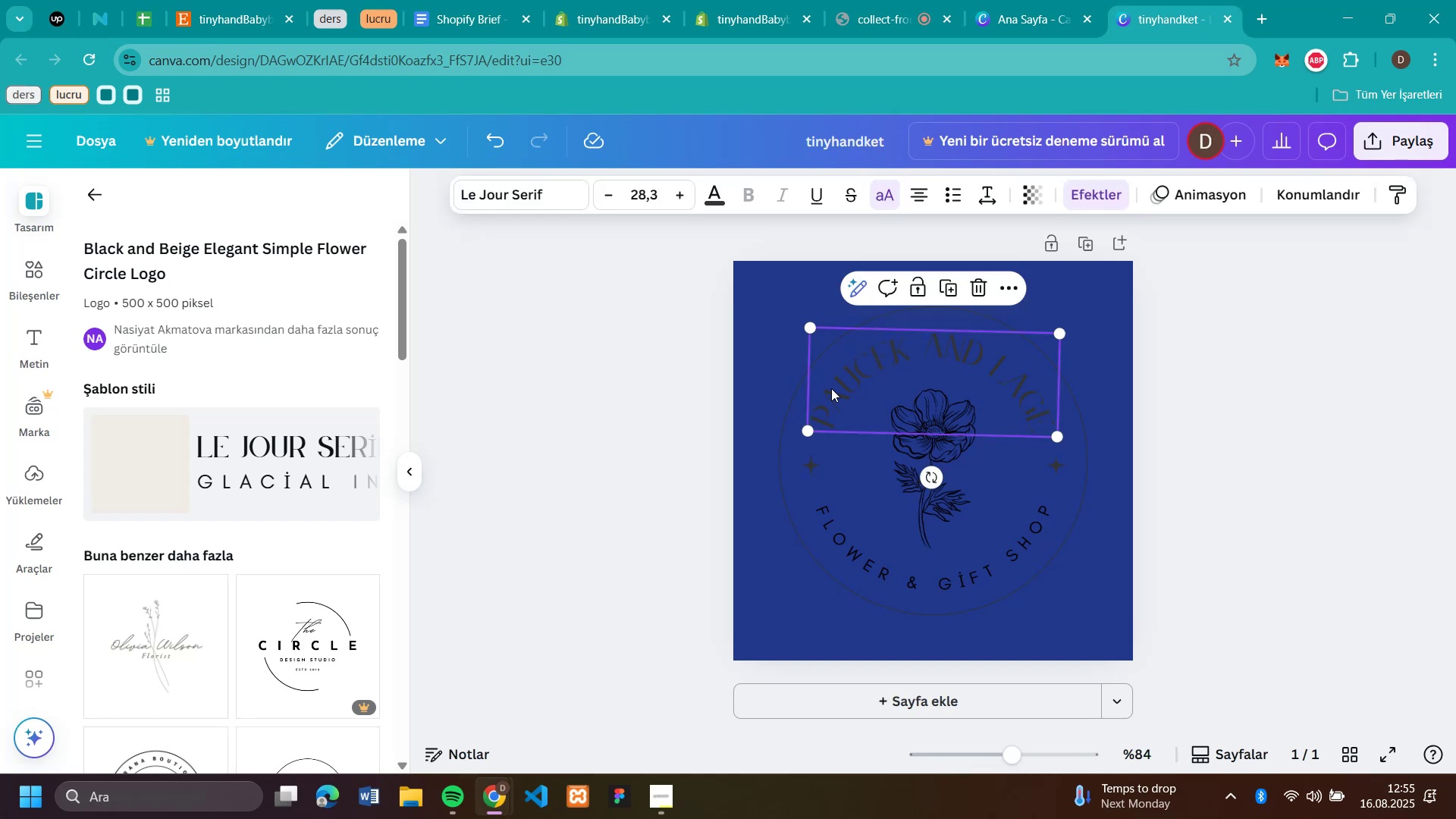 
key(Backspace)
 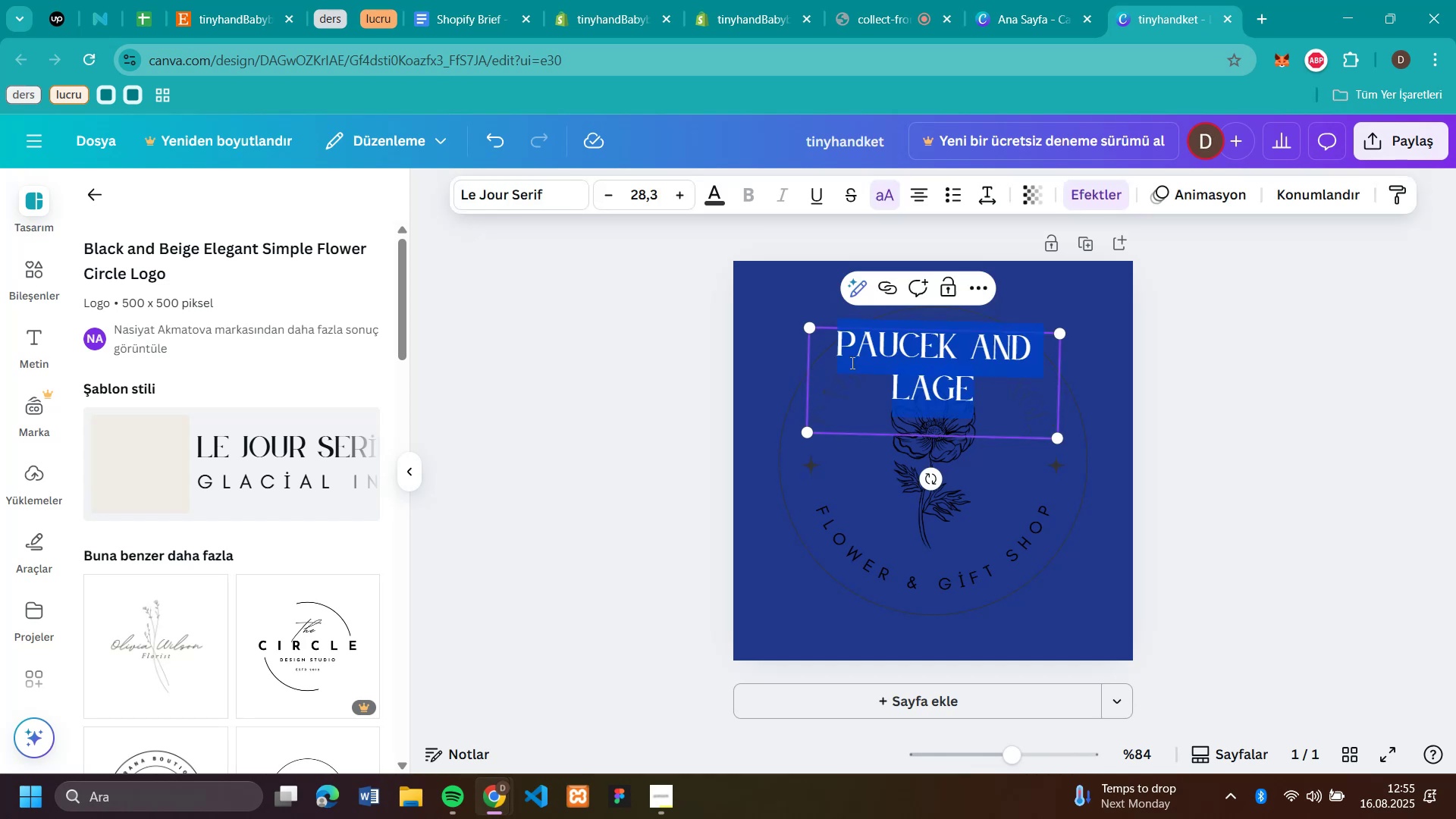 
left_click([831, 388])
 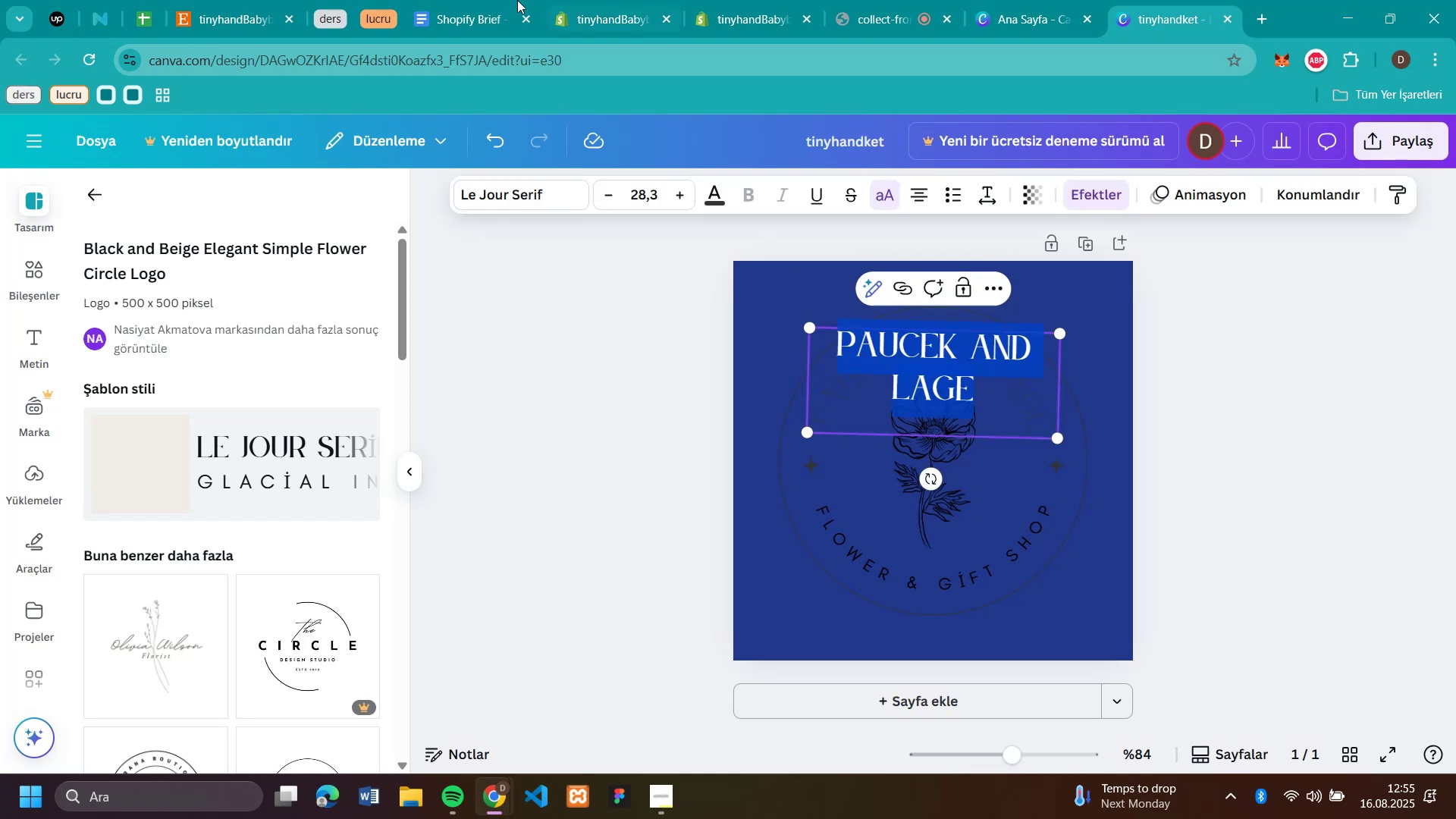 
left_click([851, 362])
 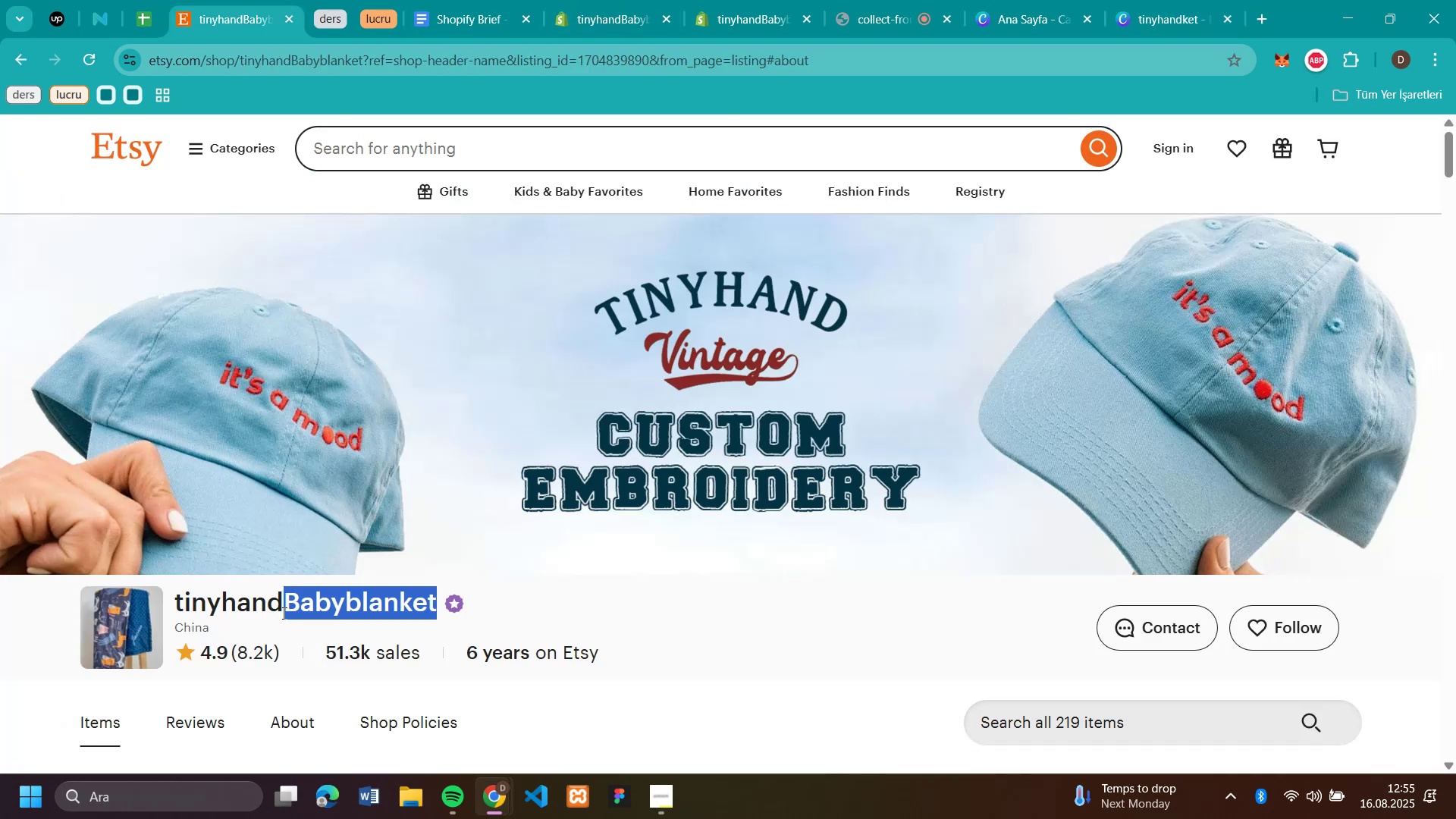 
left_click([226, 19])
 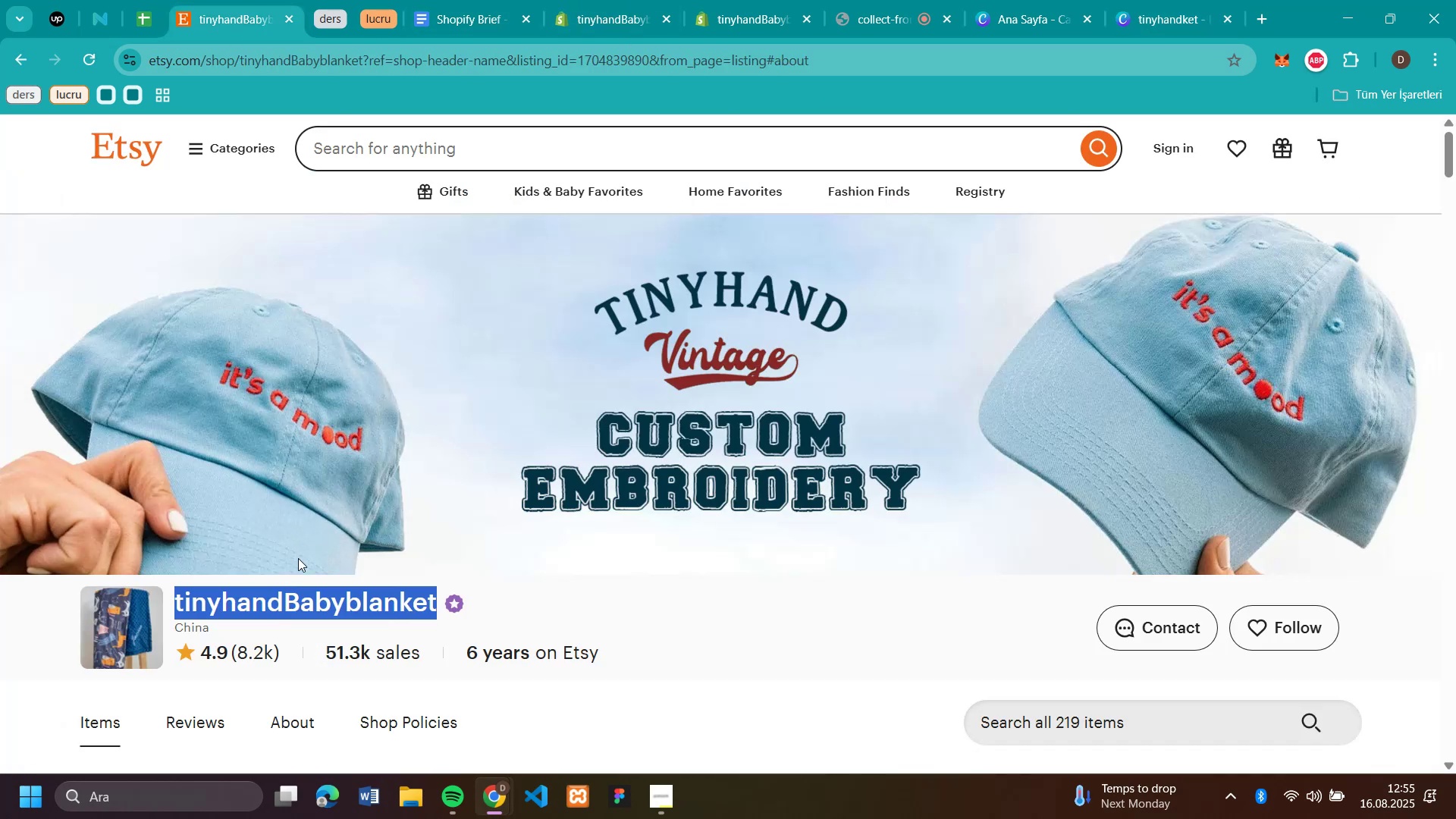 
left_click([283, 613])
 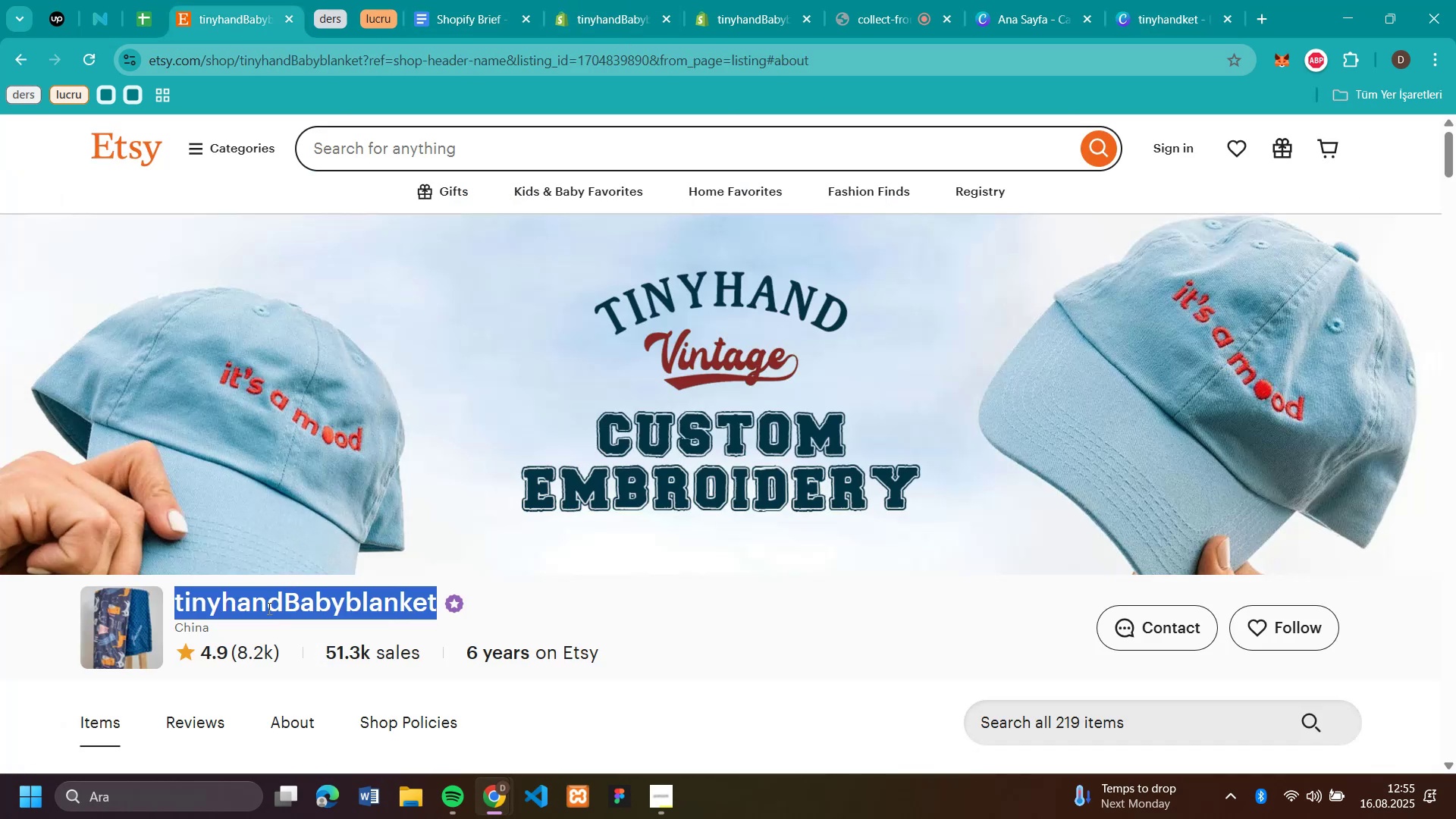 
left_click_drag(start_coordinate=[283, 613], to_coordinate=[226, 612])
 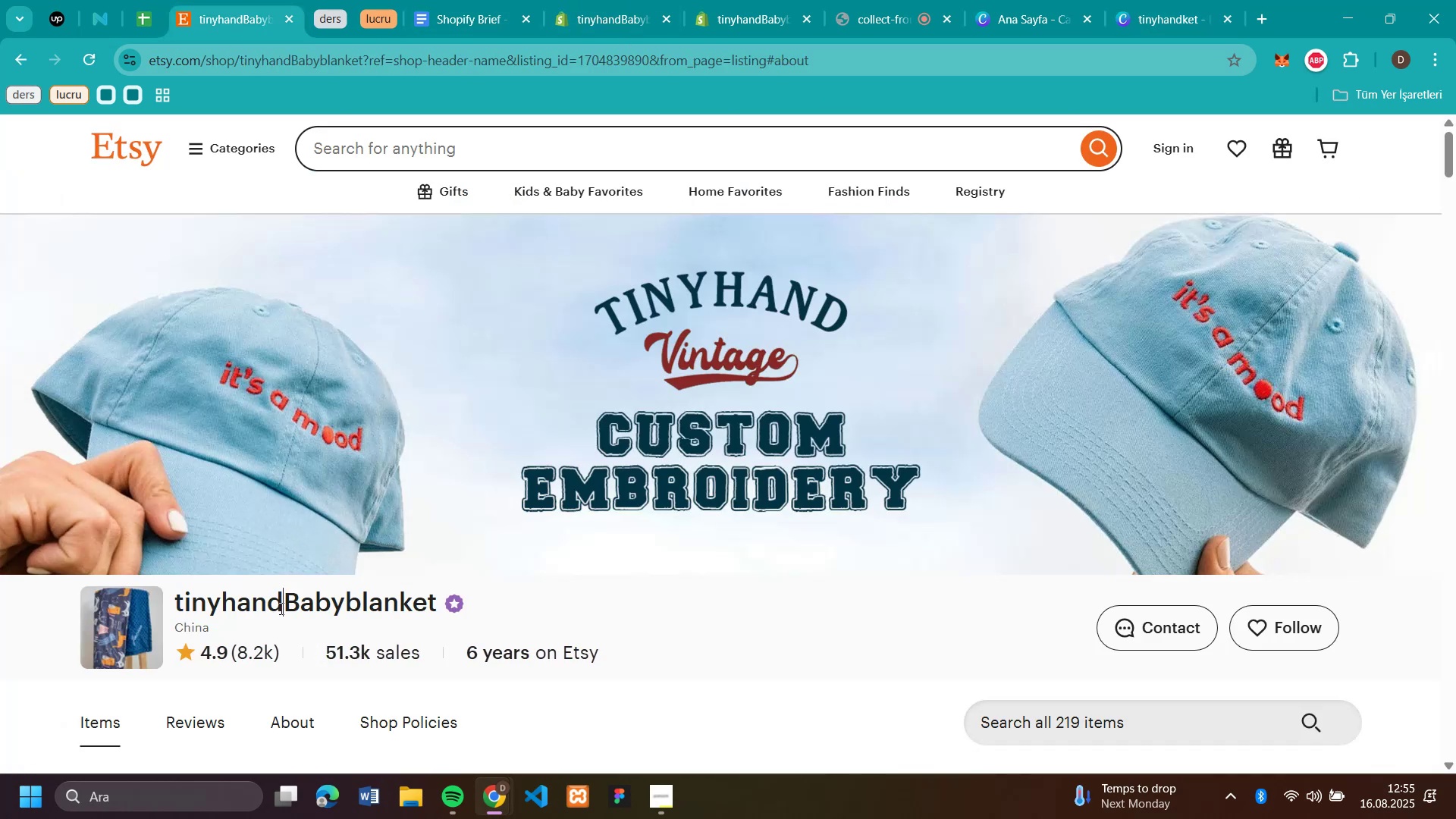 
double_click([271, 607])
 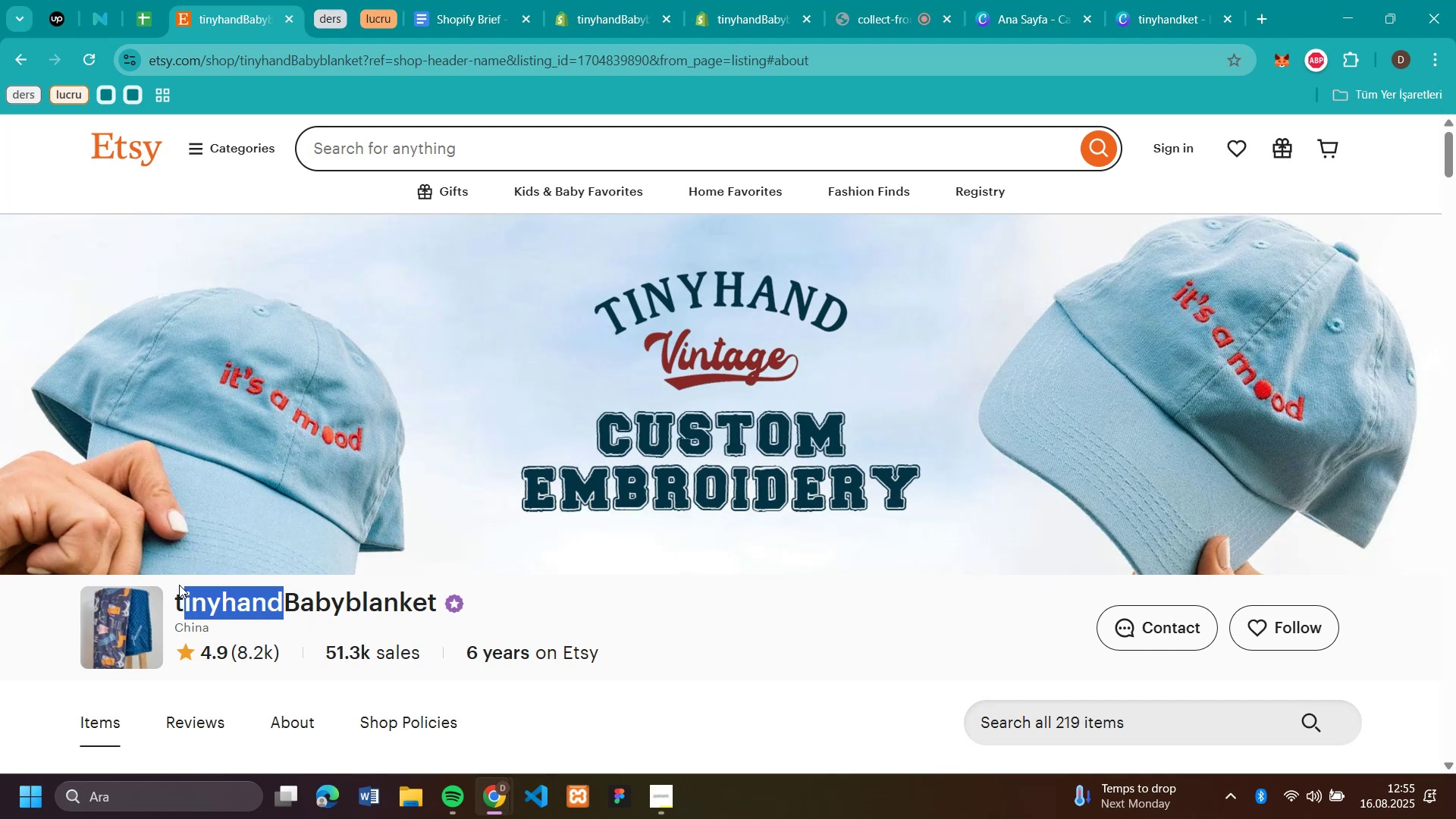 
double_click([278, 610])
 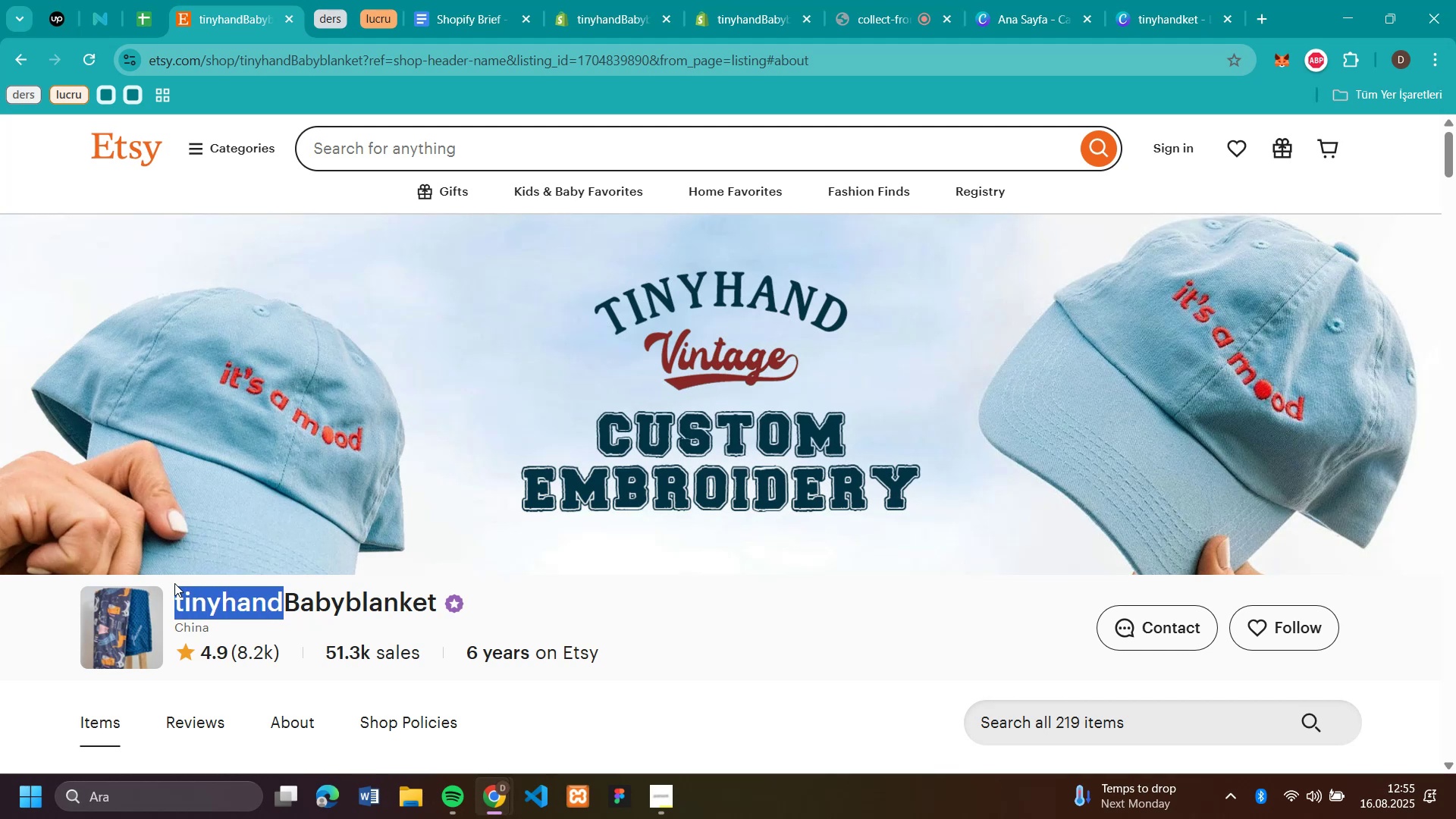 
left_click_drag(start_coordinate=[280, 609], to_coordinate=[175, 584])
 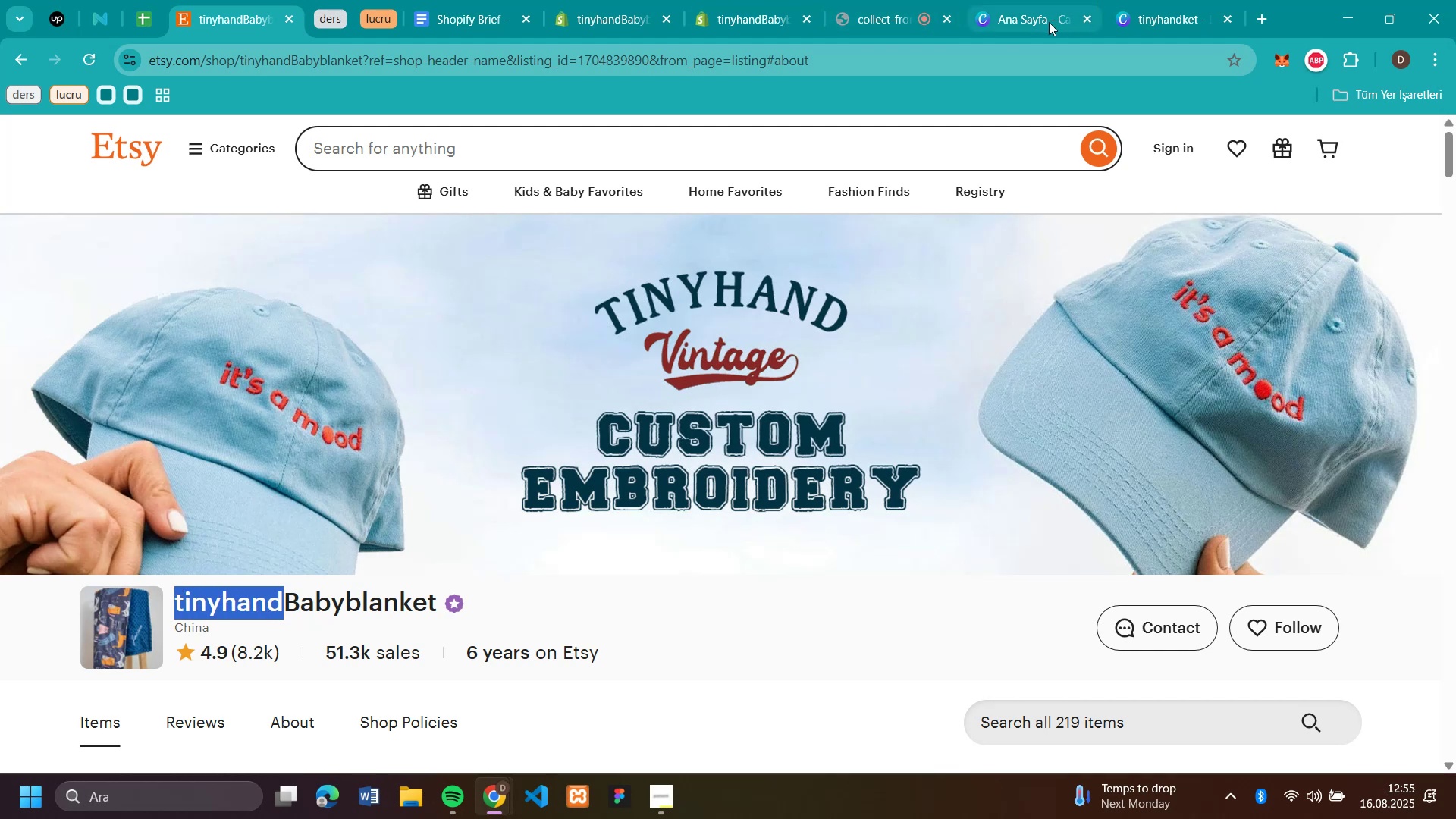 
key(Control+C)
 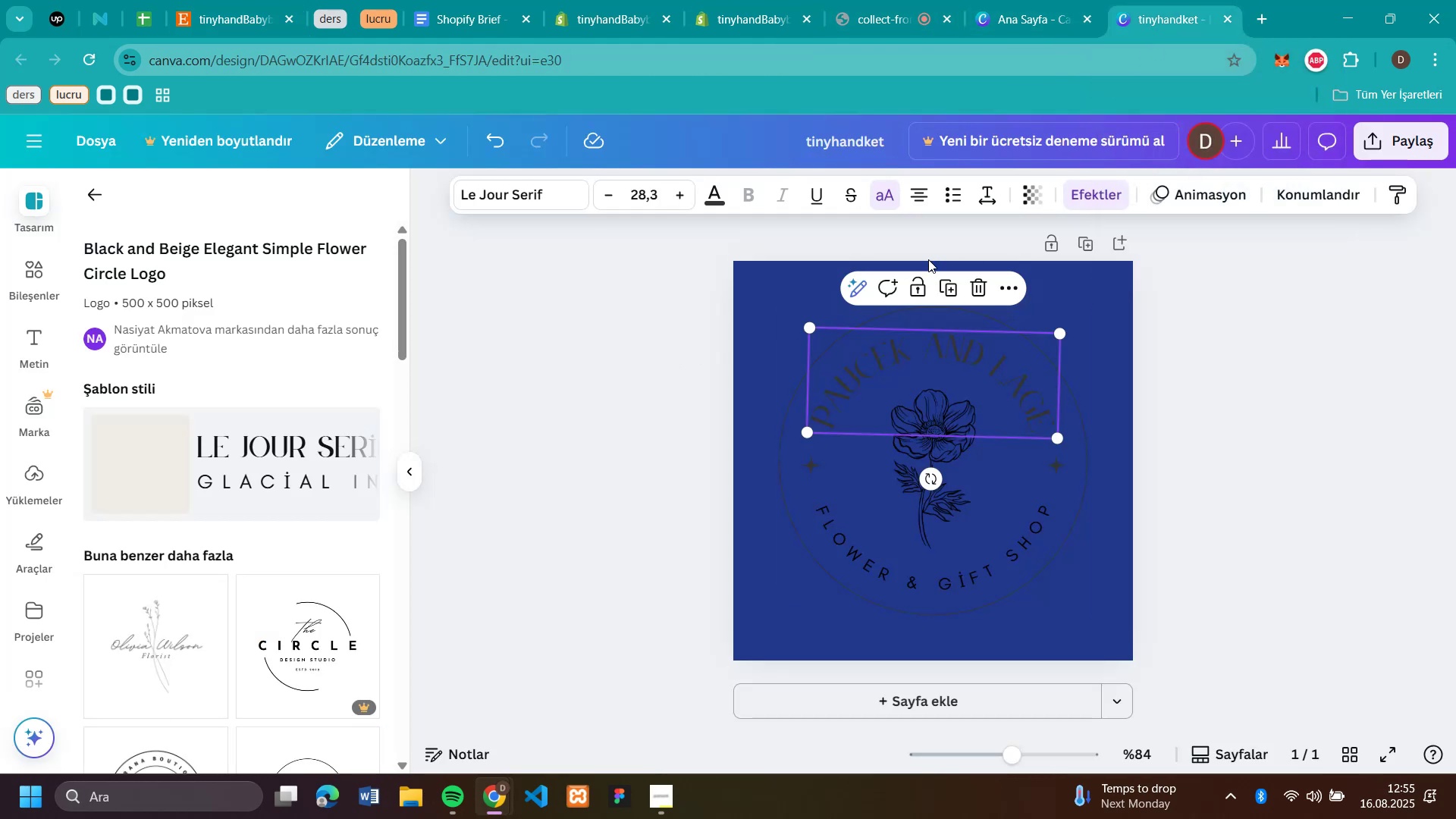 
left_click([1161, 25])
 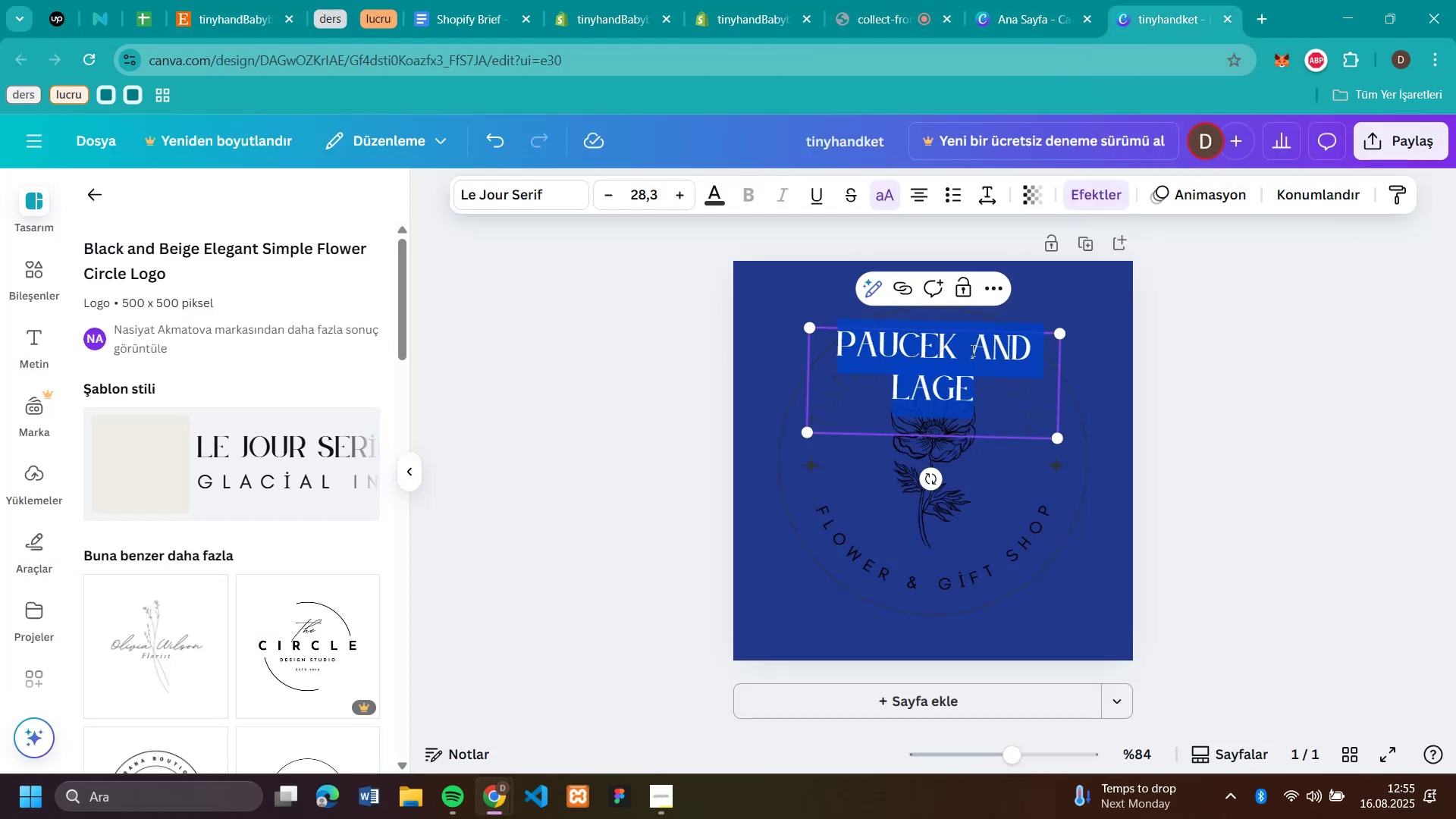 
left_click([971, 350])
 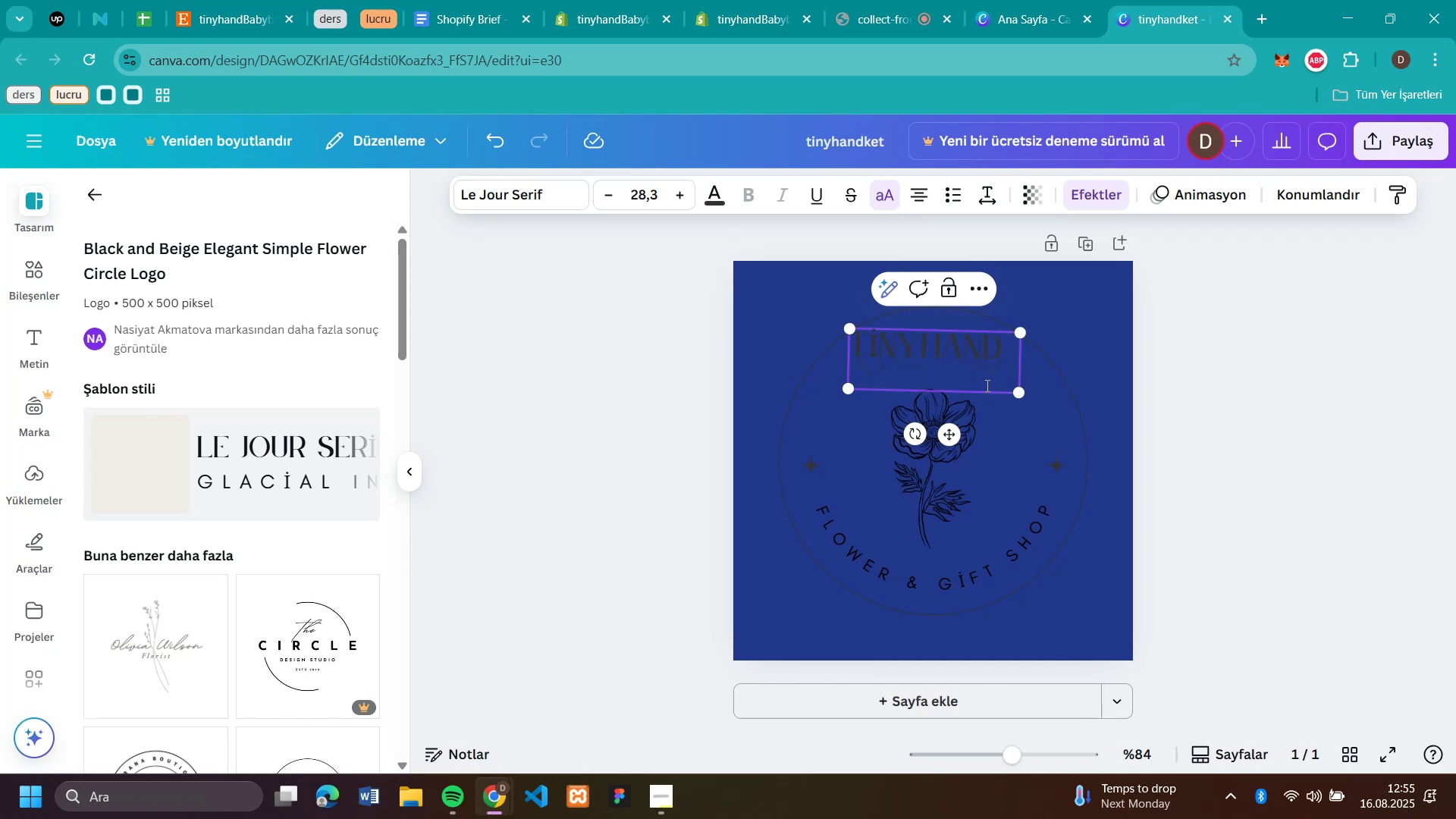 
key(Control+V)
 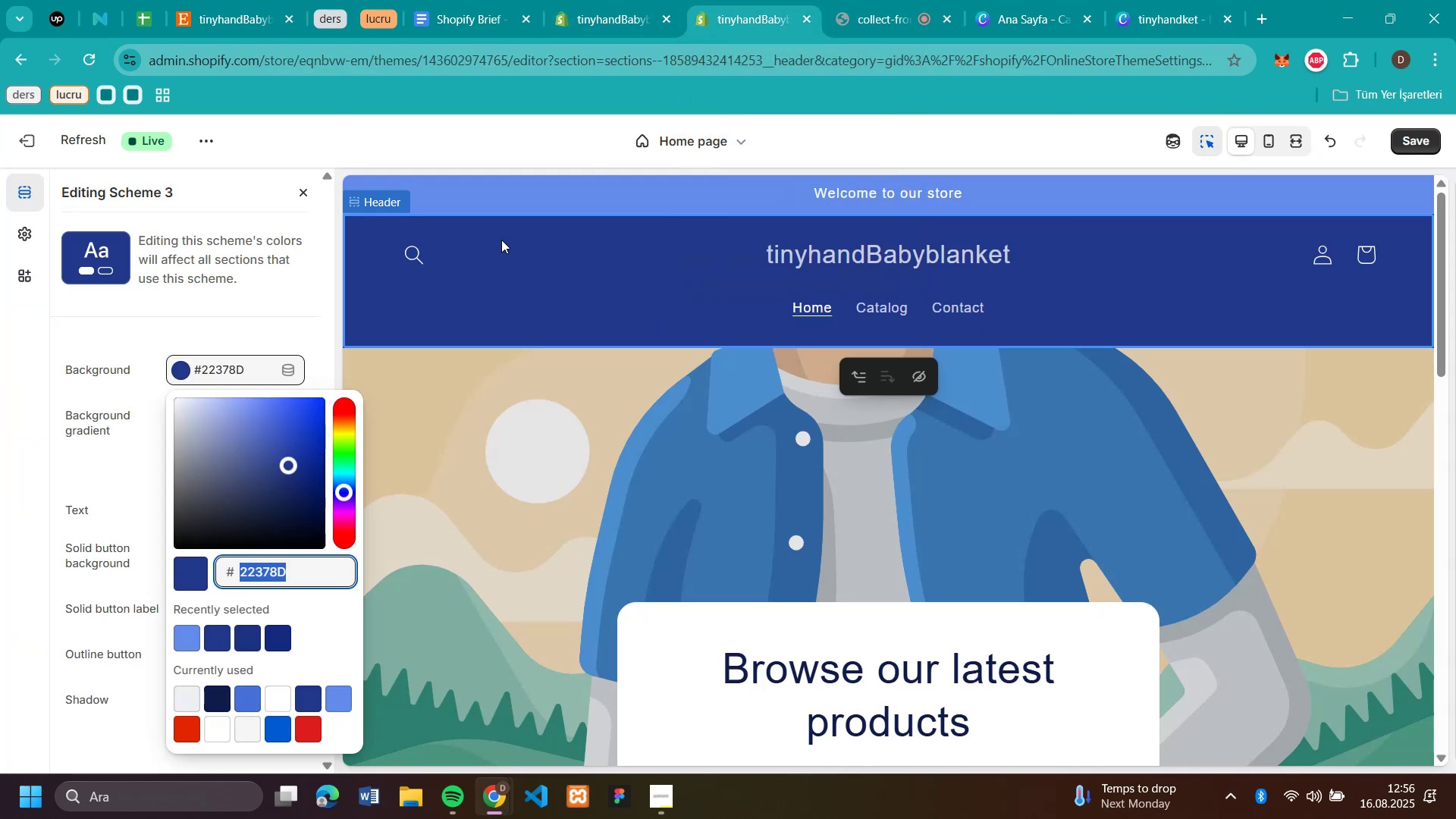 
wait(6.61)
 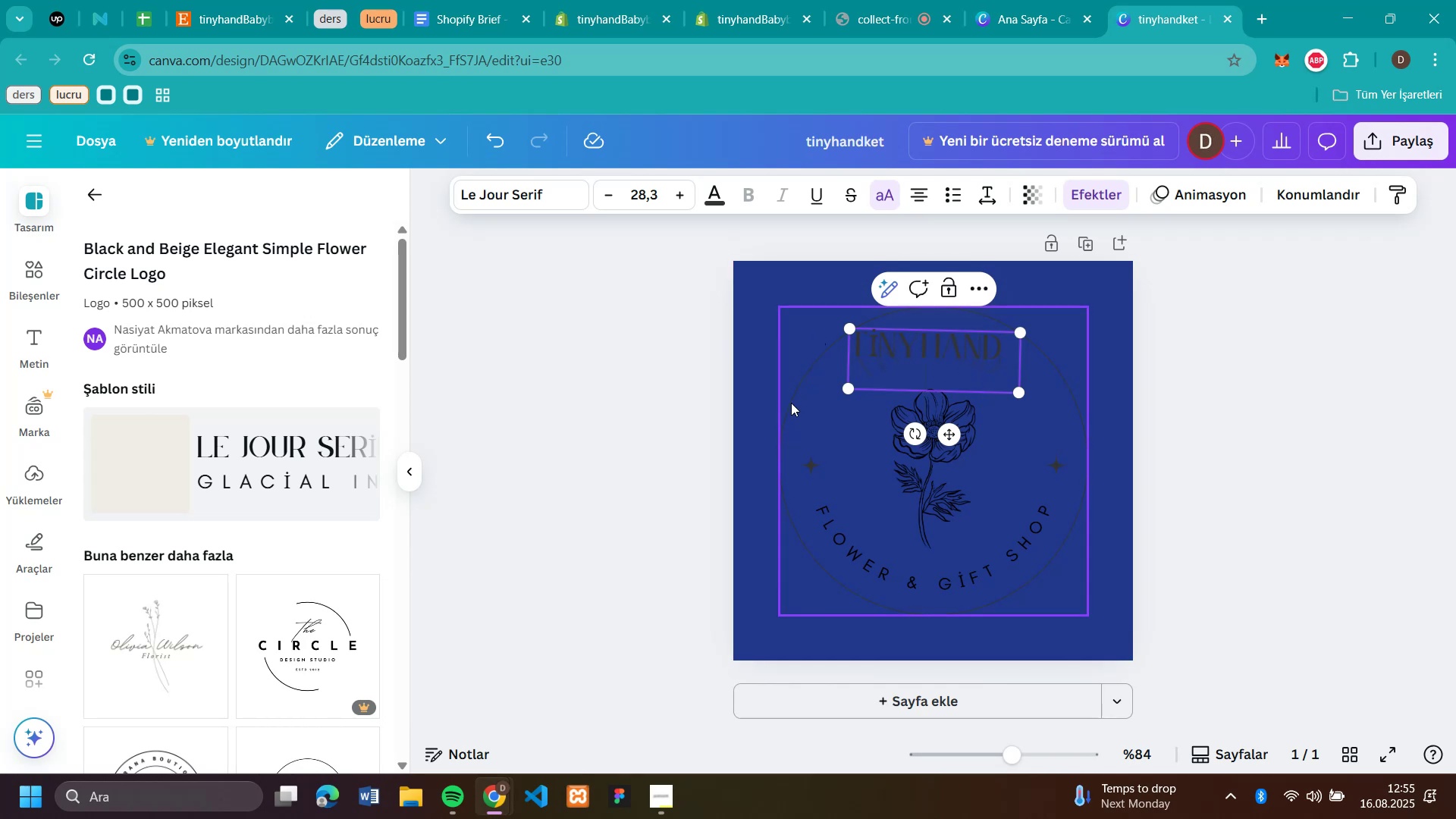 
left_click([730, 24])
 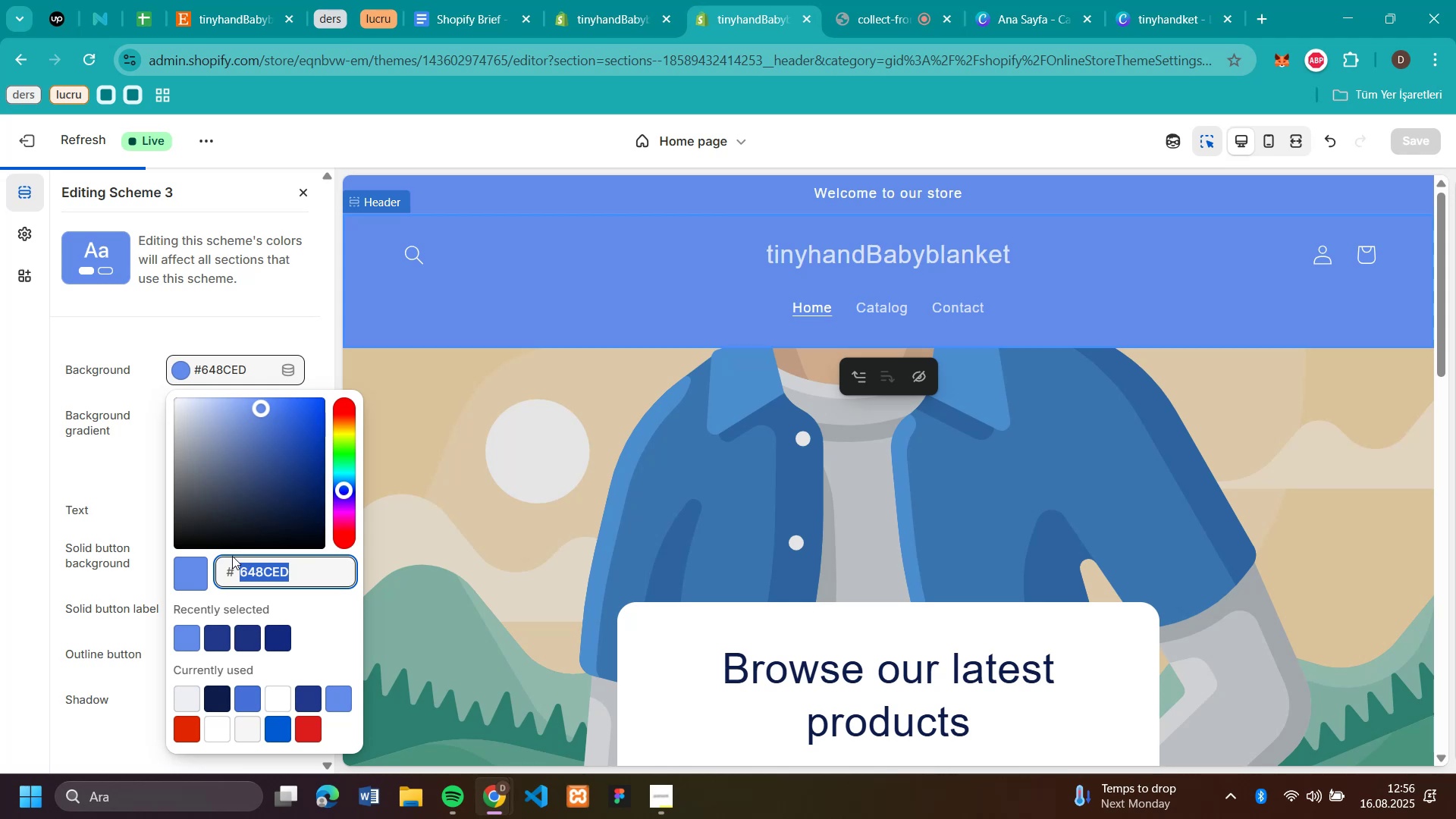 
left_click([190, 635])
 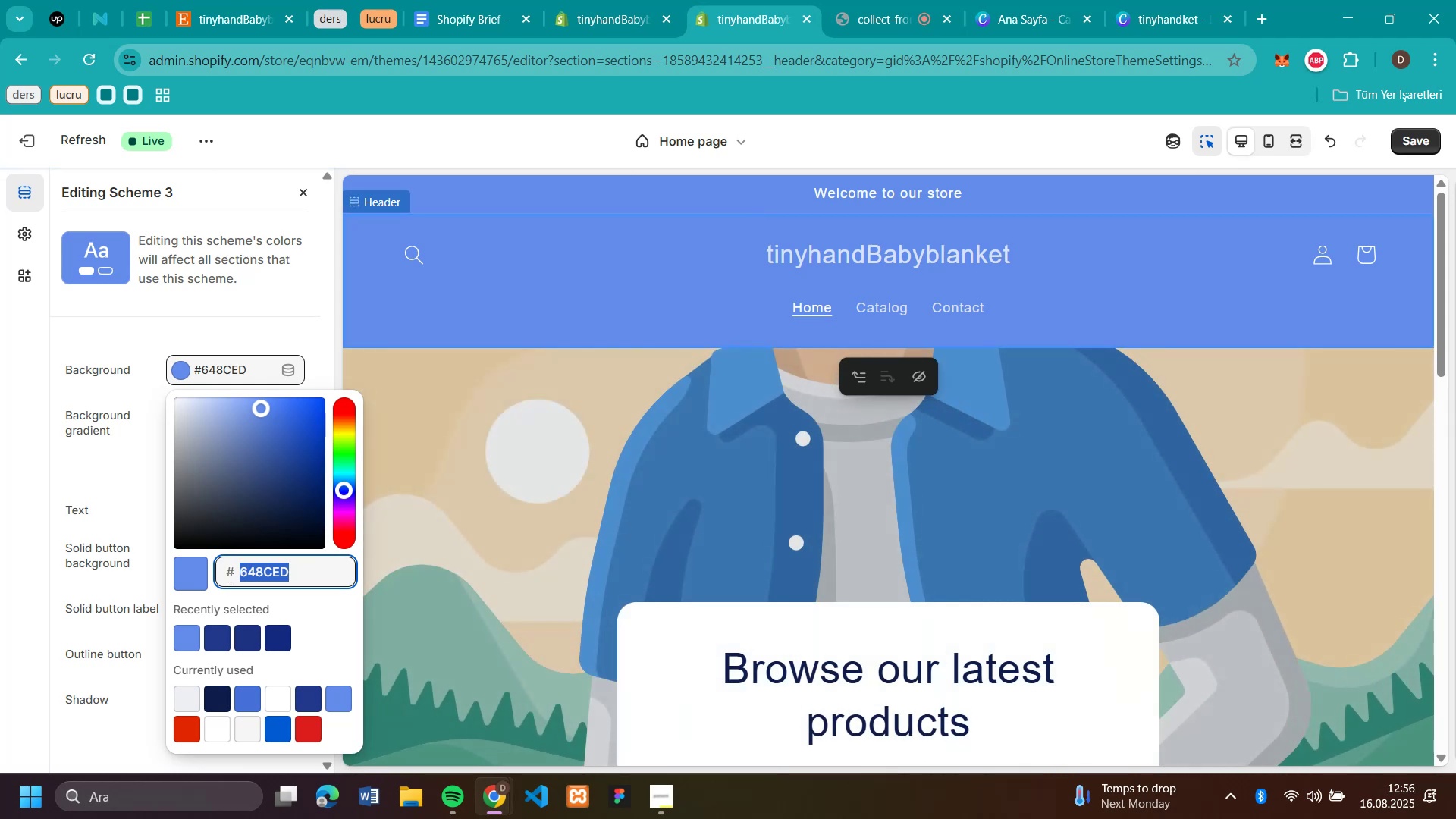 
left_click_drag(start_coordinate=[293, 573], to_coordinate=[232, 556])
 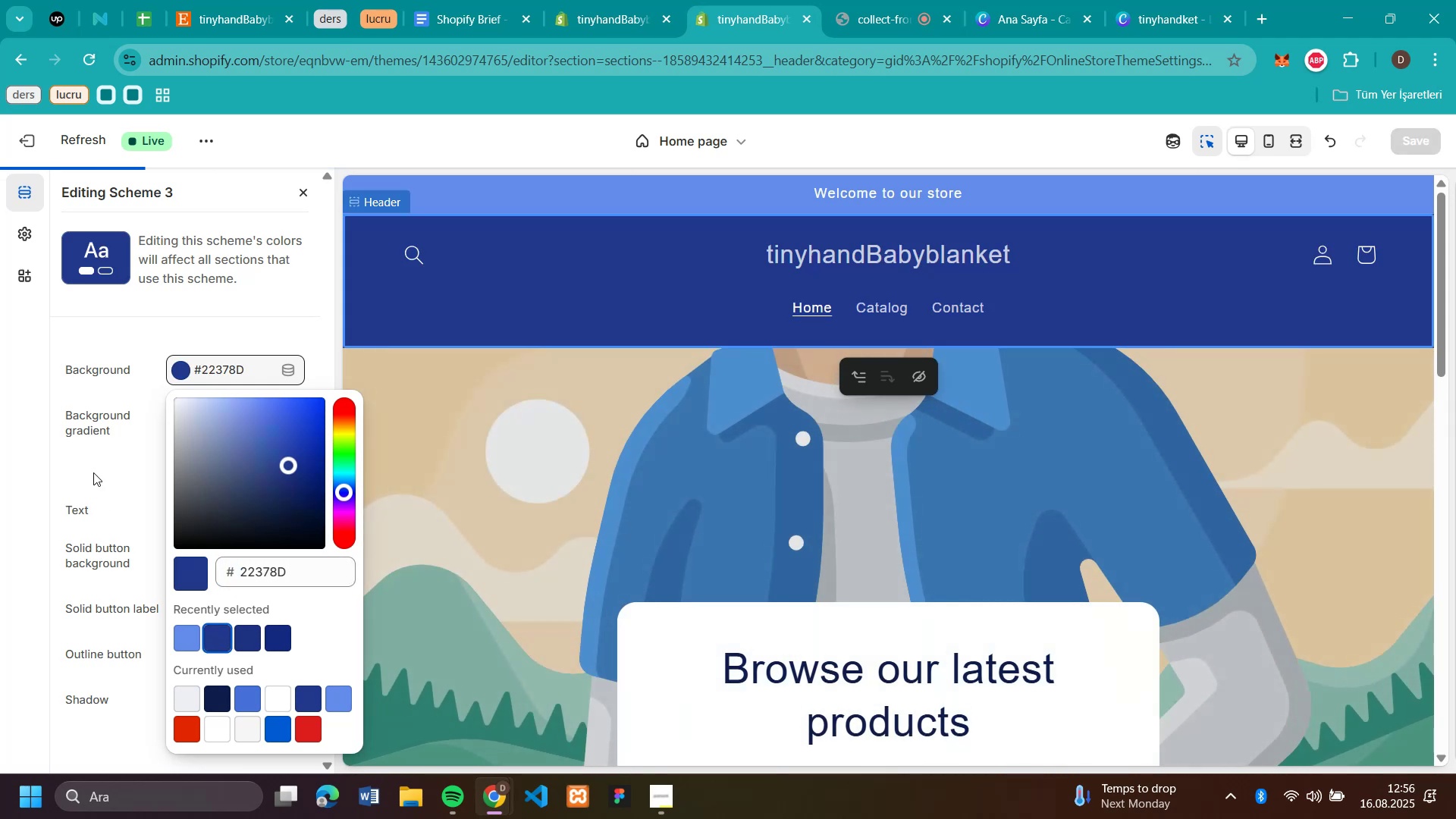 
key(Control+C)
 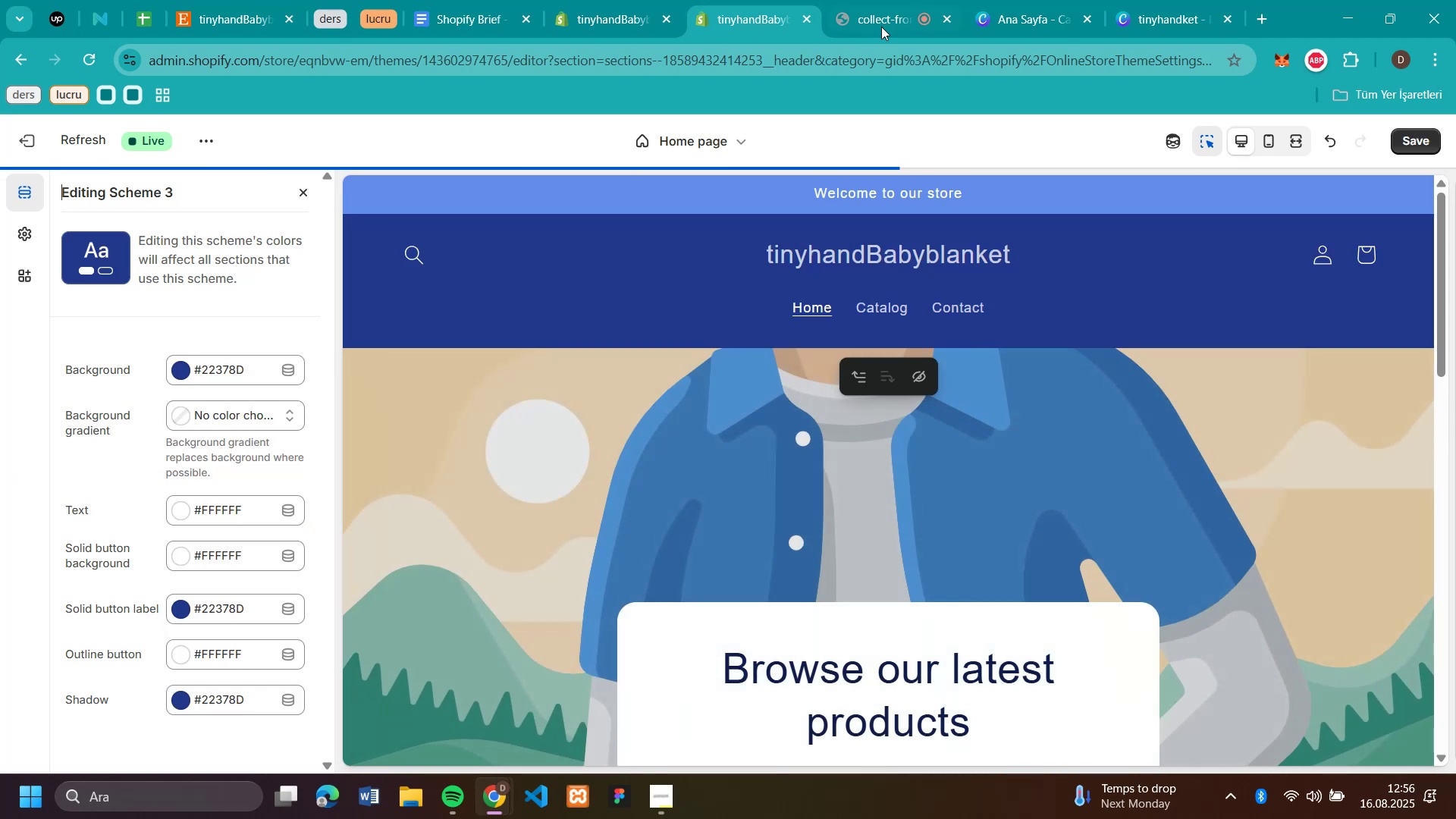 
left_click([220, 635])
 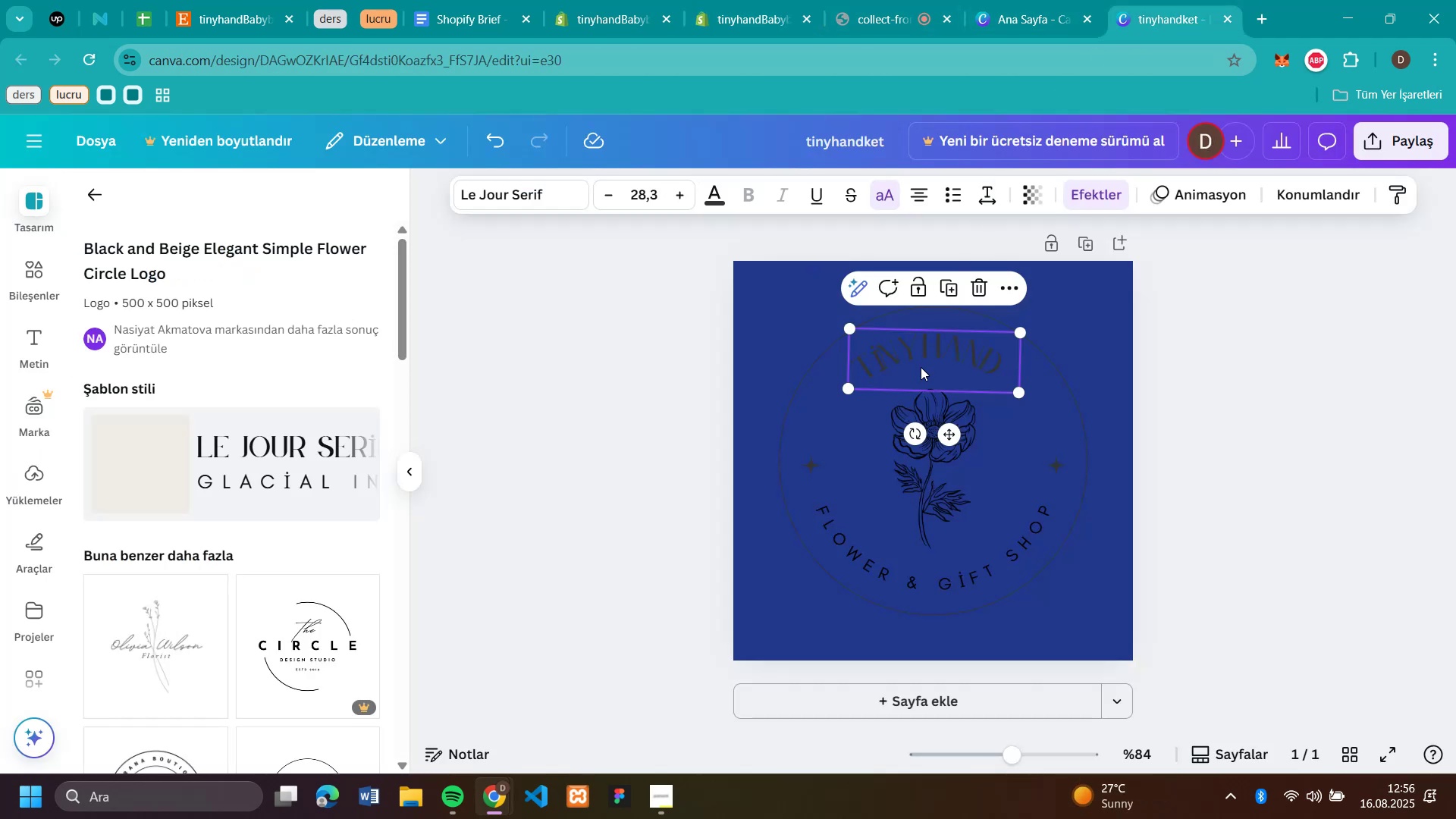 
left_click([17, 463])
 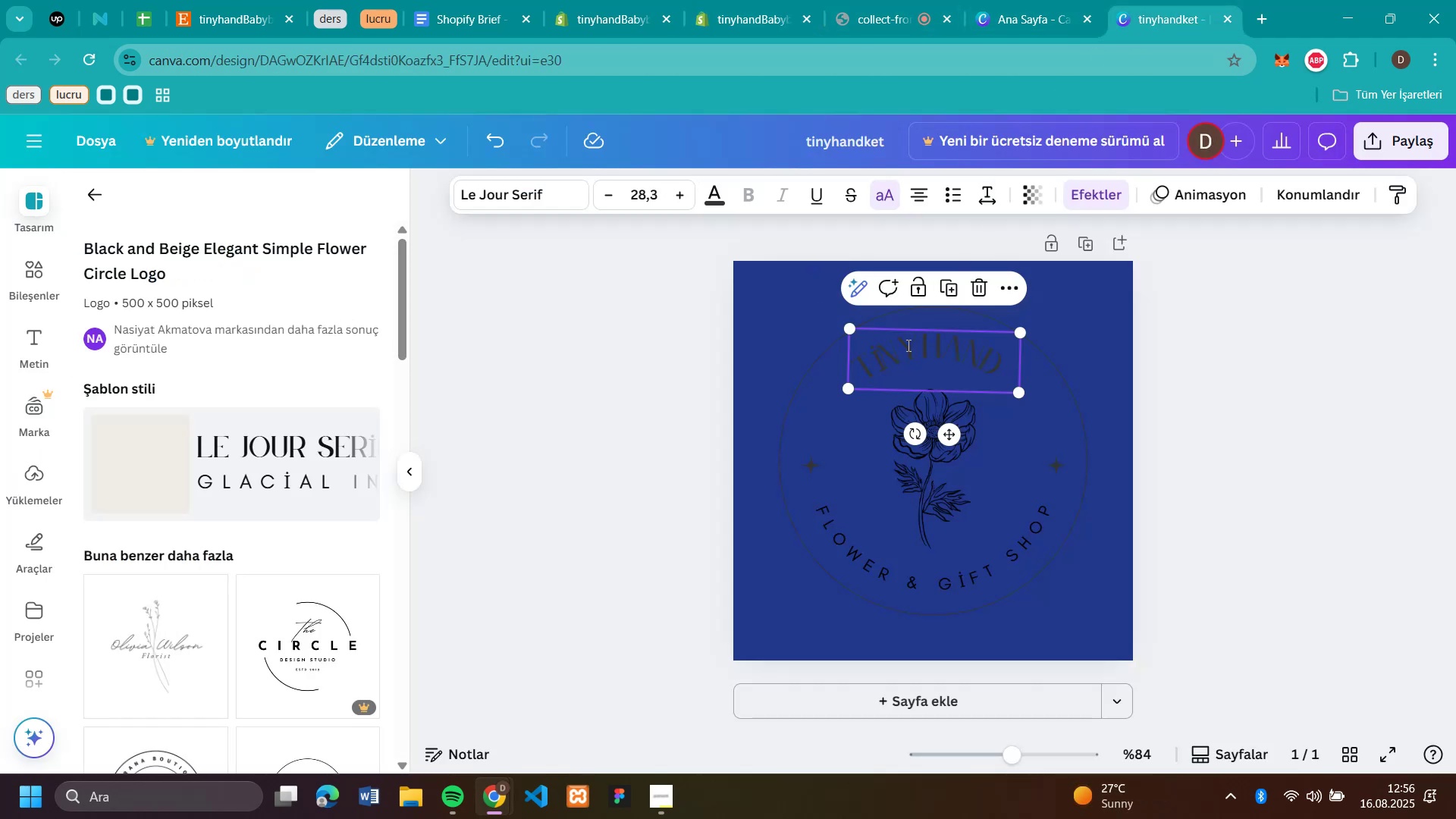 
left_click([1167, 14])
 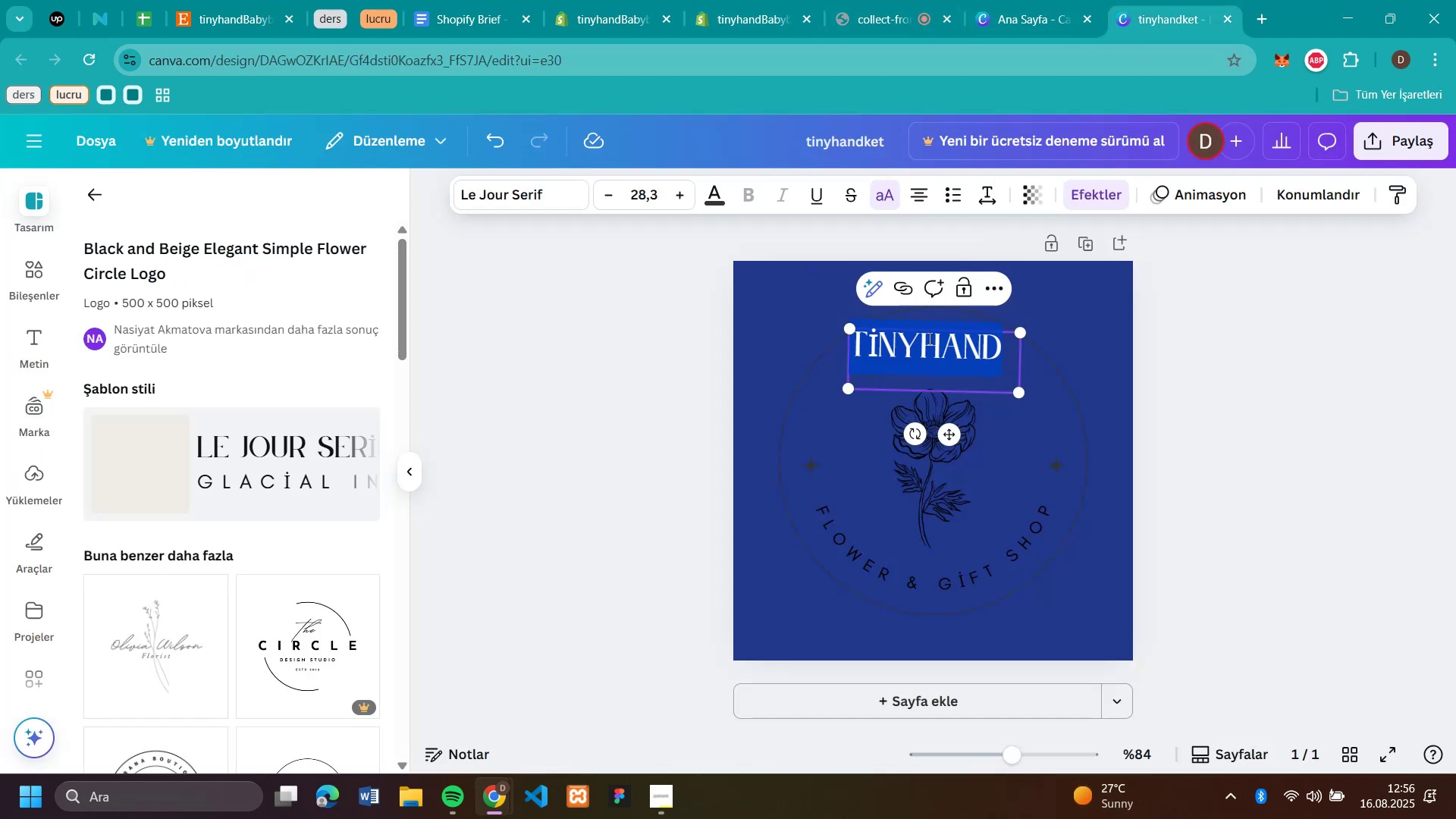 
left_click([907, 345])
 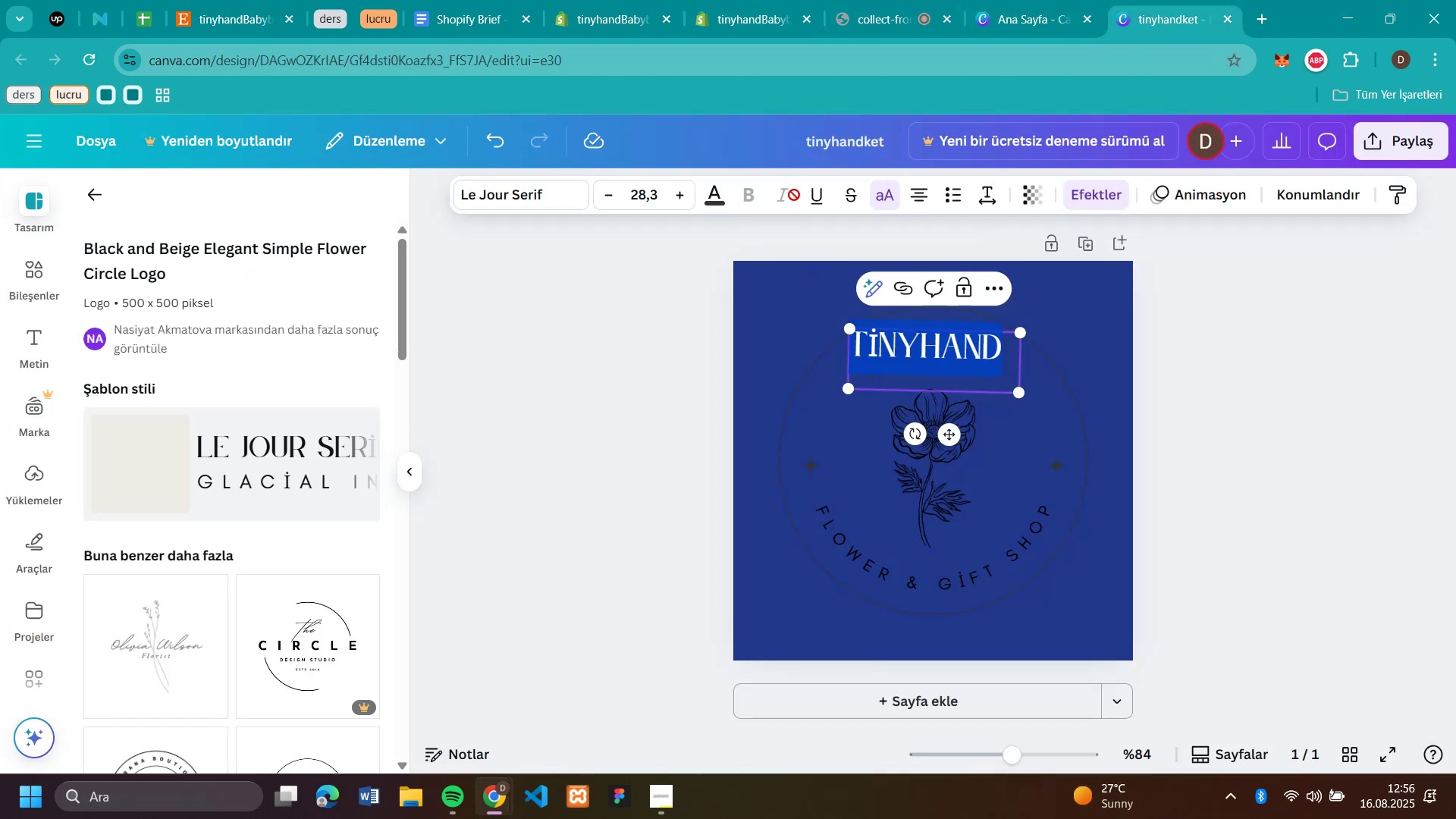 
left_click([907, 345])
 